 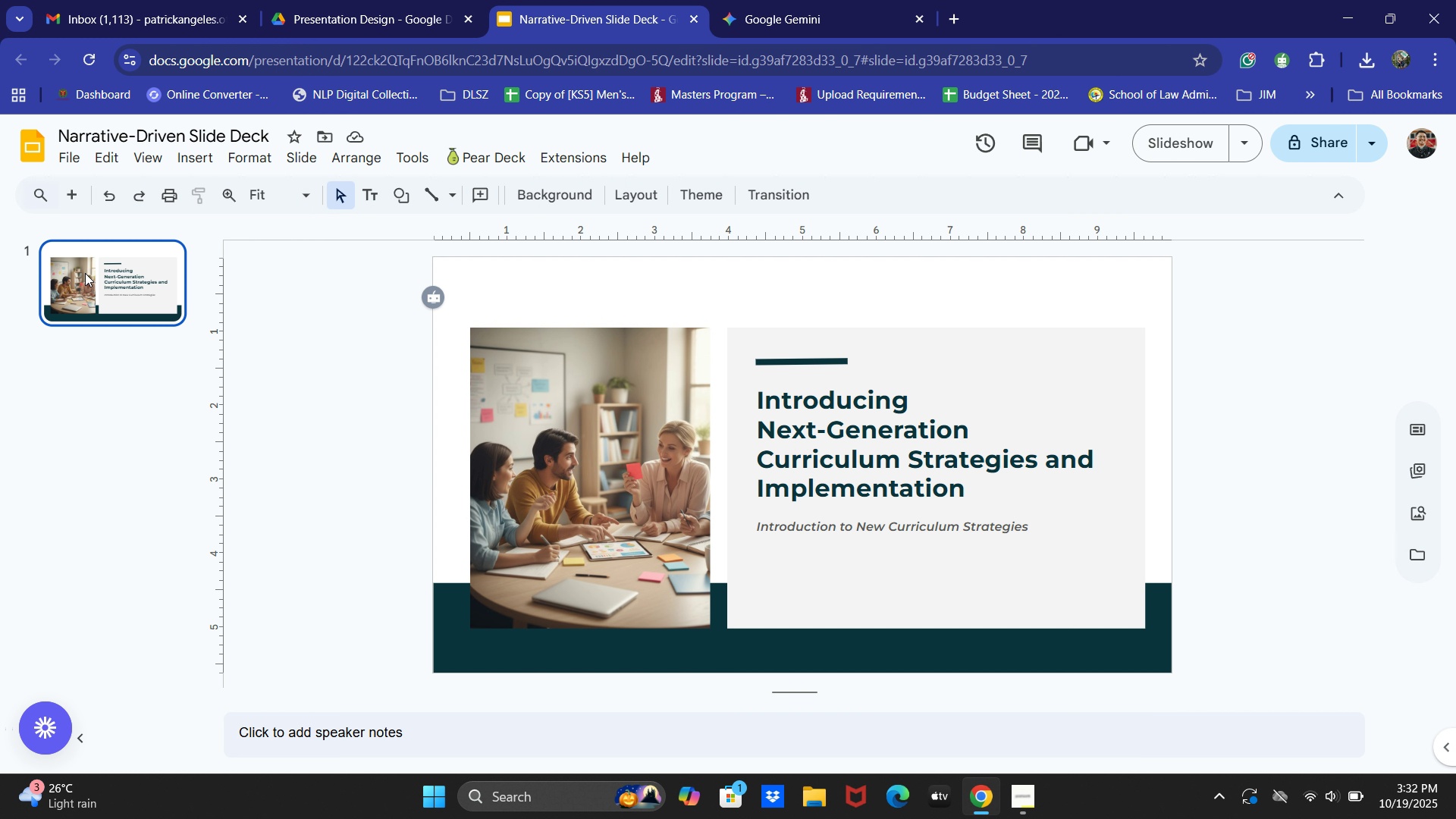 
key(Control+C)
 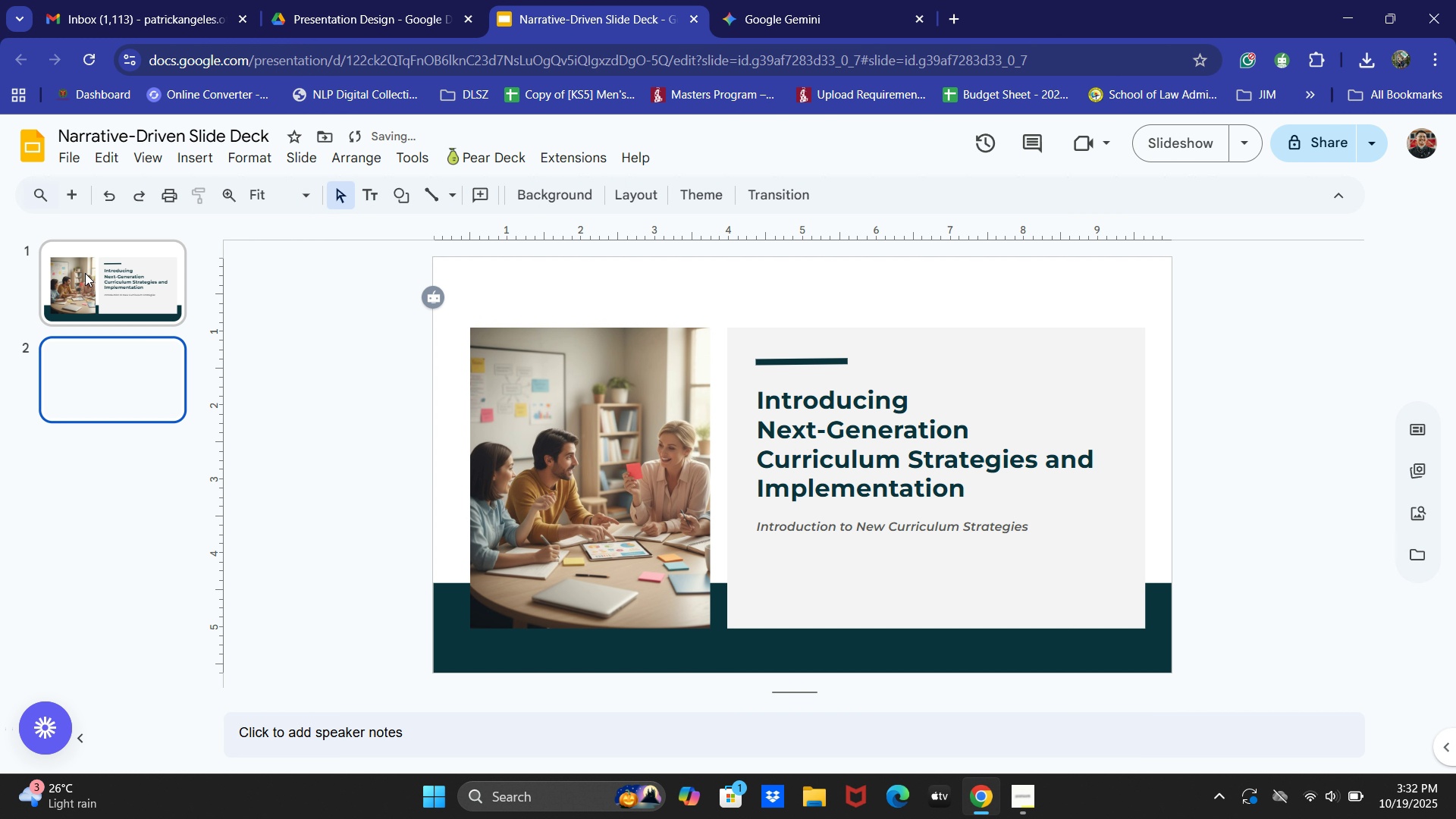 
key(Control+V)
 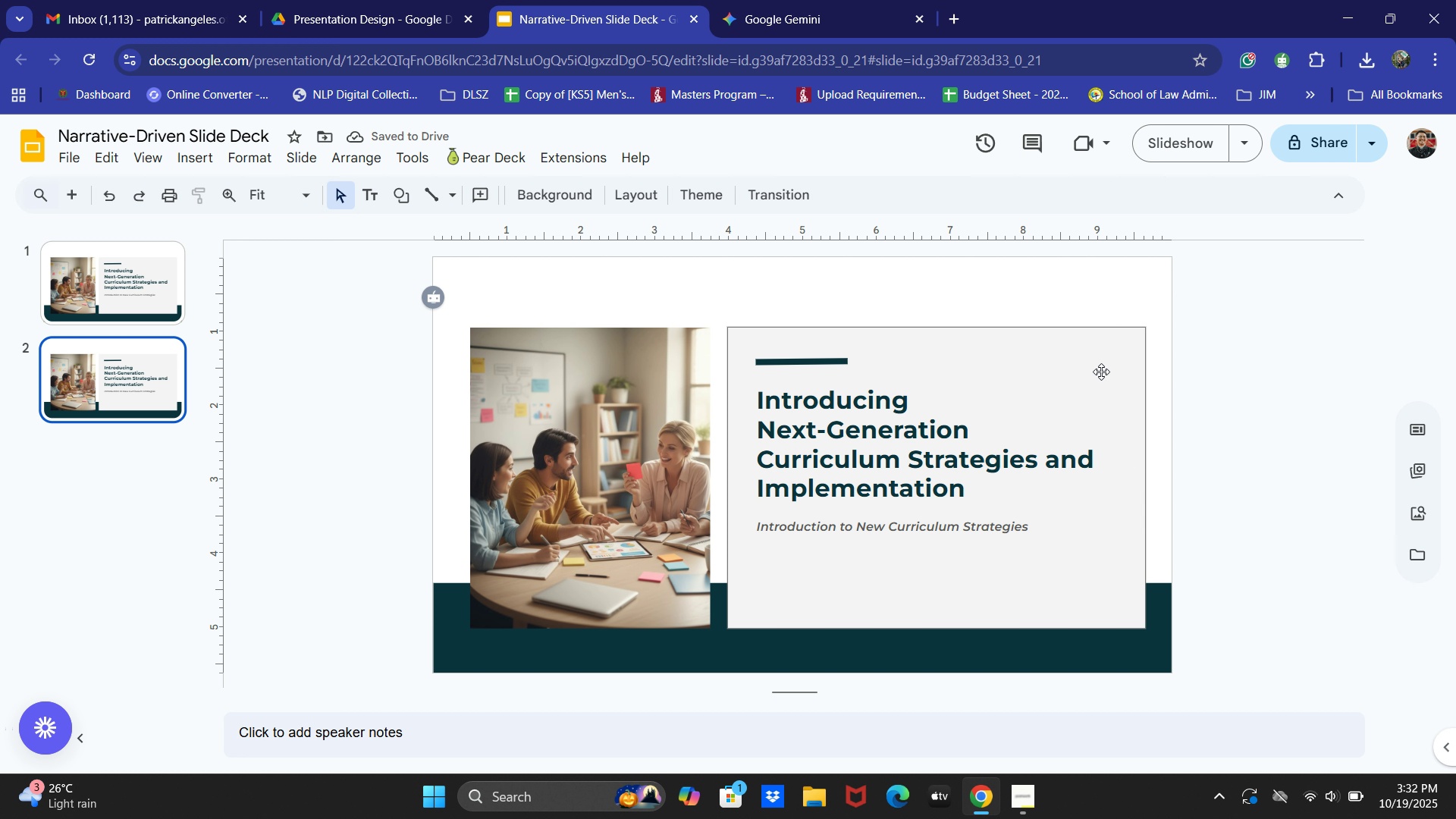 
left_click([1103, 369])
 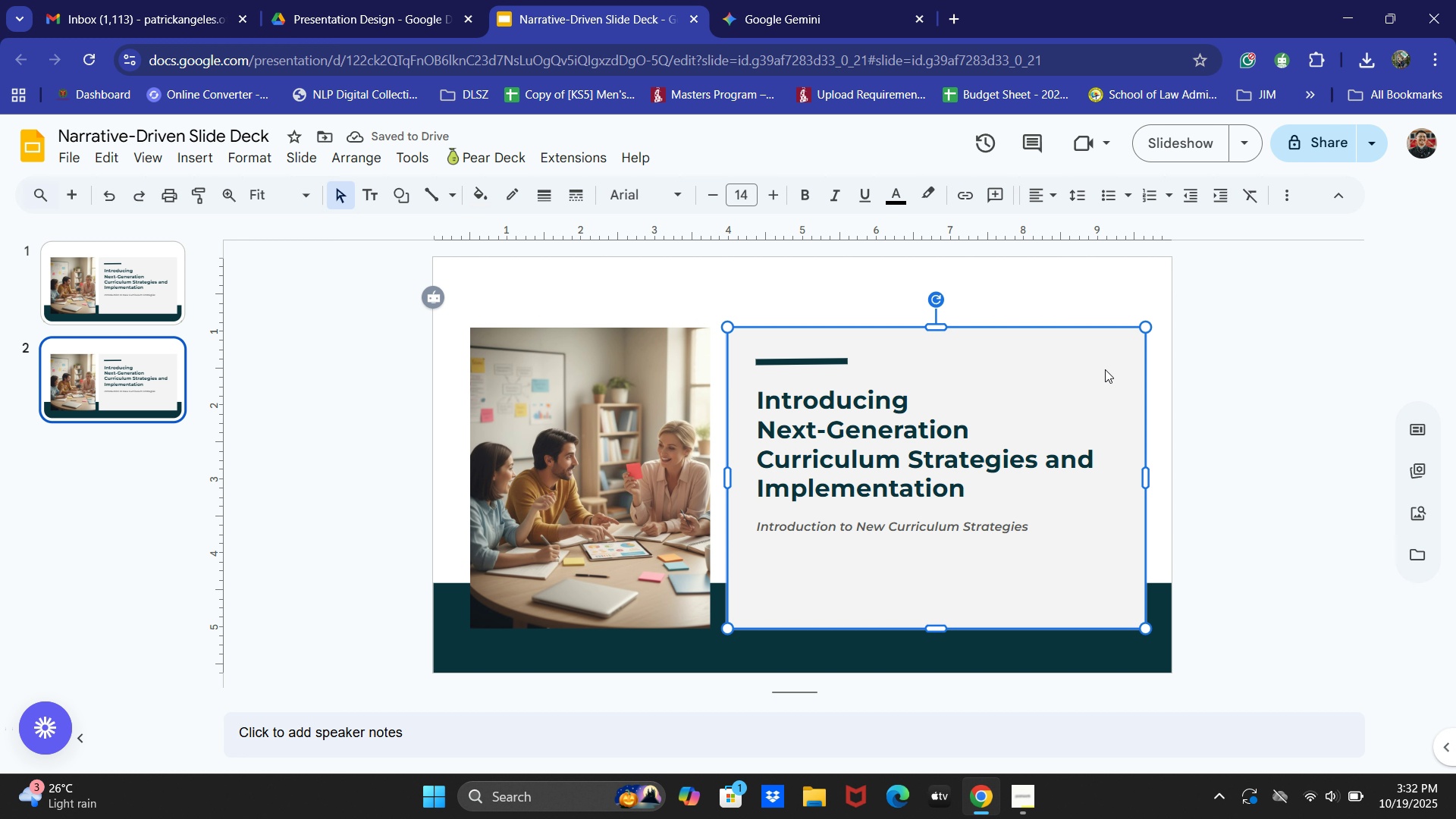 
key(Backslash)
 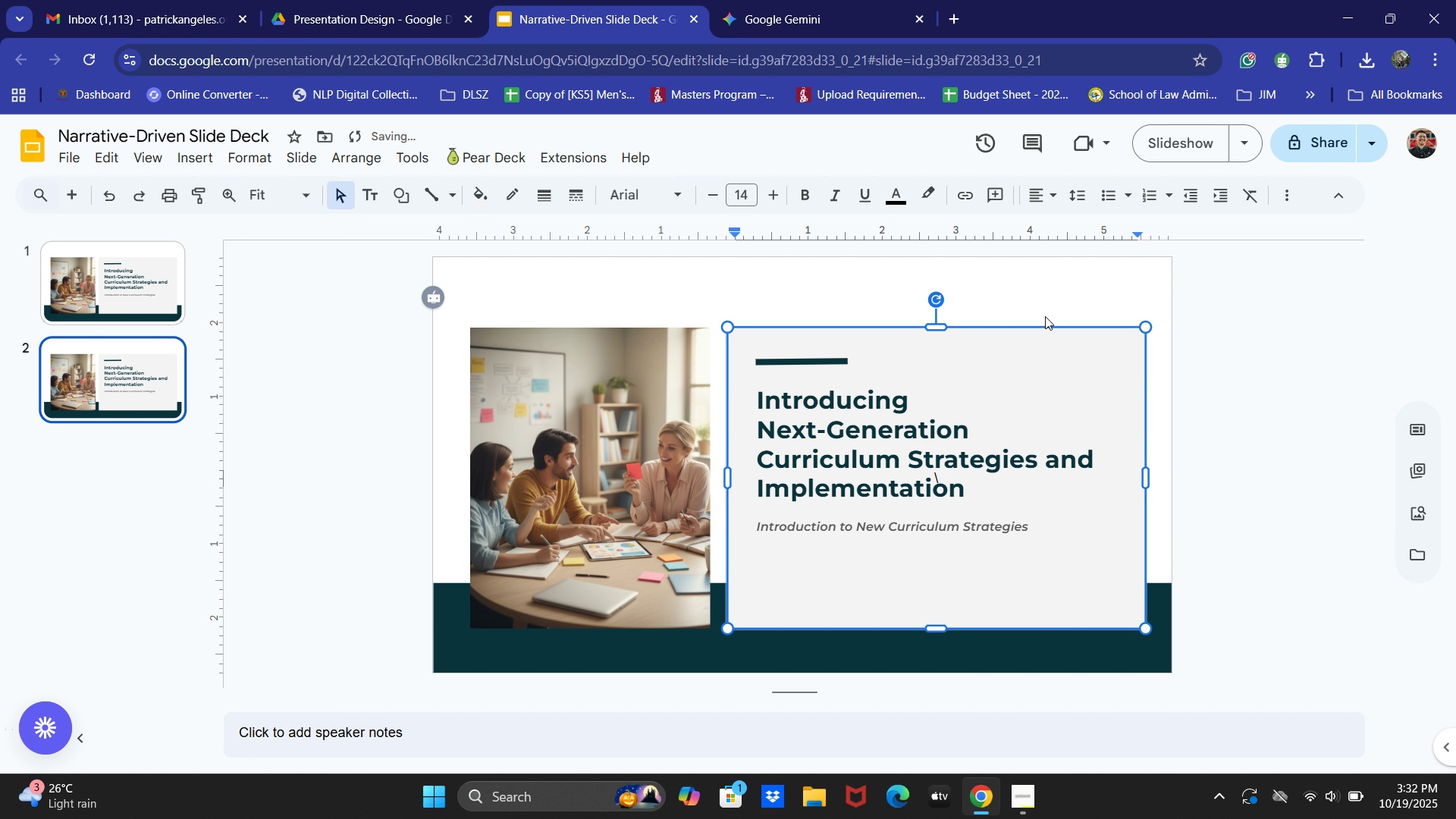 
left_click([1039, 328])
 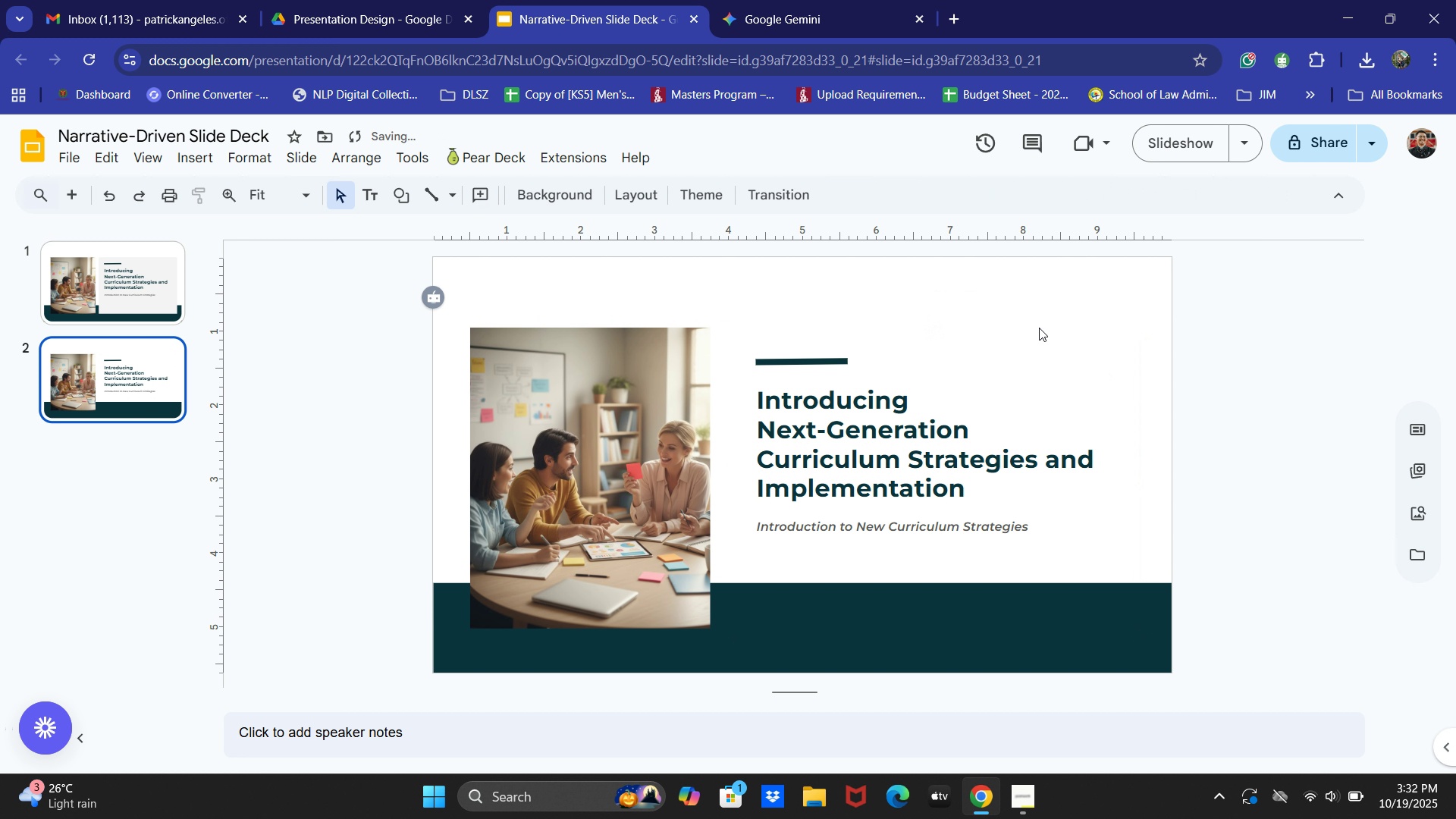 
key(Backspace)
 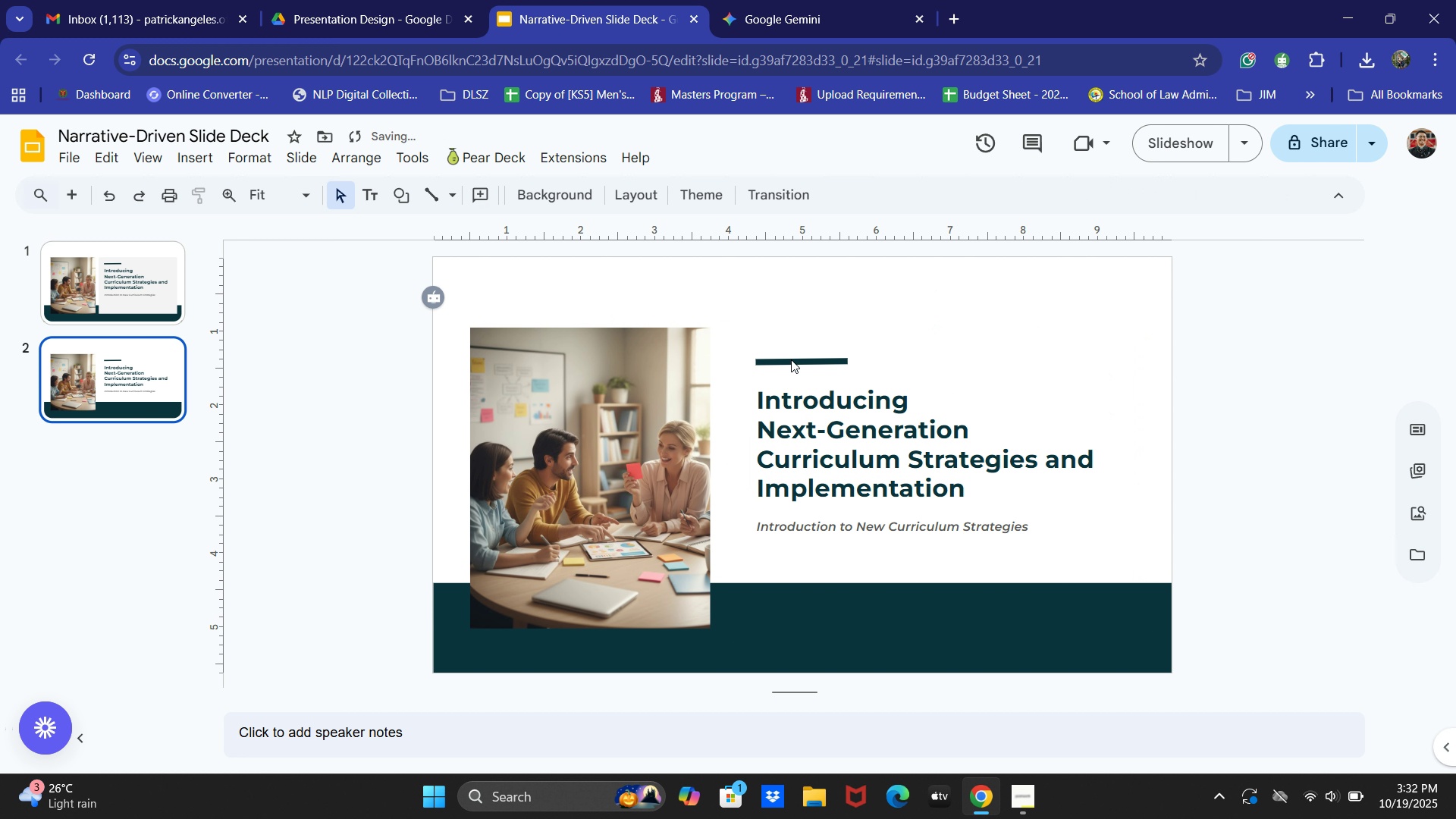 
double_click([791, 364])
 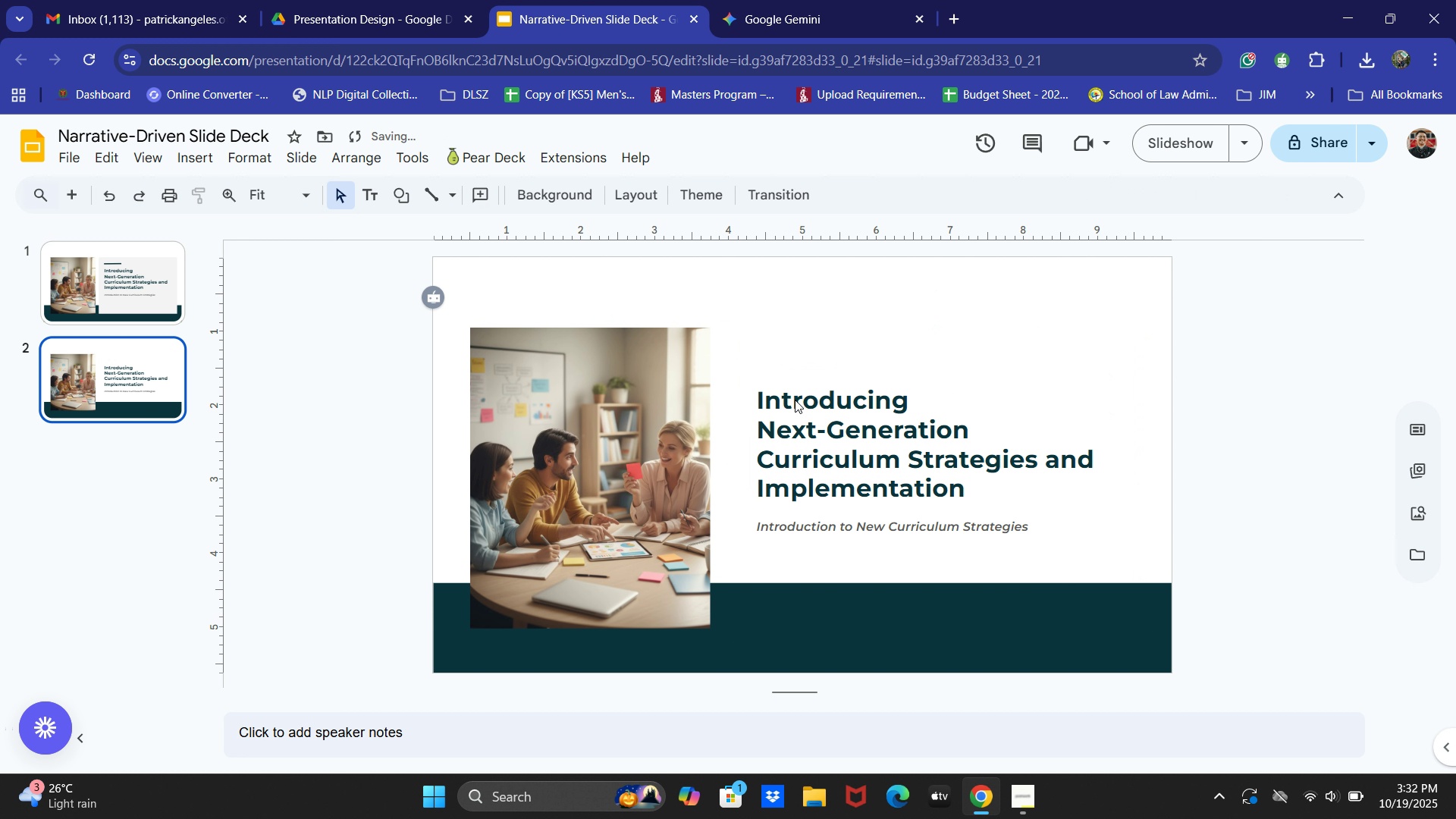 
key(Backspace)
 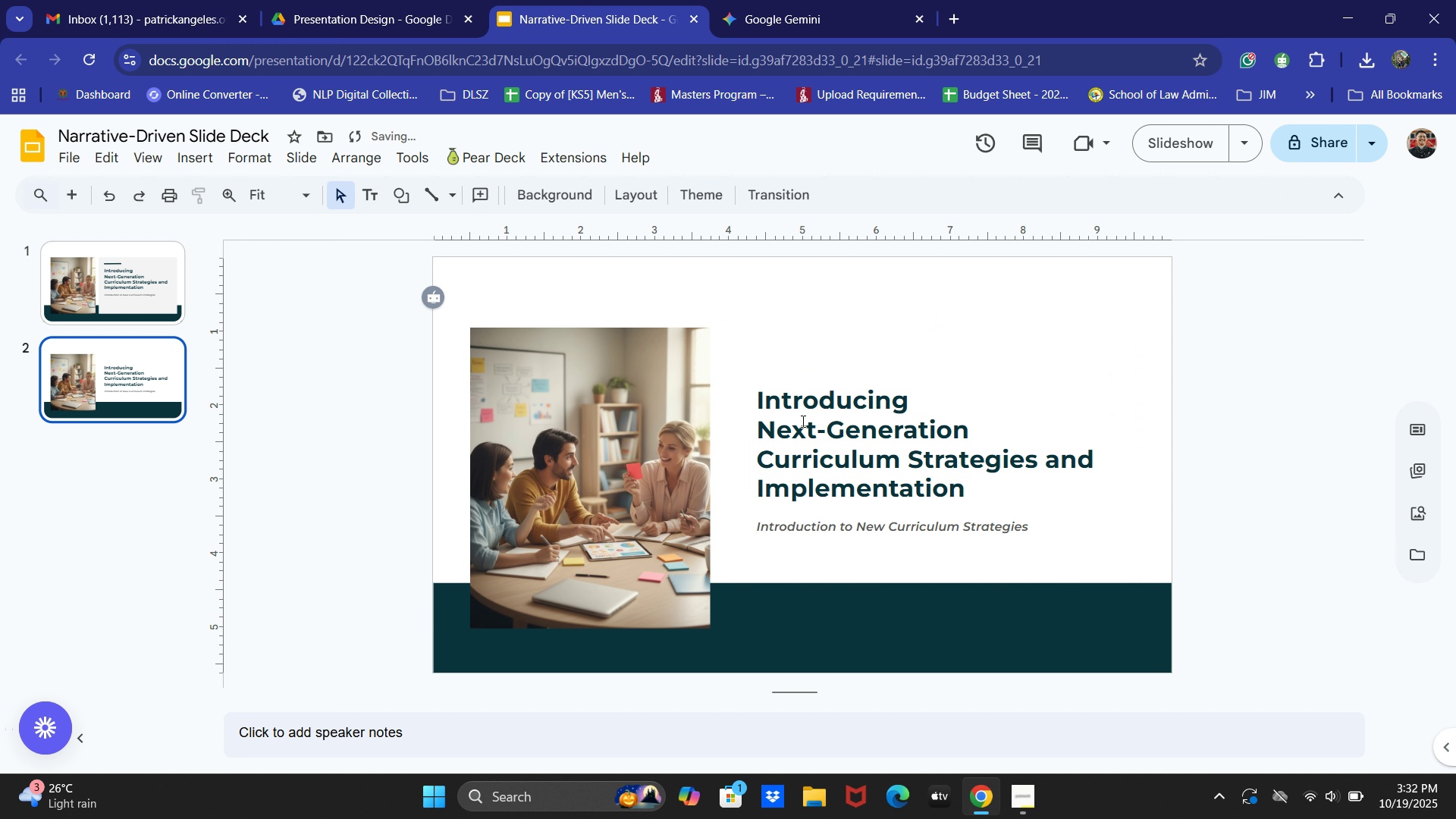 
key(Backspace)
 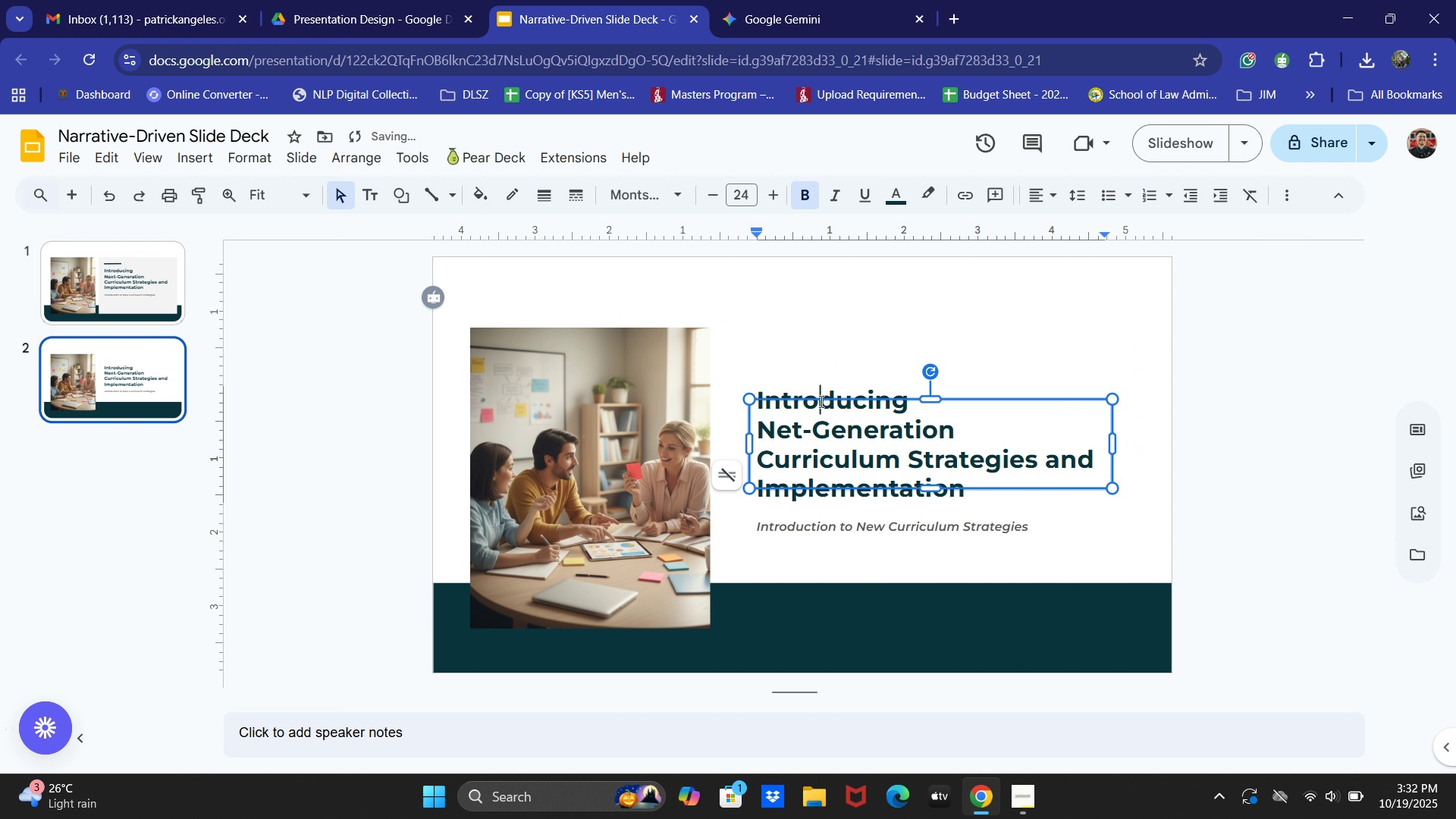 
double_click([820, 400])
 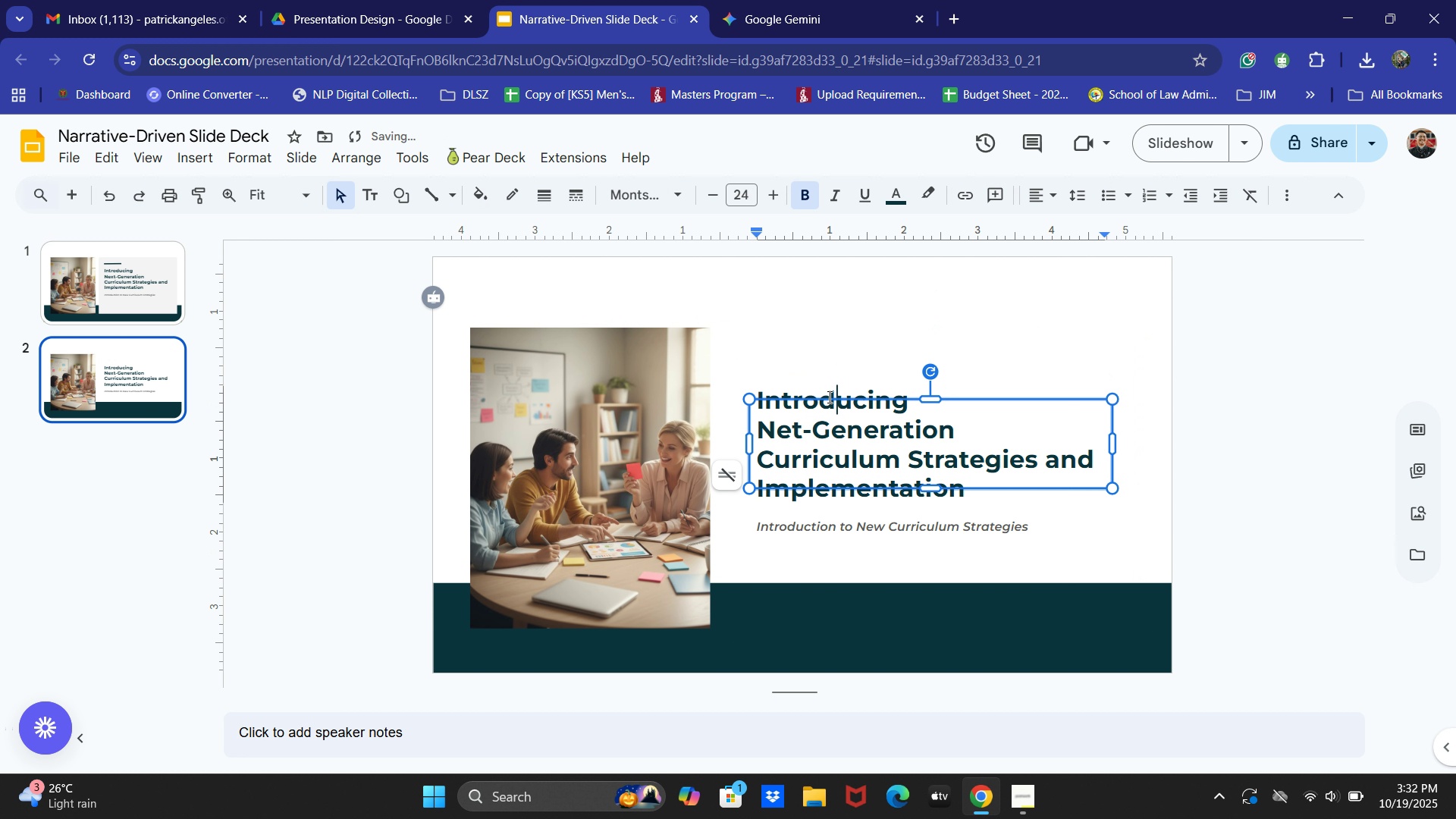 
triple_click([828, 397])
 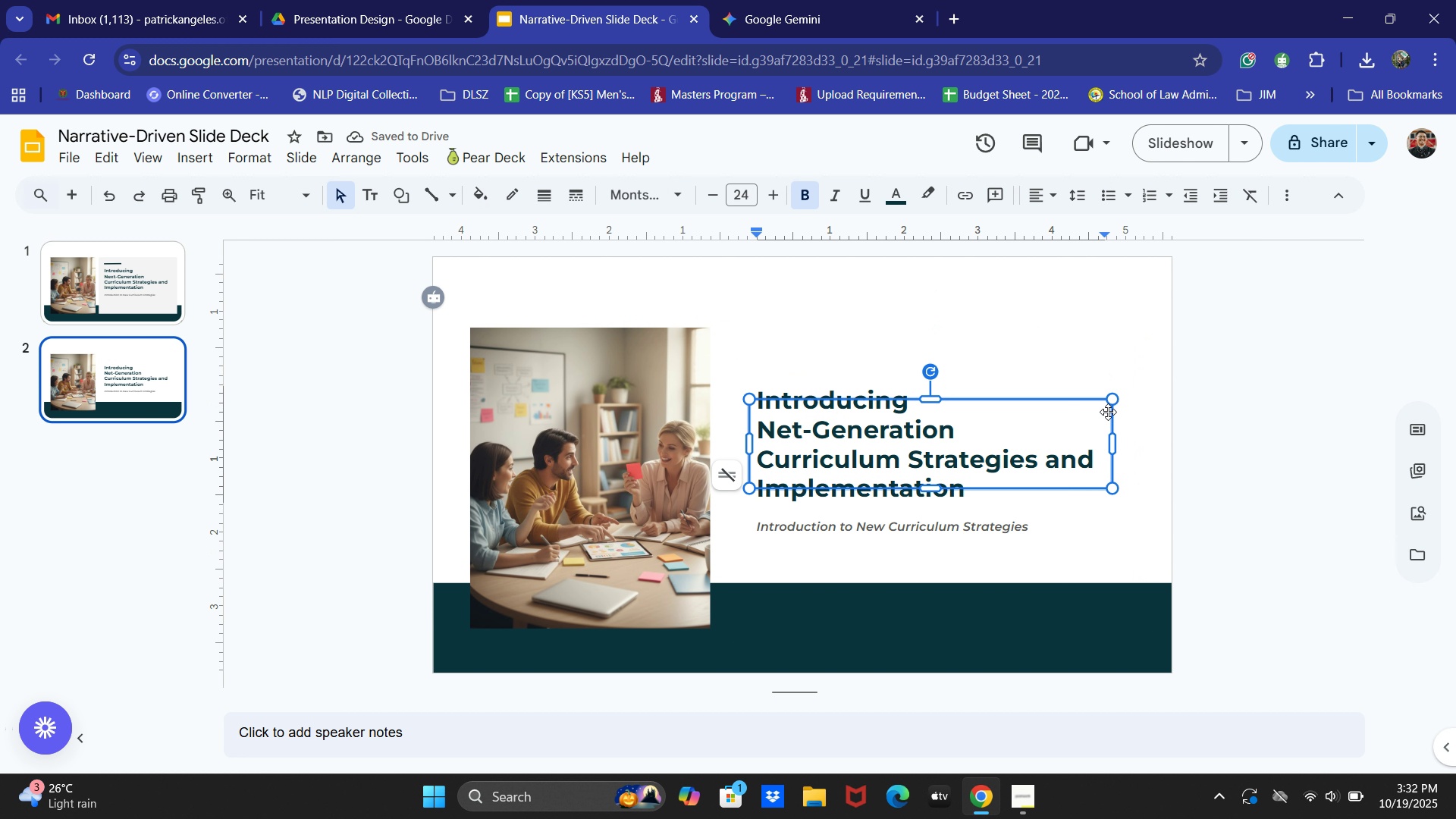 
left_click([1108, 412])
 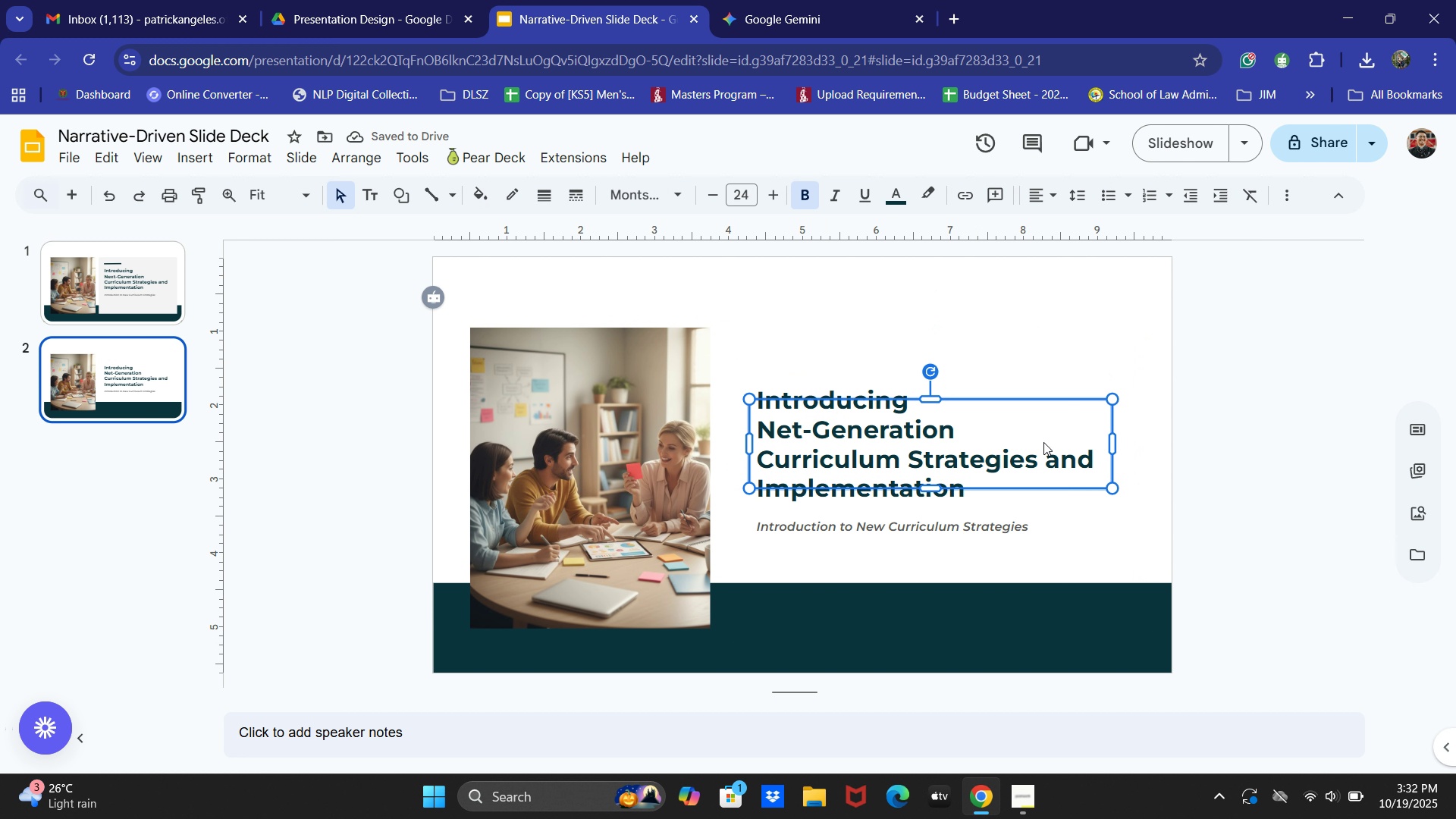 
key(Backspace)
 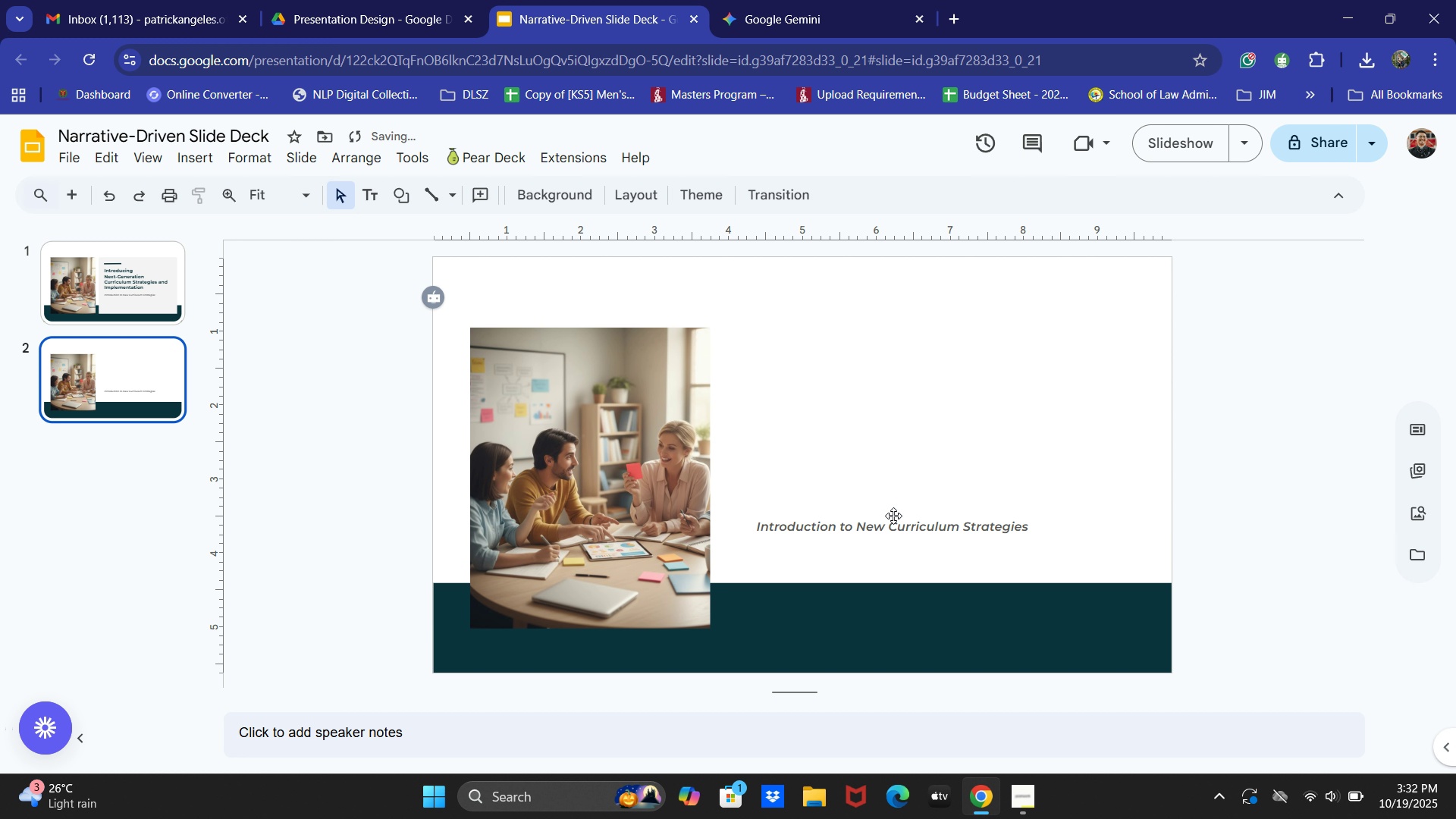 
left_click([893, 516])
 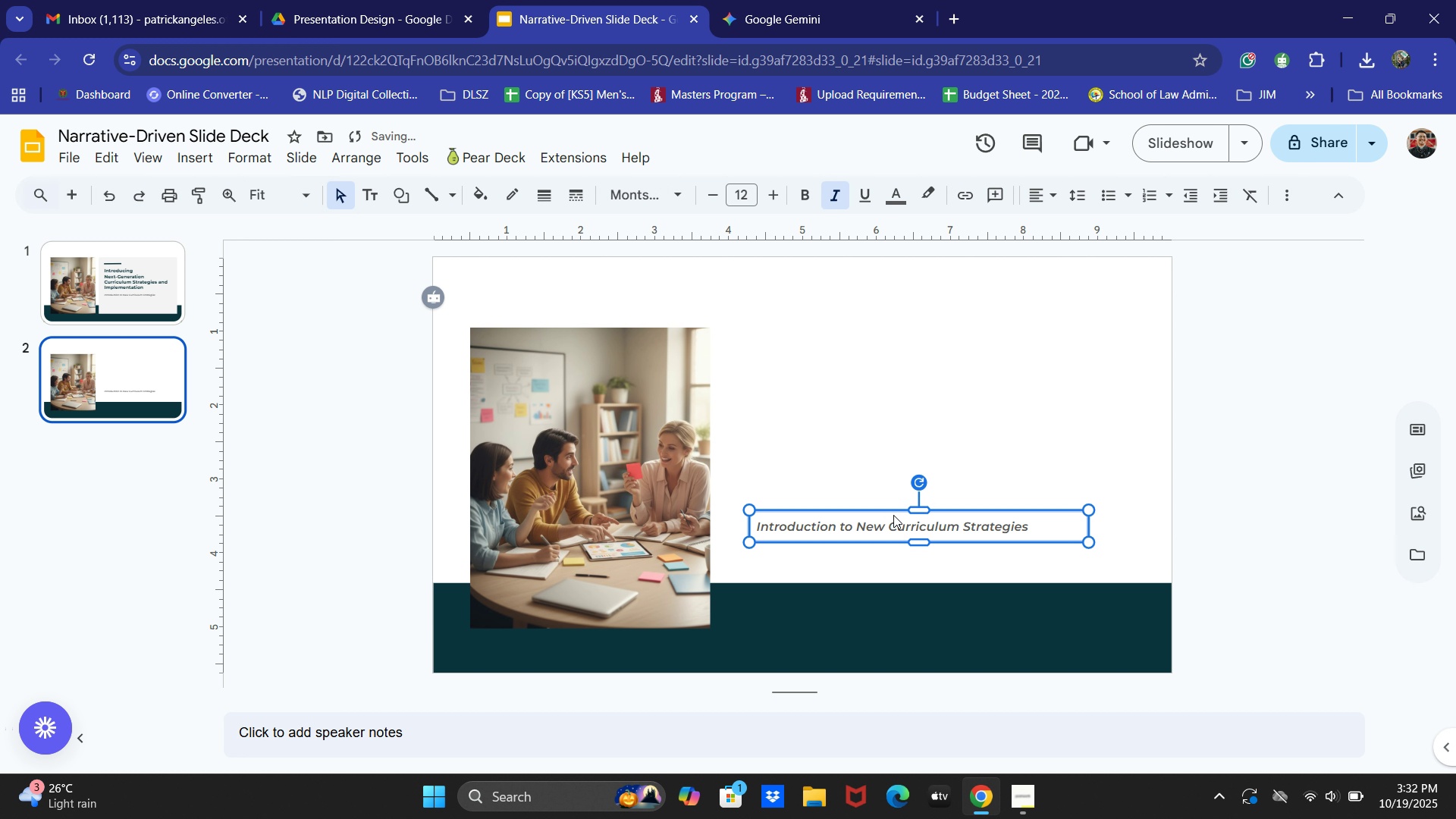 
key(Backspace)
 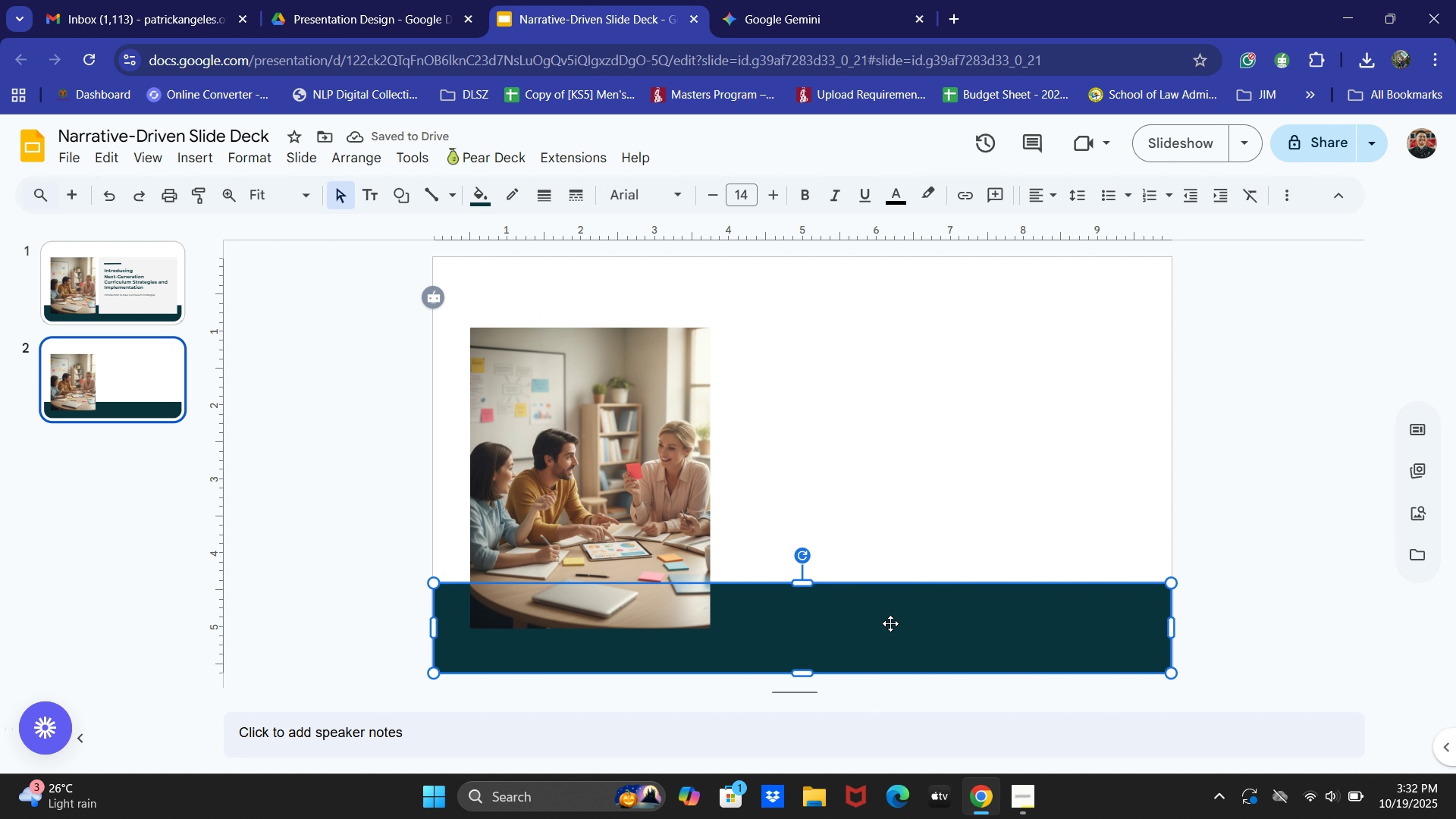 
key(Backspace)
 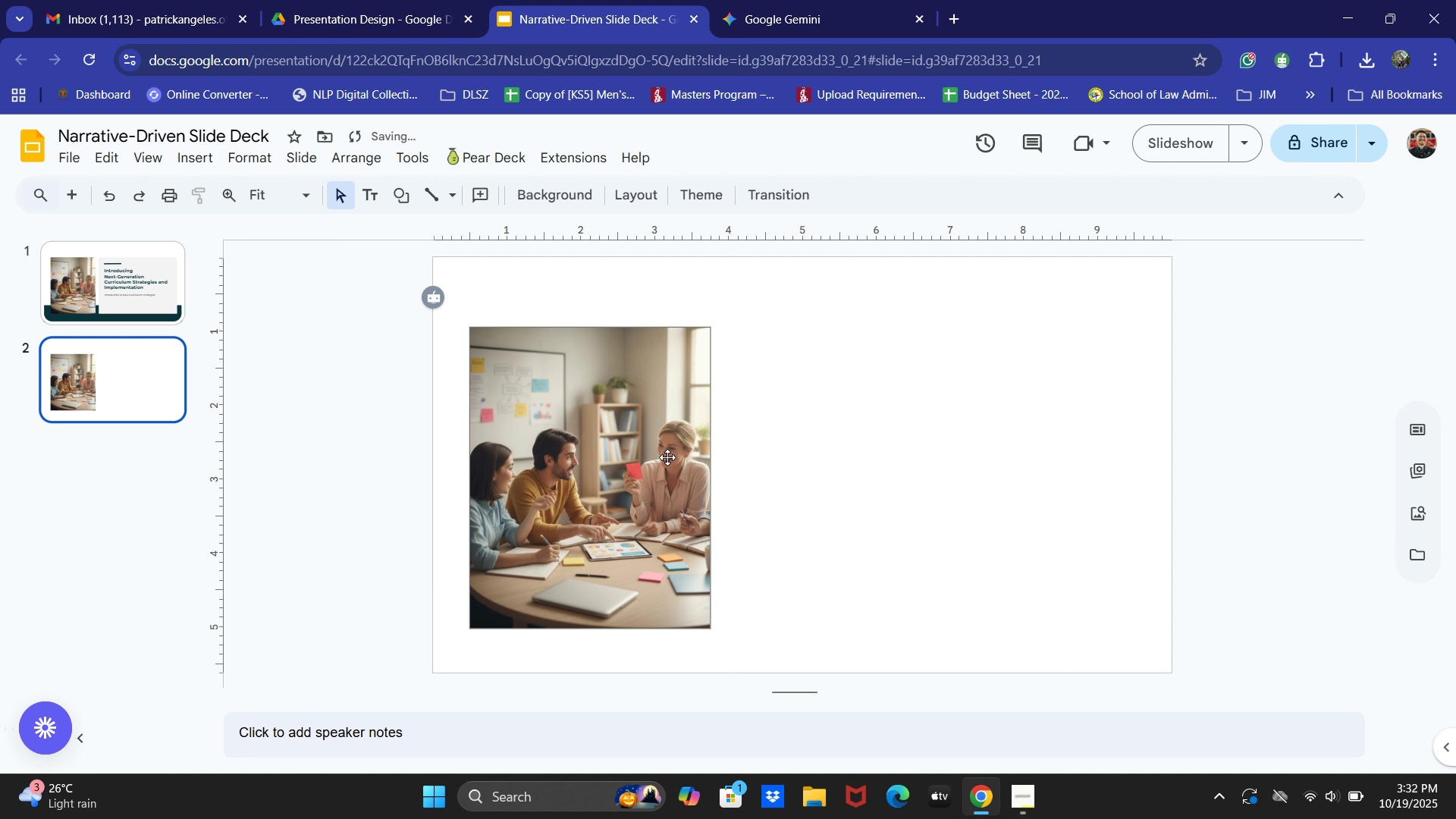 
left_click_drag(start_coordinate=[657, 457], to_coordinate=[621, 389])
 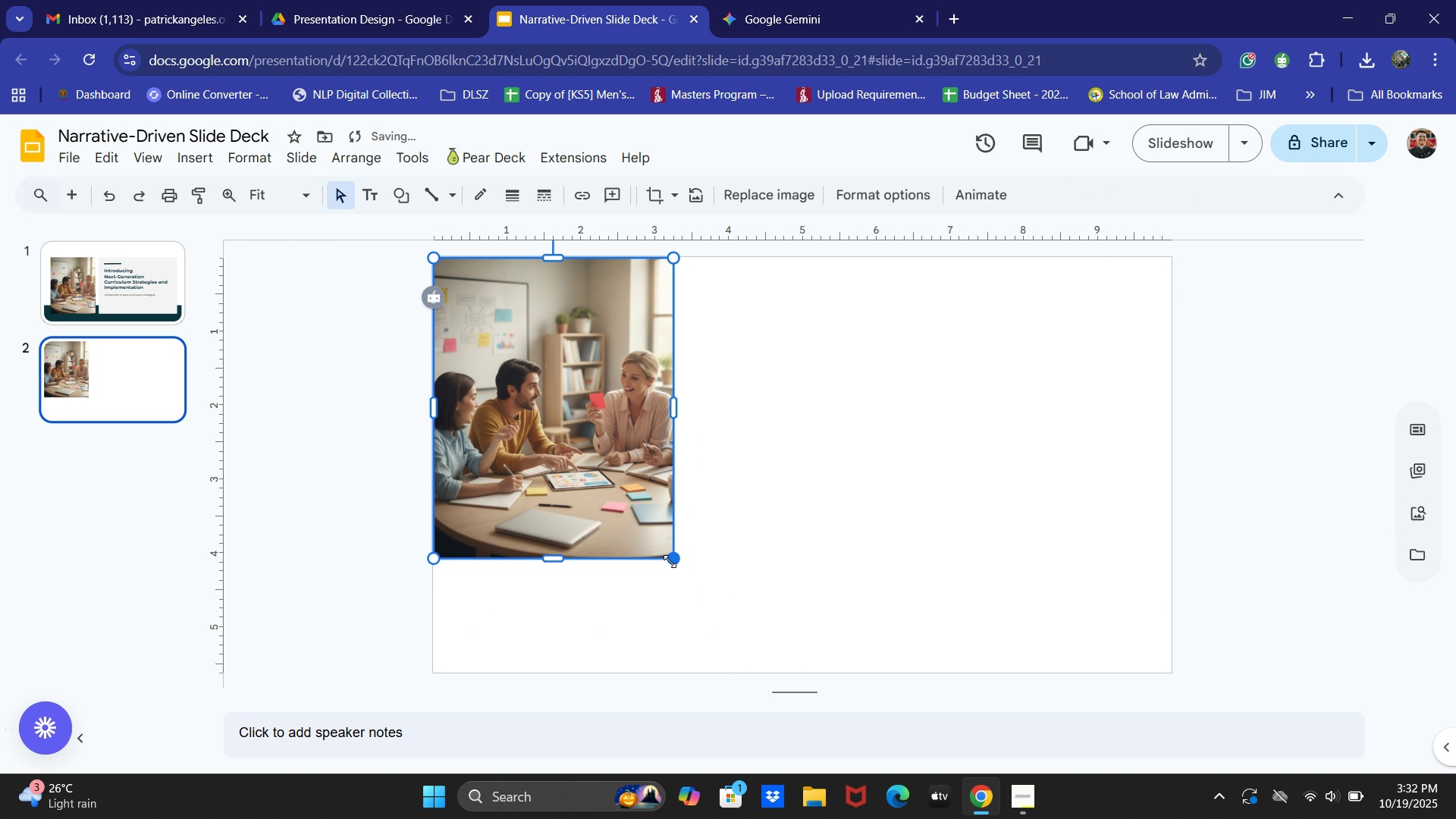 
left_click_drag(start_coordinate=[670, 561], to_coordinate=[694, 675])
 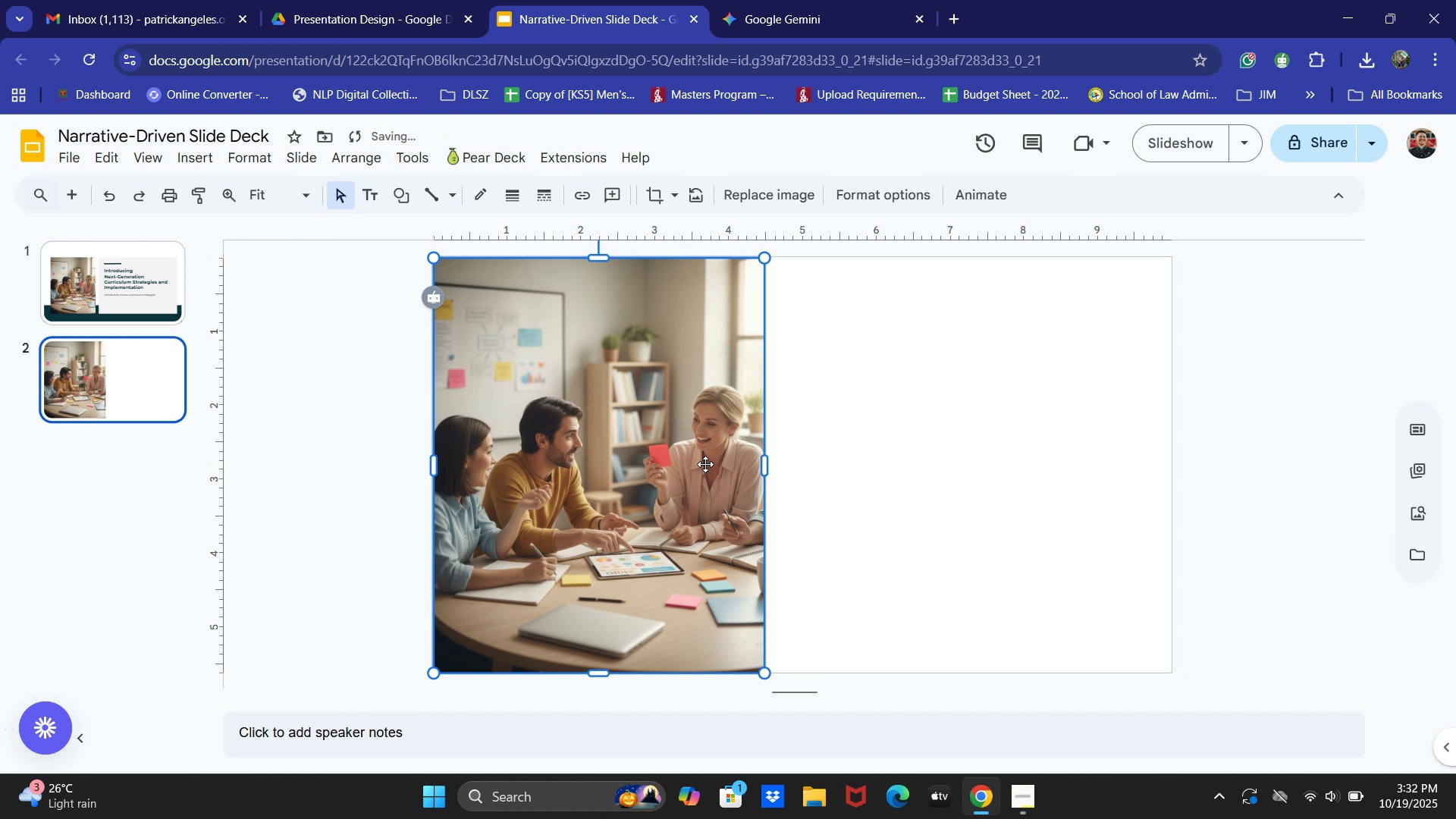 
left_click([705, 463])
 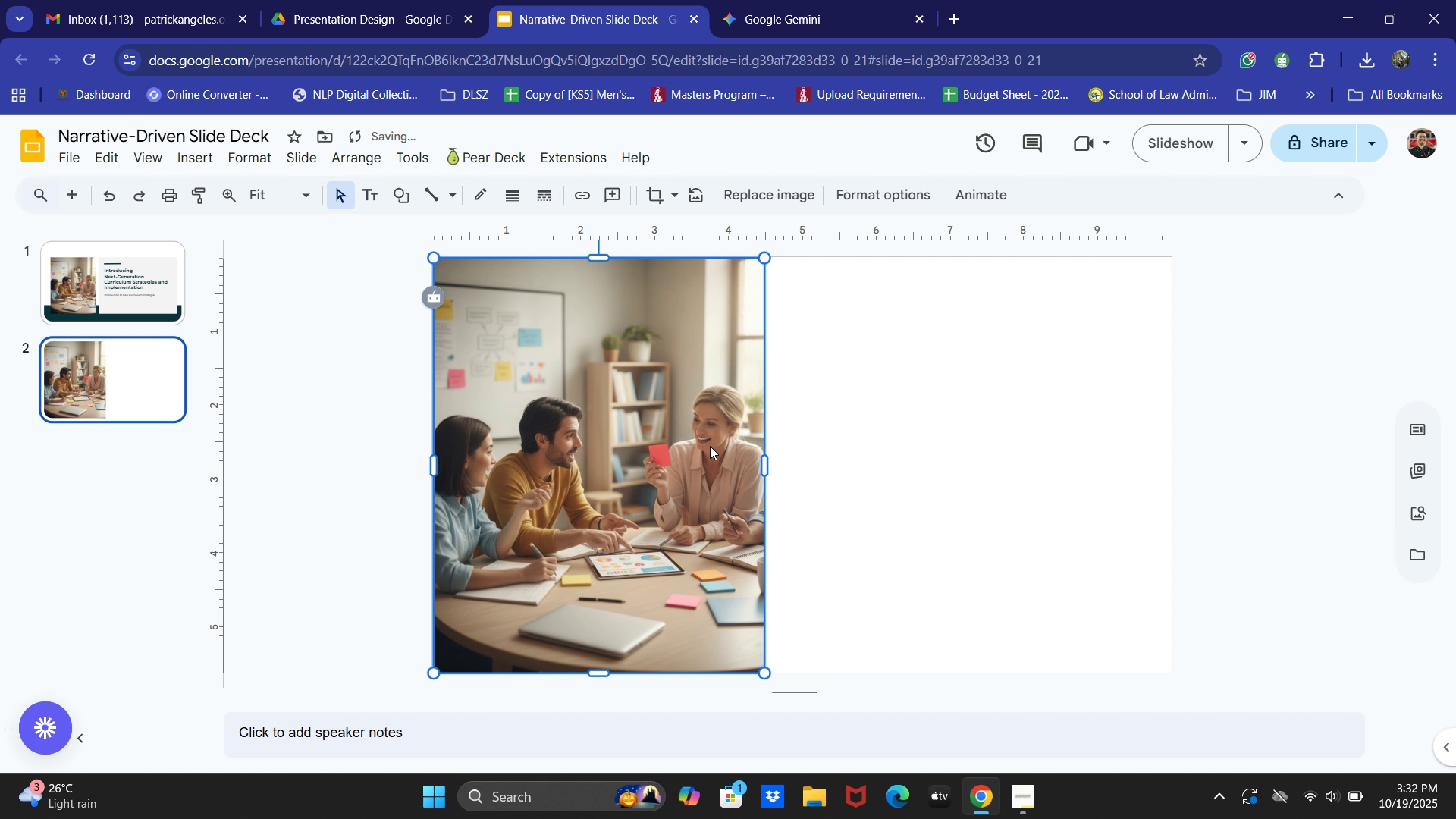 
hold_key(key=ControlLeft, duration=0.39)
 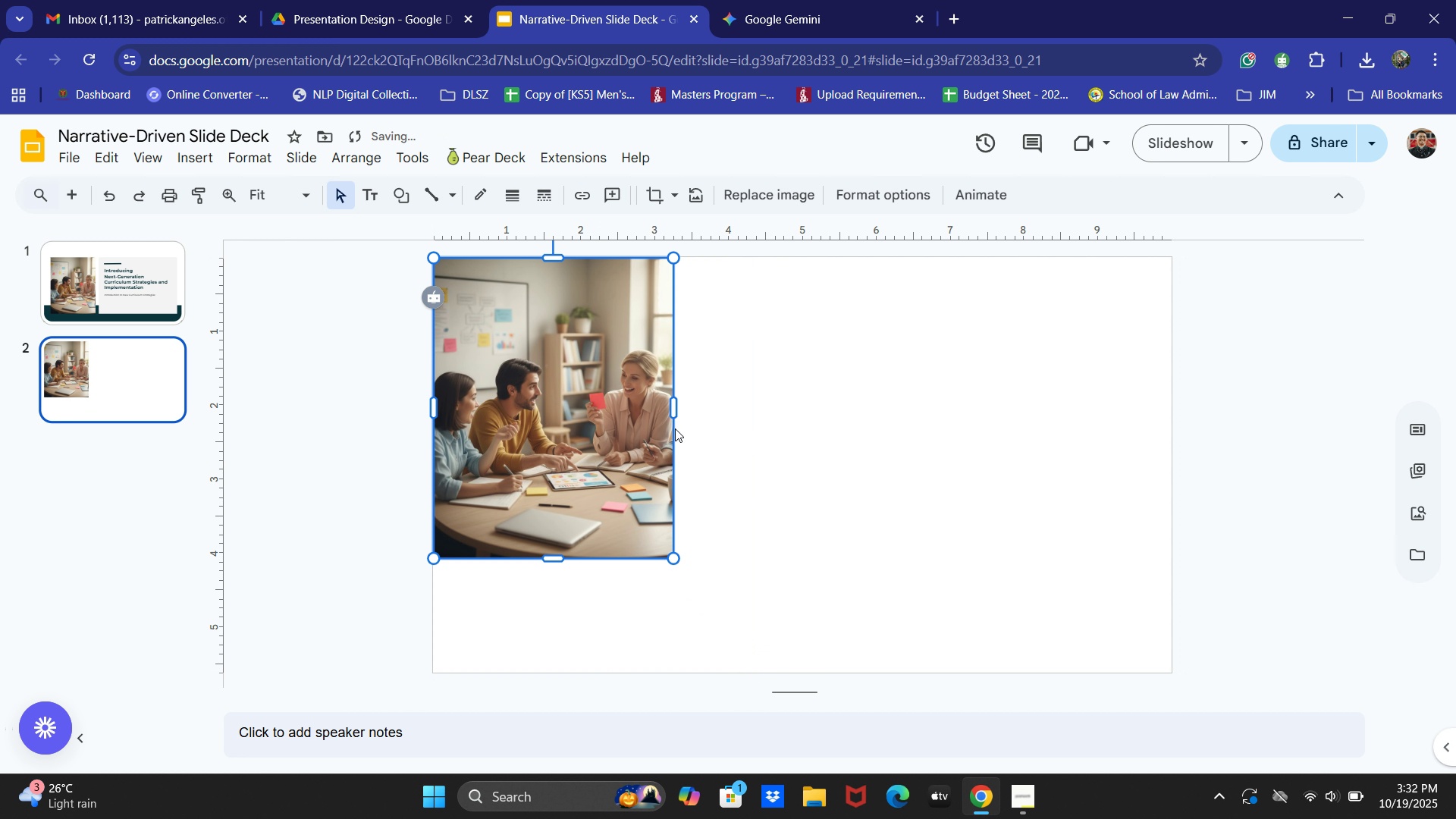 
key(Control+Shift+ShiftLeft)
 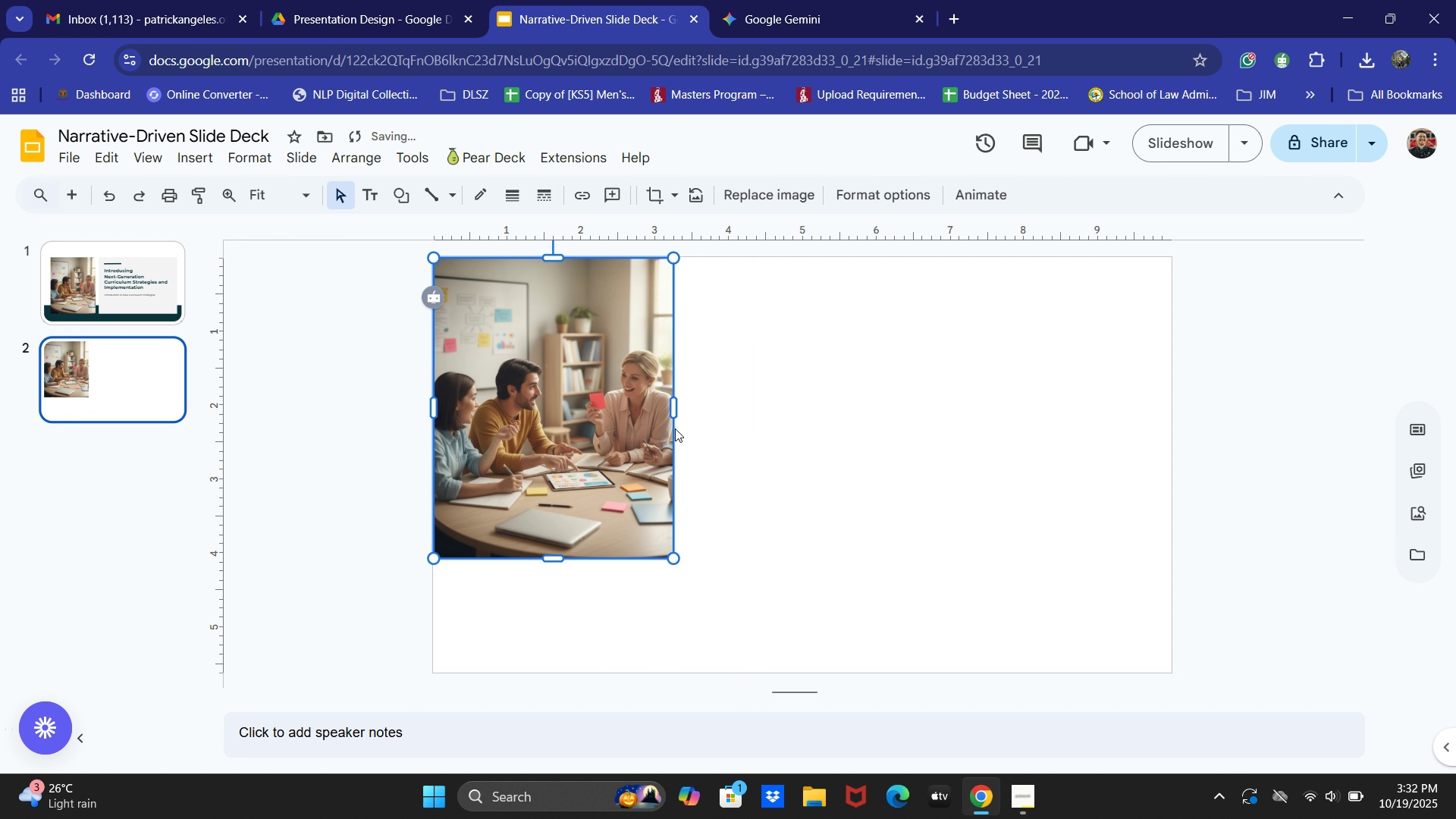 
key(Control+Shift+ShiftLeft)
 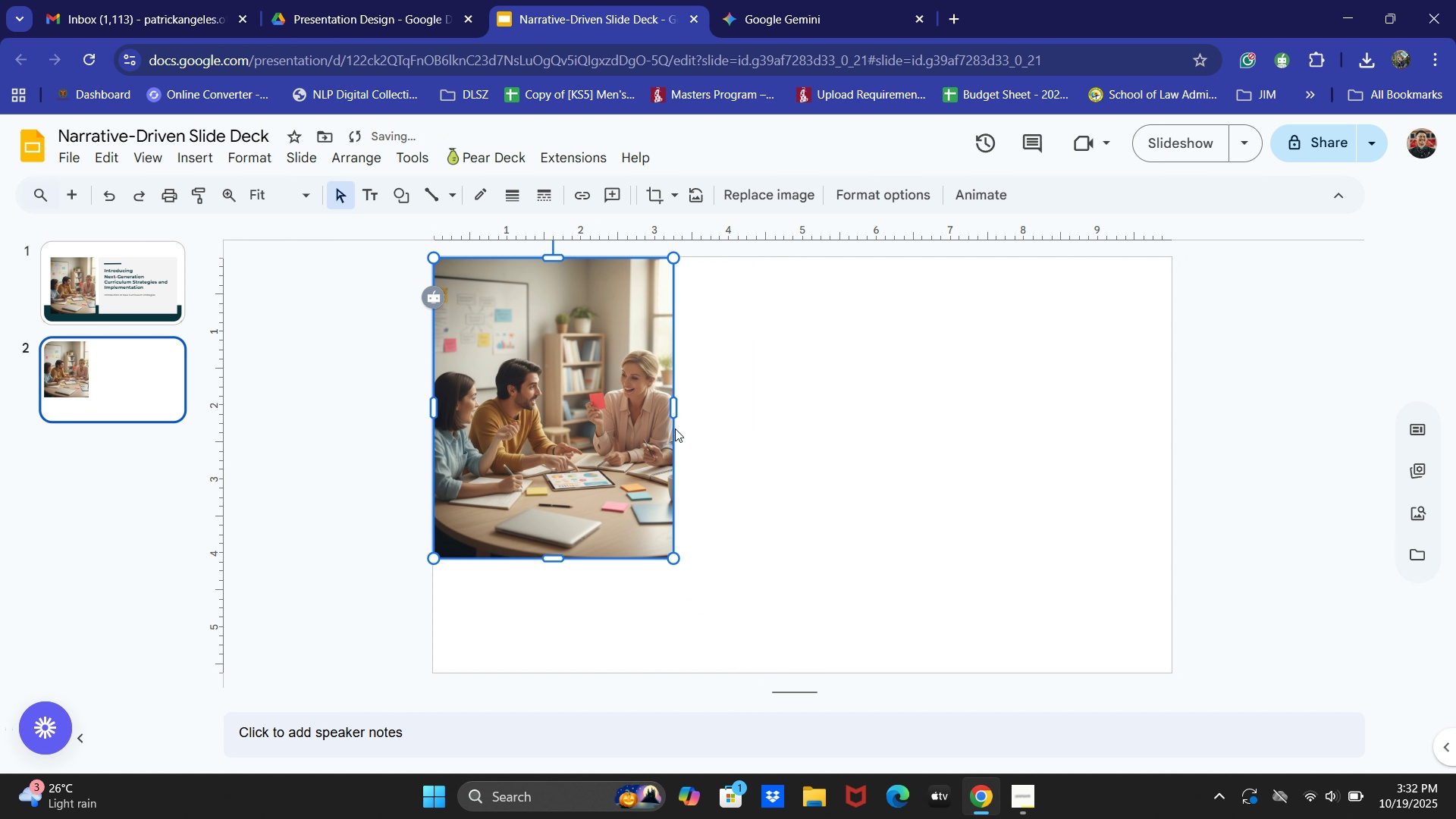 
key(Control+Z)
 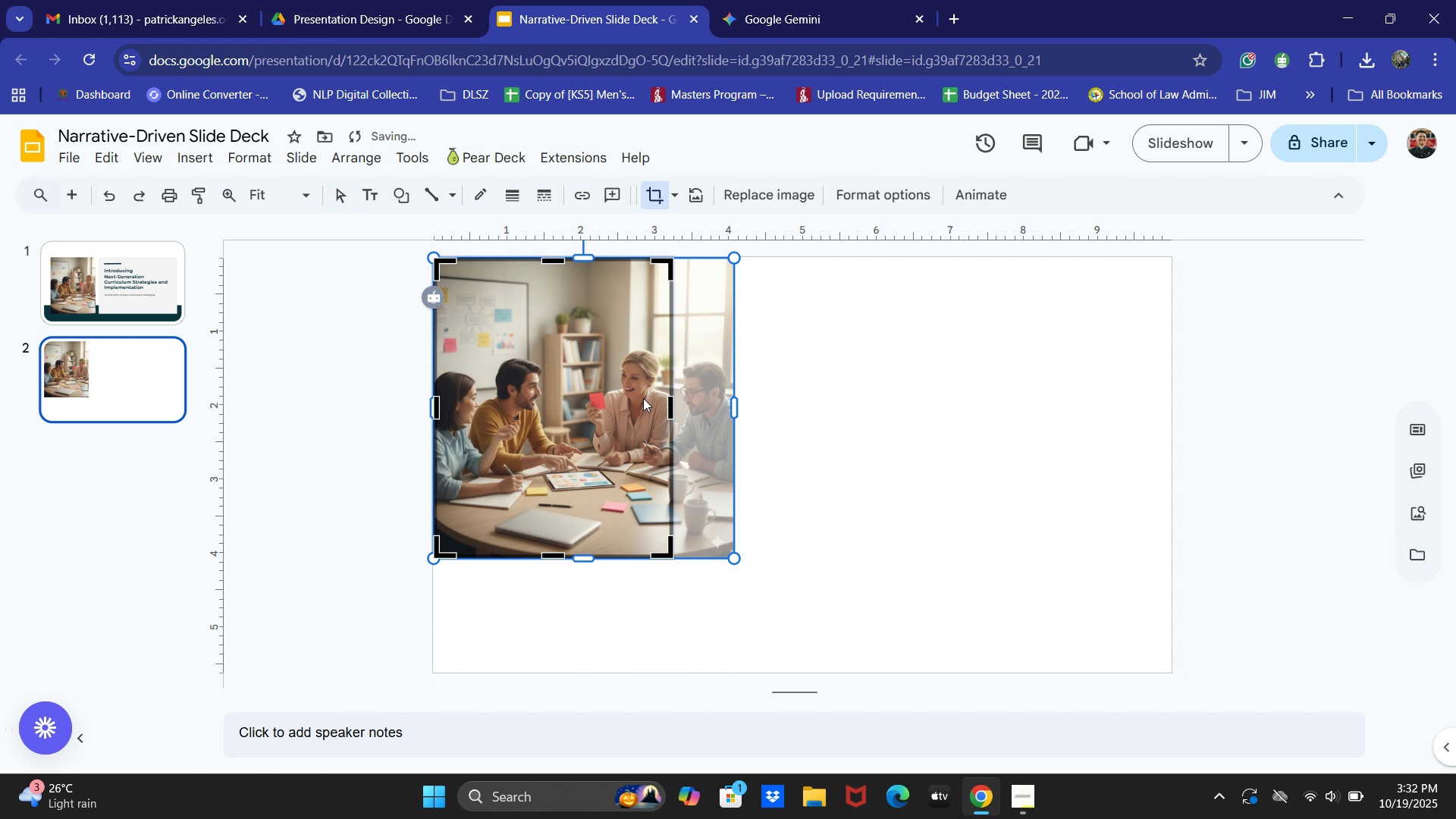 
double_click([643, 398])
 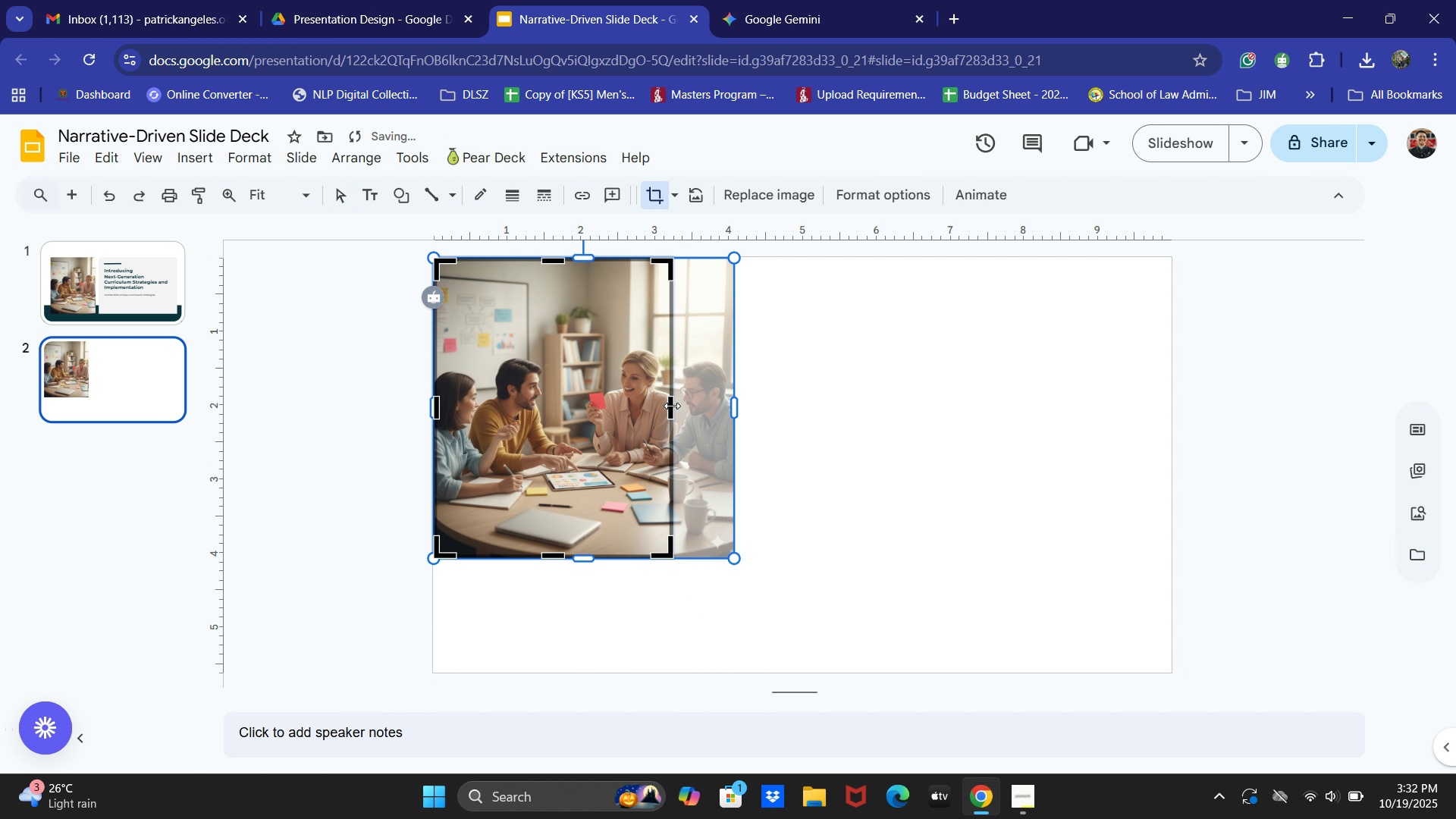 
left_click_drag(start_coordinate=[670, 406], to_coordinate=[735, 412])
 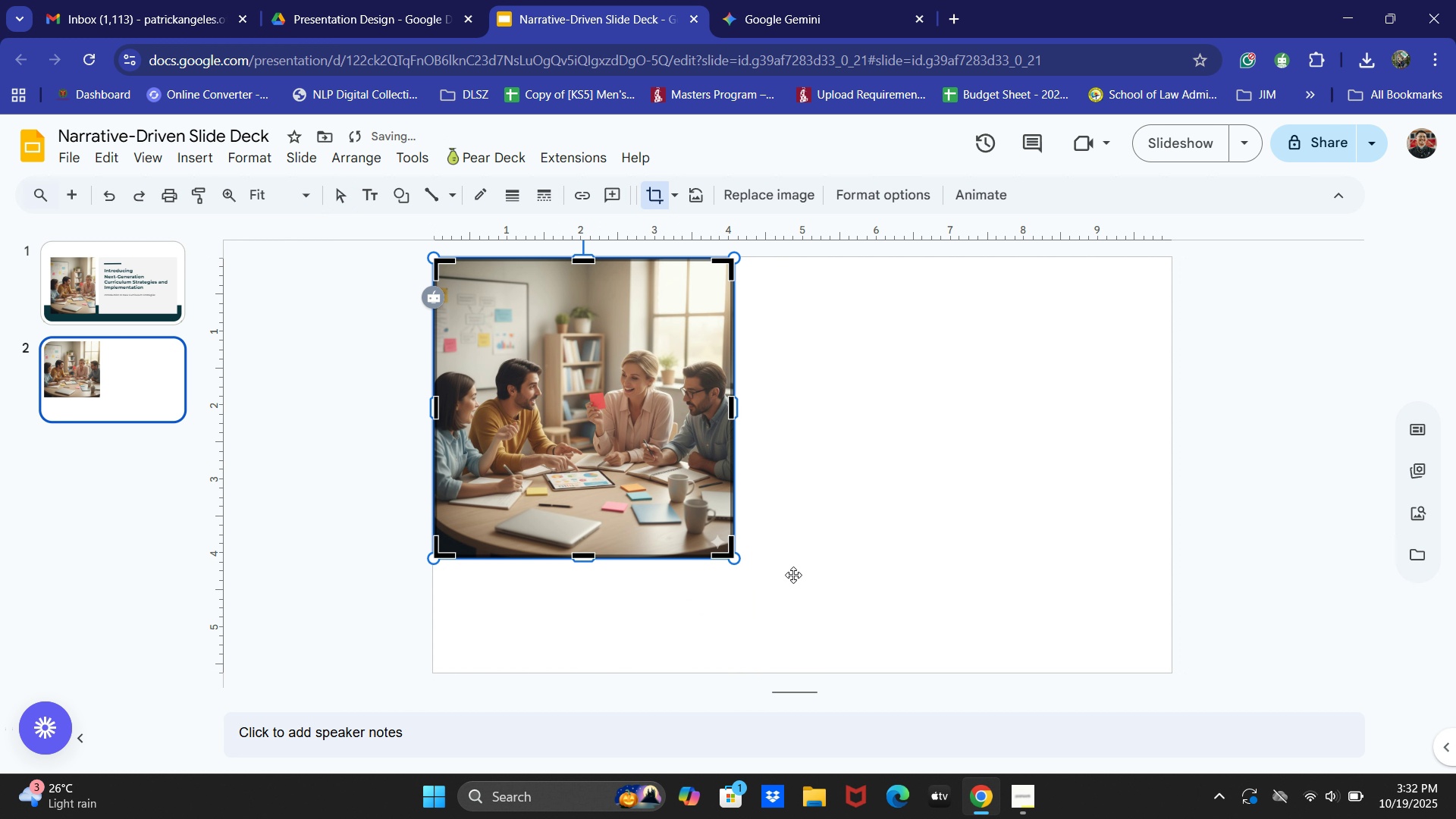 
left_click([794, 575])
 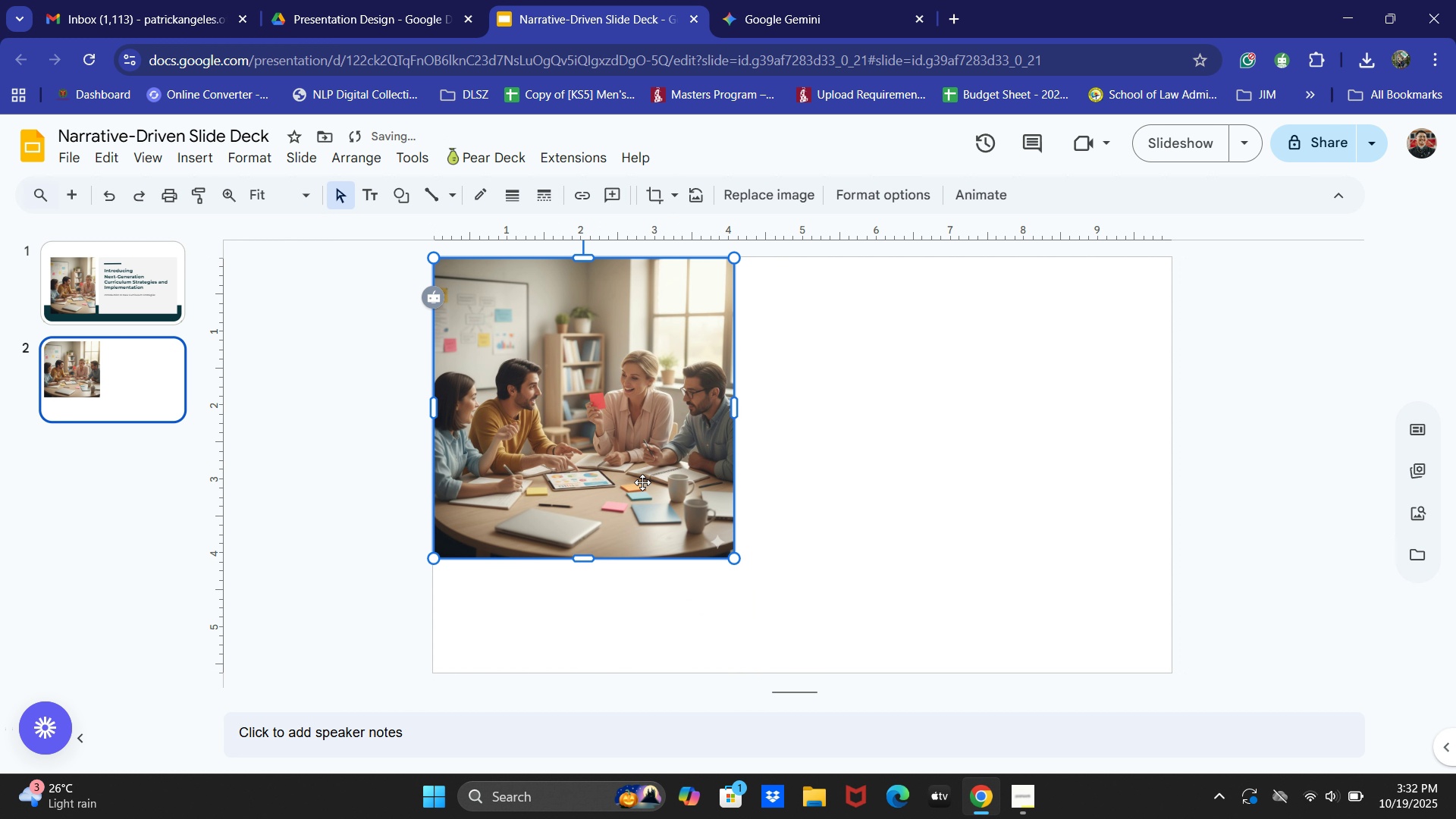 
left_click([639, 482])
 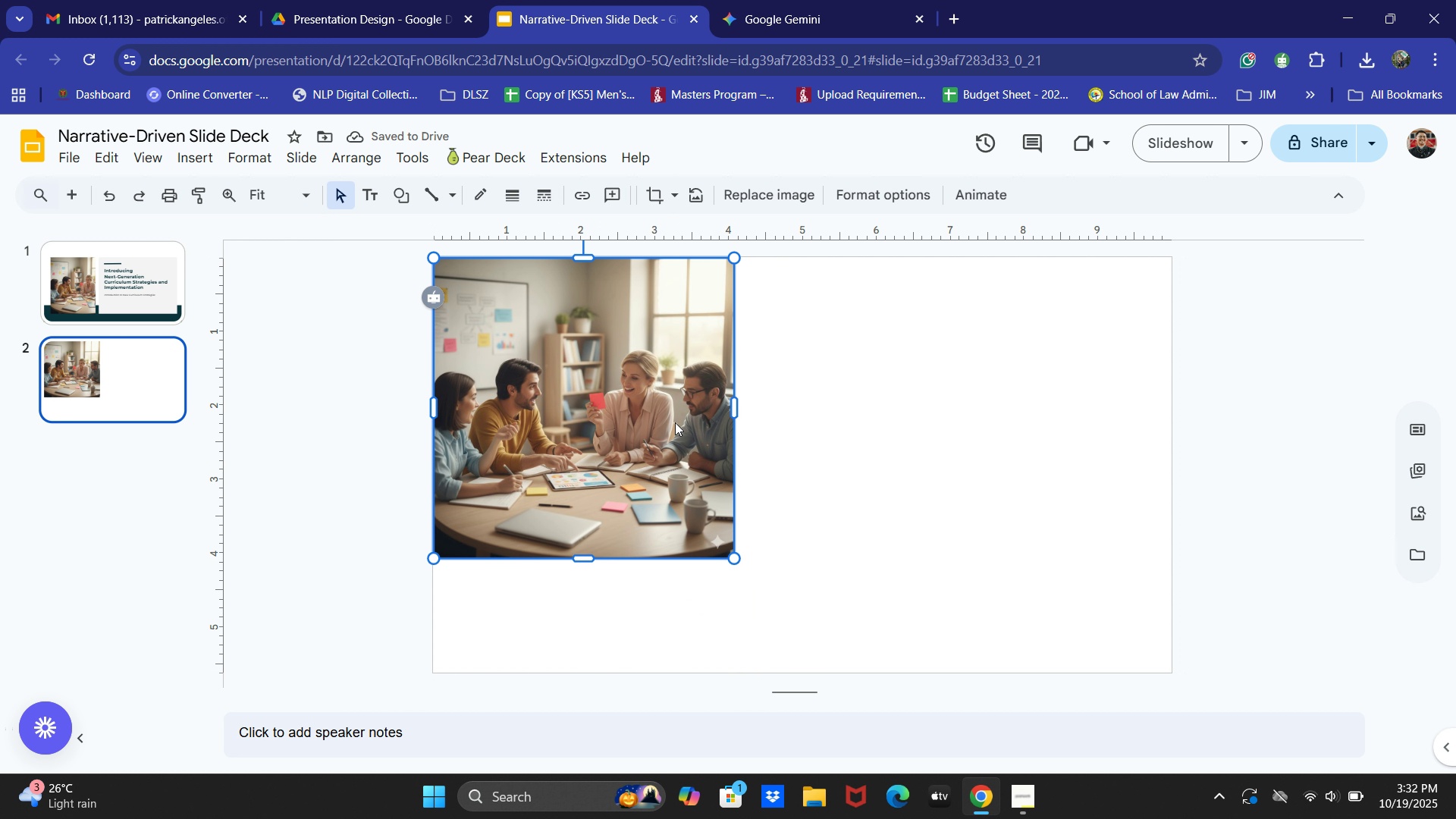 
double_click([675, 422])
 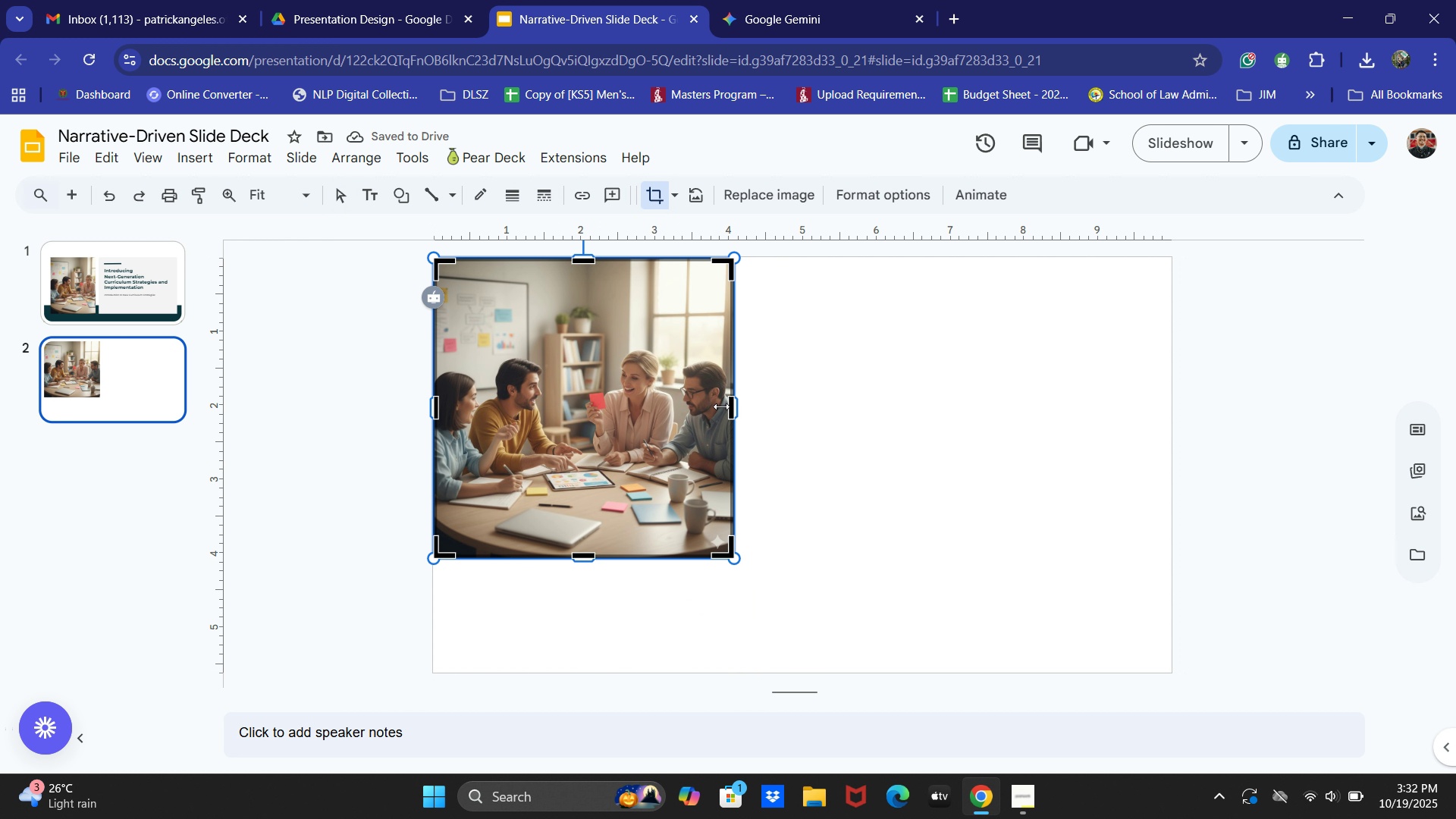 
left_click_drag(start_coordinate=[729, 406], to_coordinate=[585, 393])
 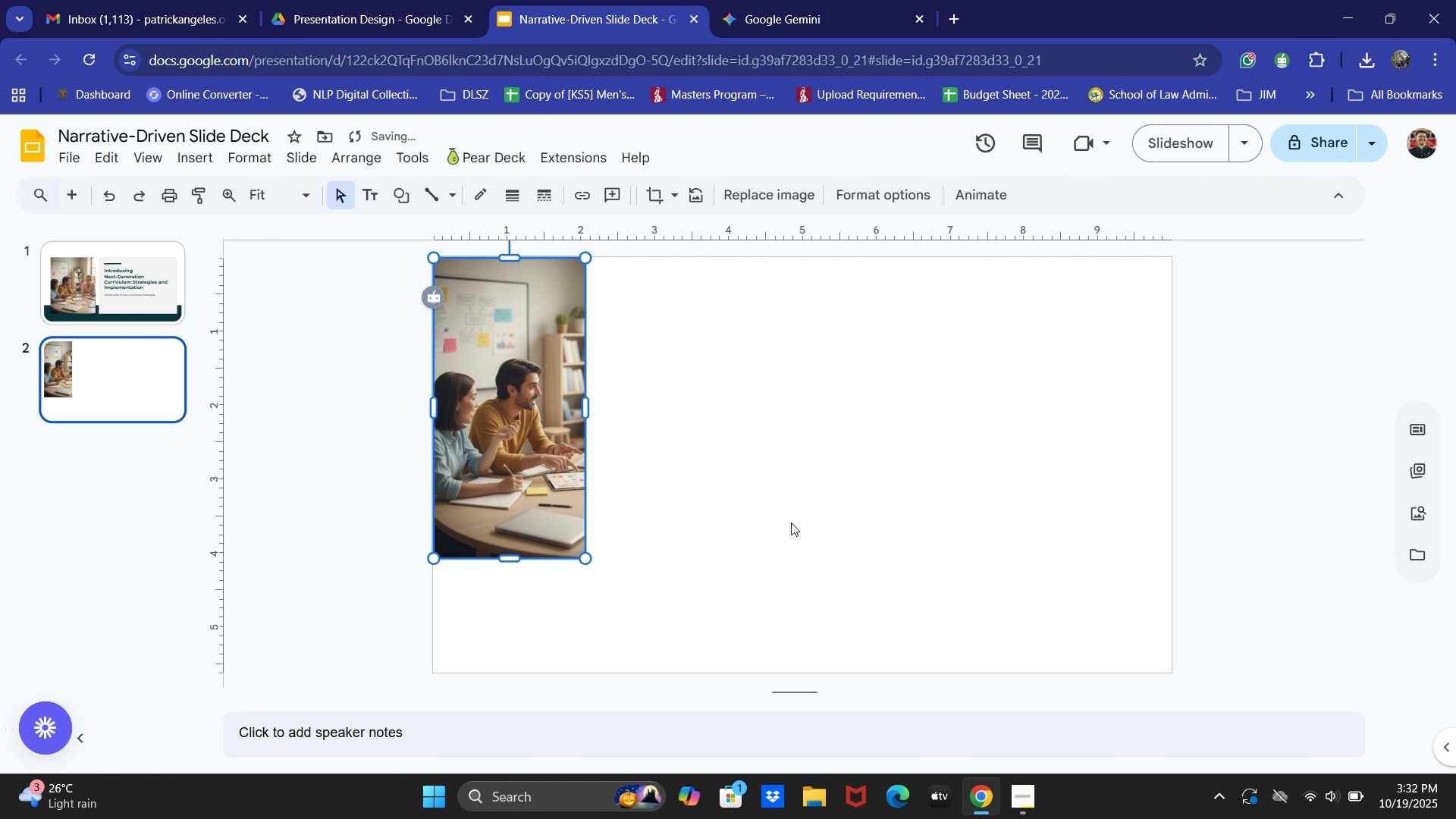 
left_click([802, 518])
 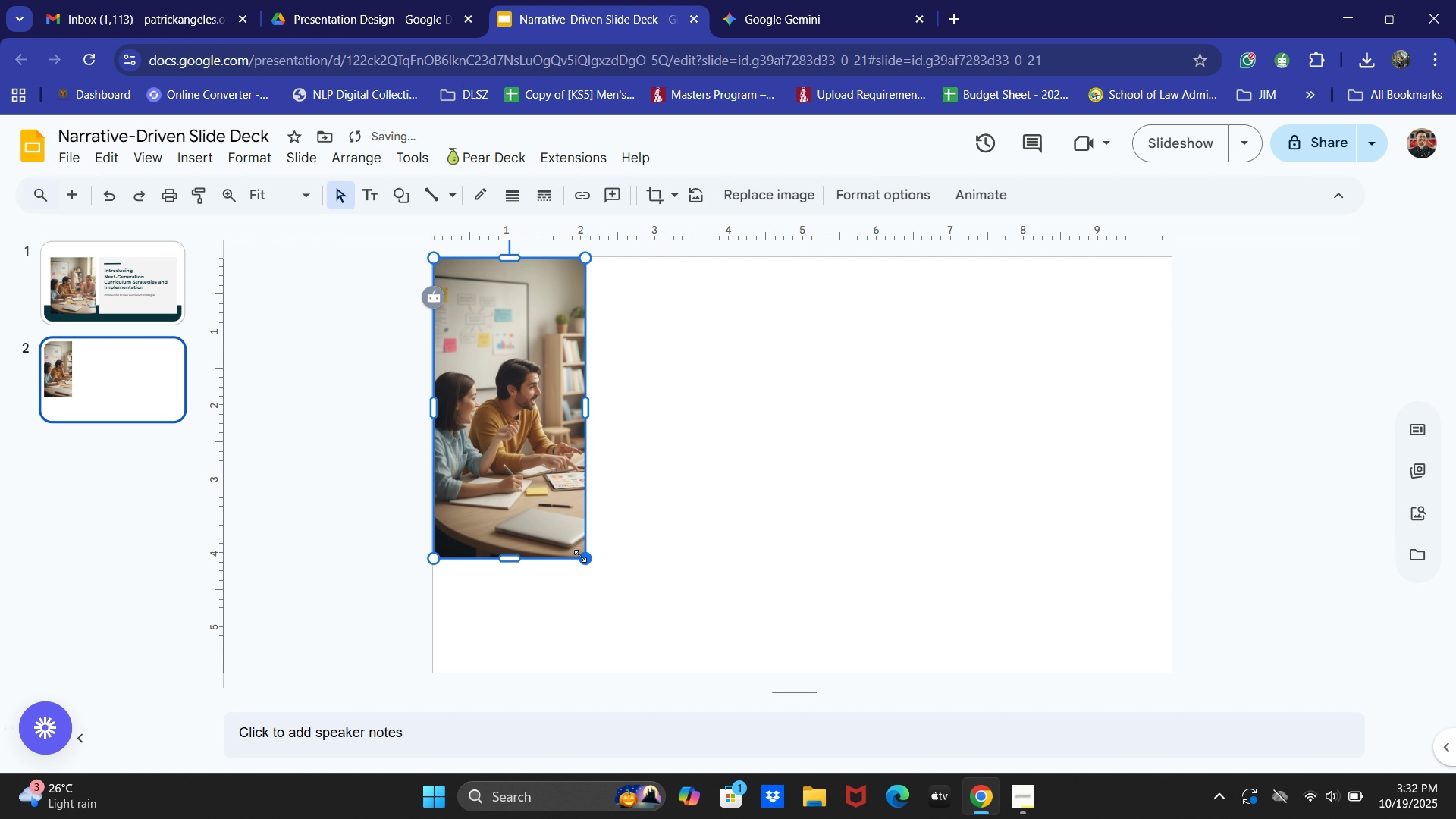 
left_click_drag(start_coordinate=[581, 557], to_coordinate=[617, 671])
 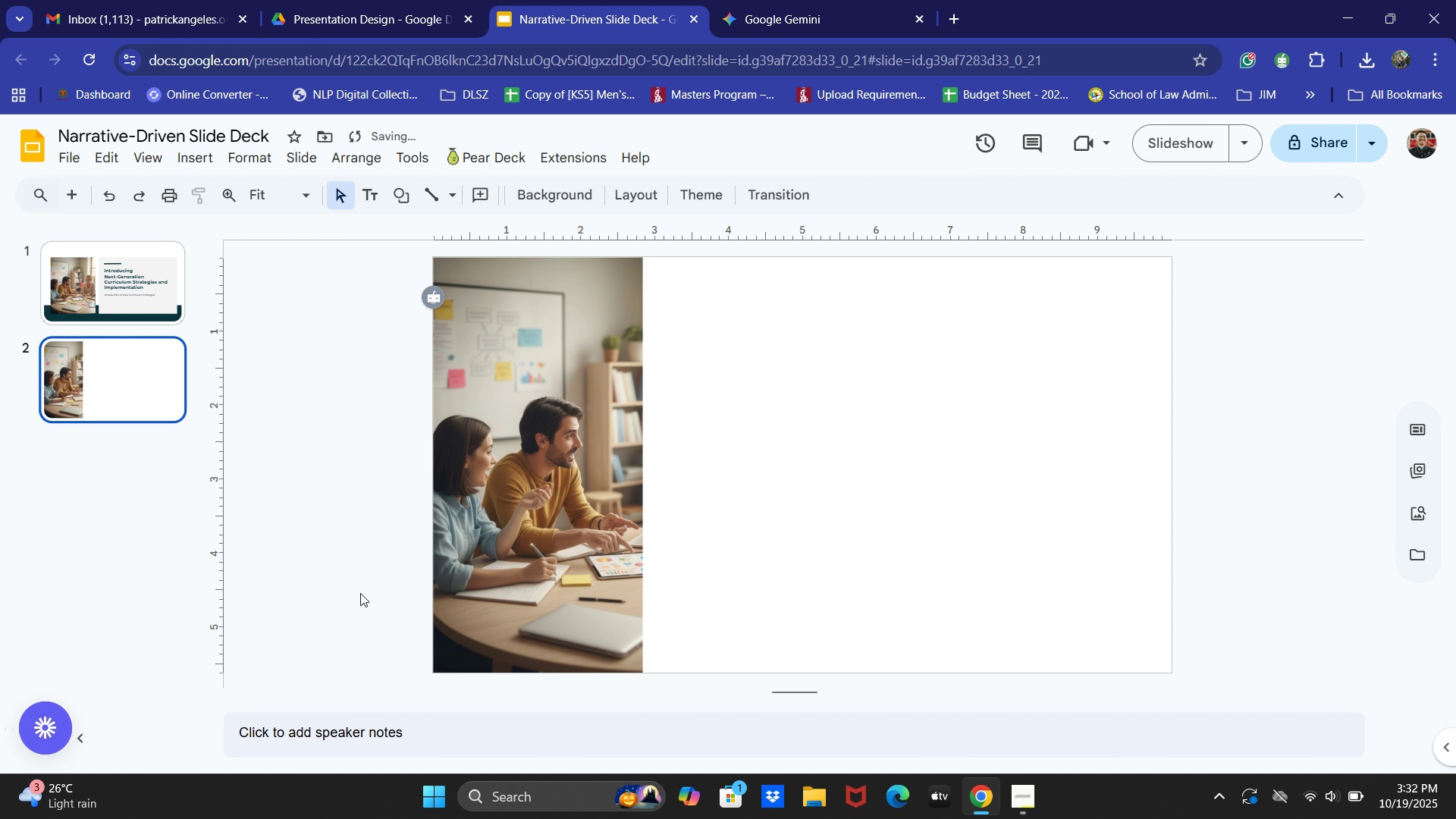 
left_click([360, 593])
 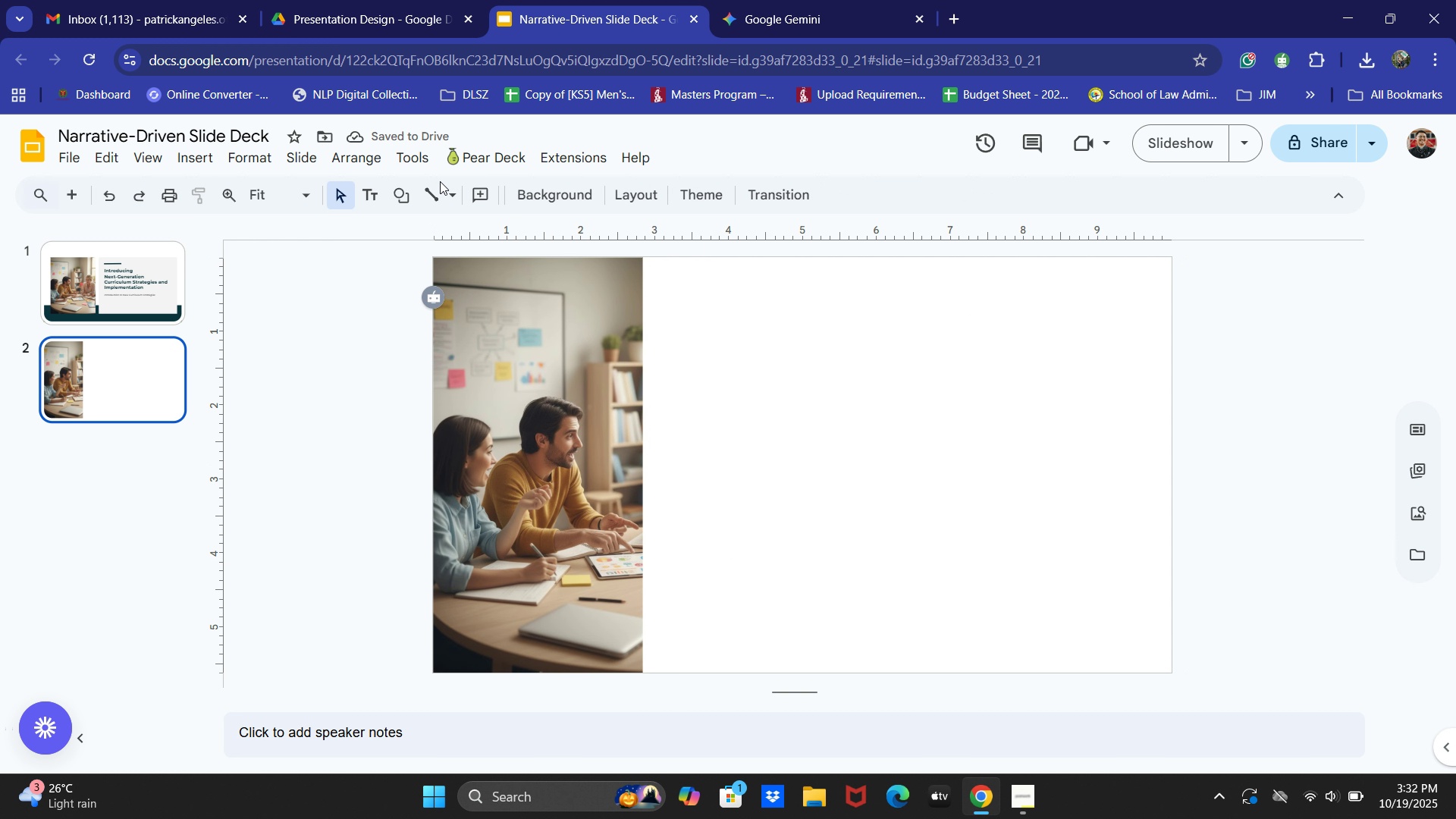 
left_click([388, 196])
 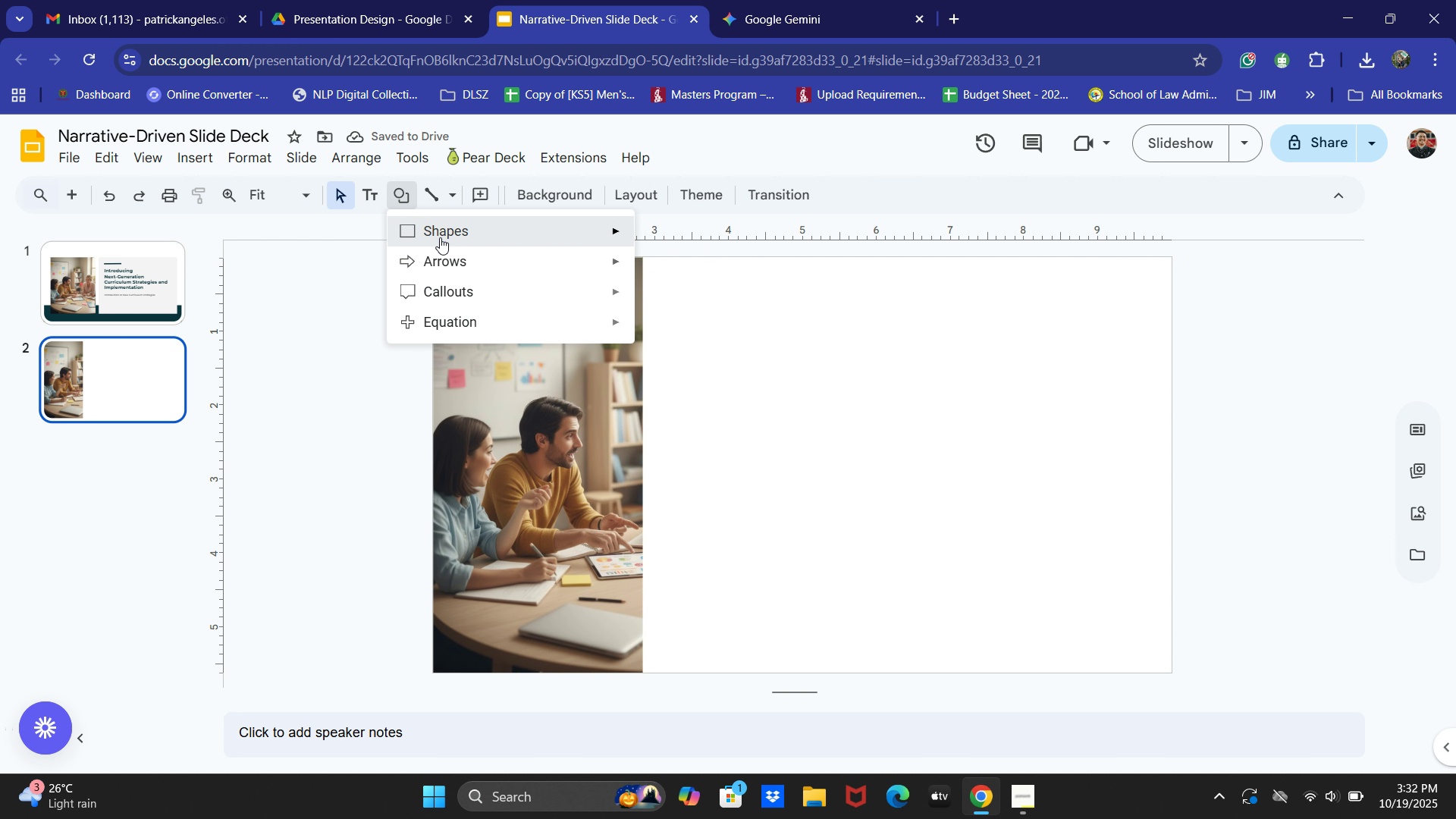 
left_click([440, 237])
 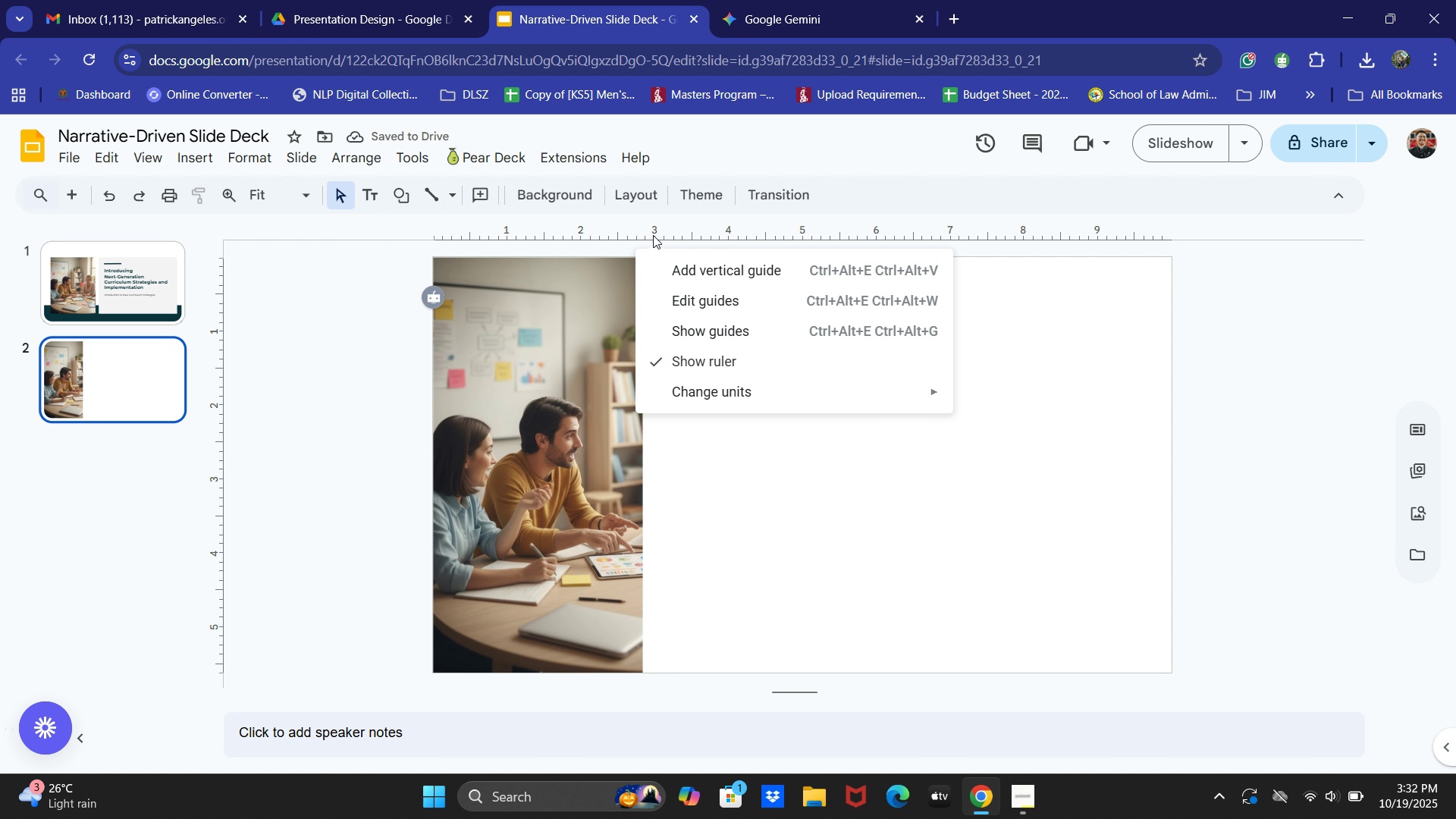 
left_click([654, 235])
 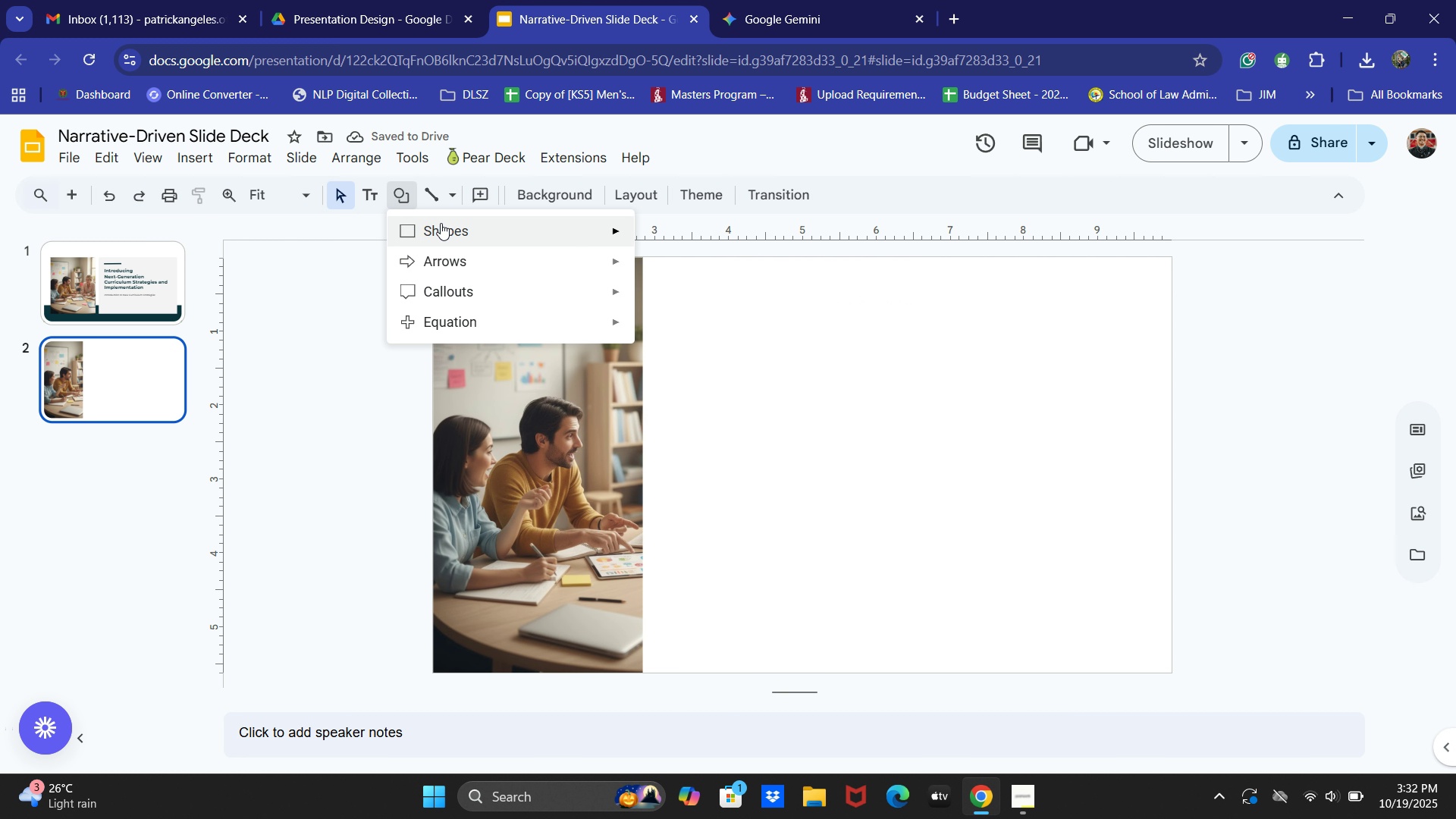 
double_click([441, 223])
 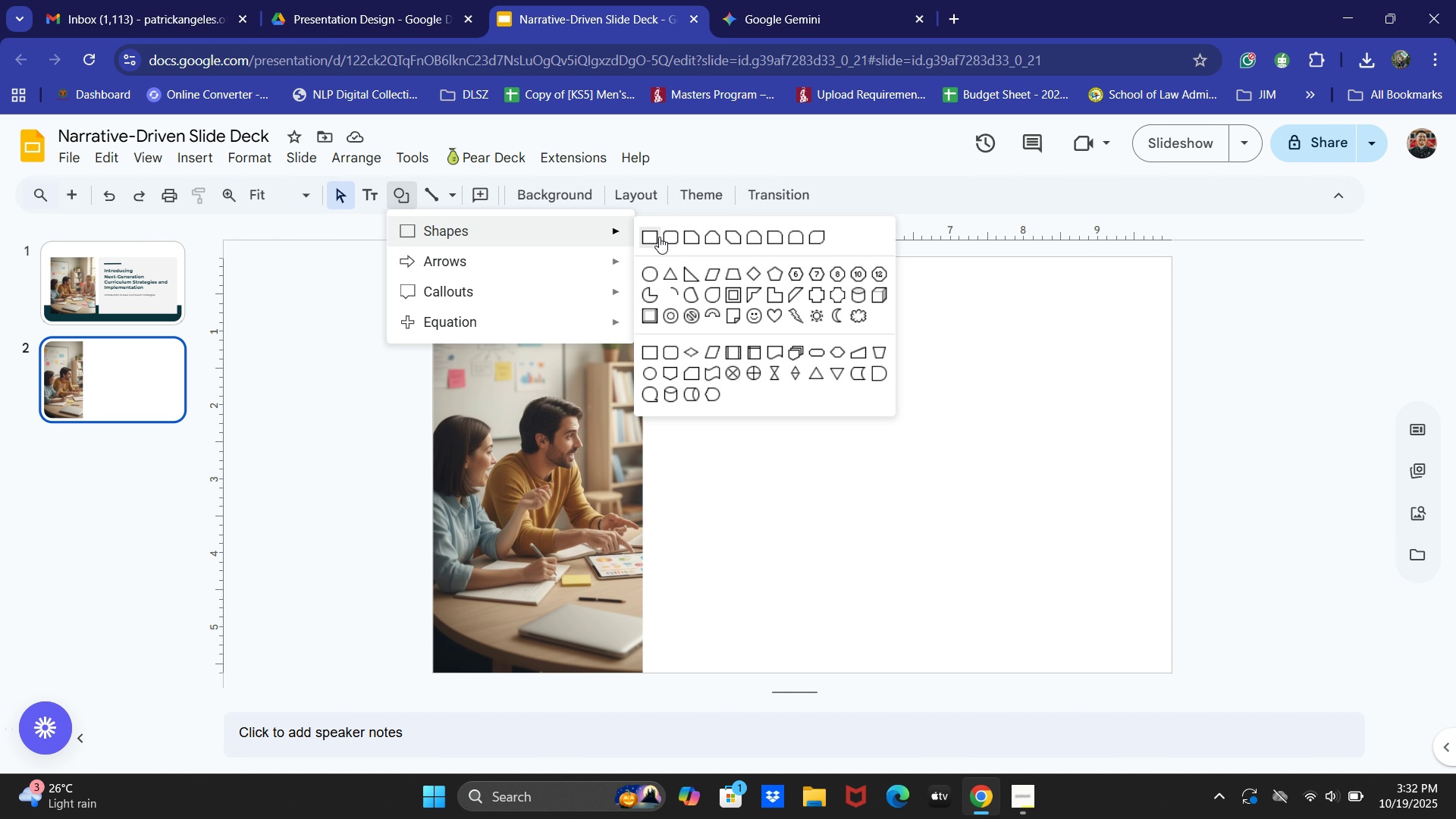 
left_click([659, 237])
 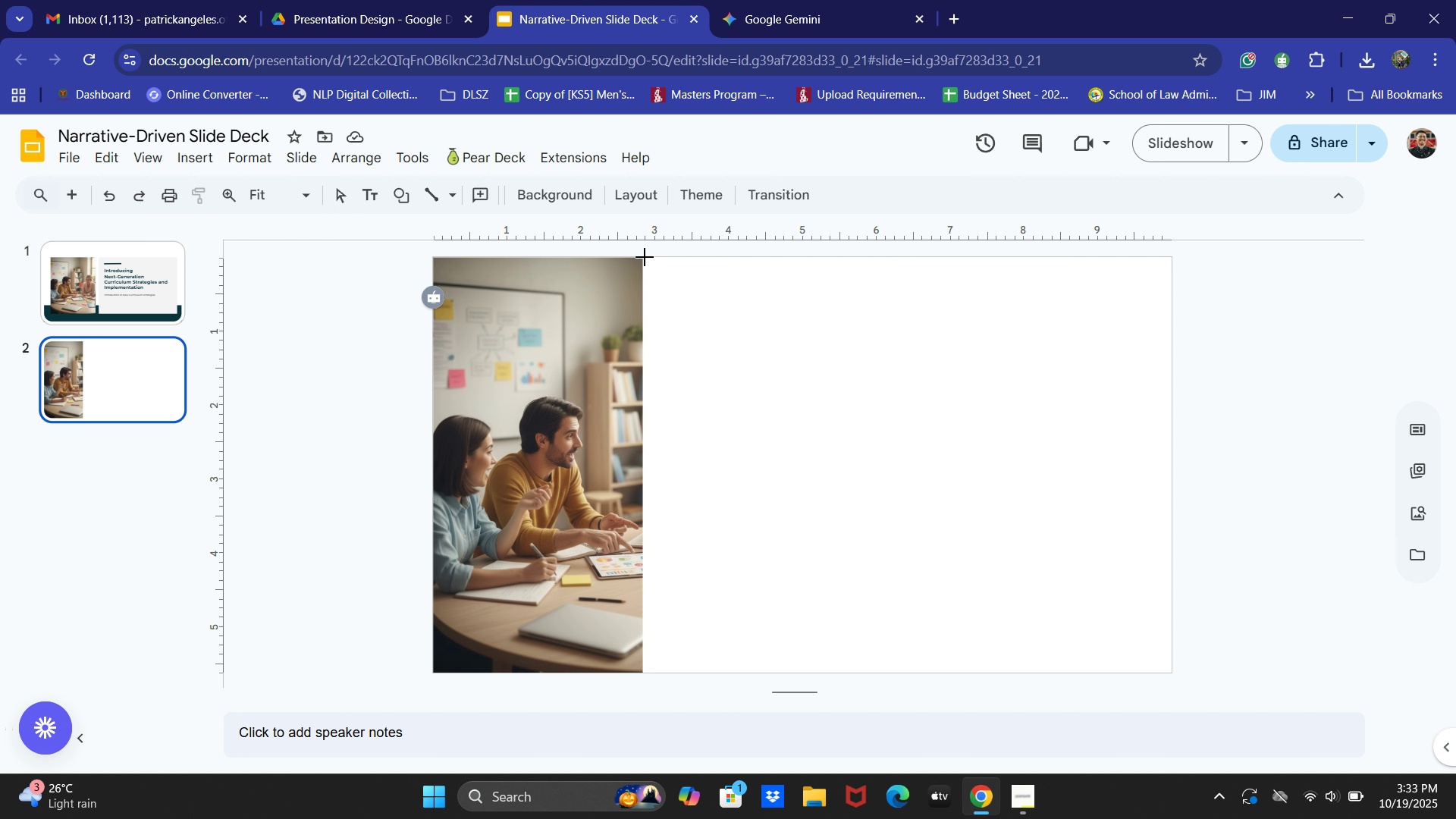 
left_click_drag(start_coordinate=[645, 257], to_coordinate=[1173, 675])
 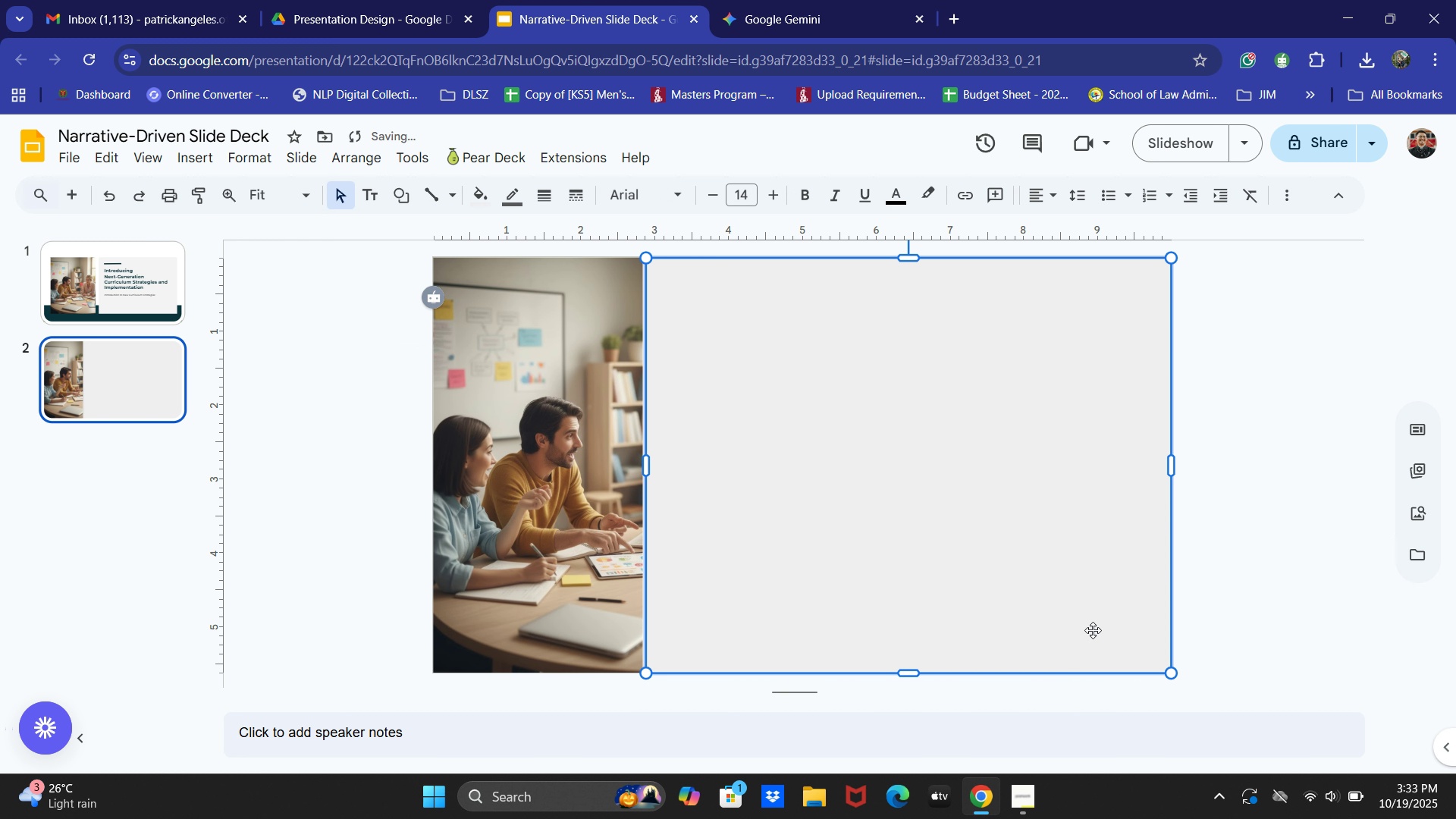 
key(ArrowLeft)
 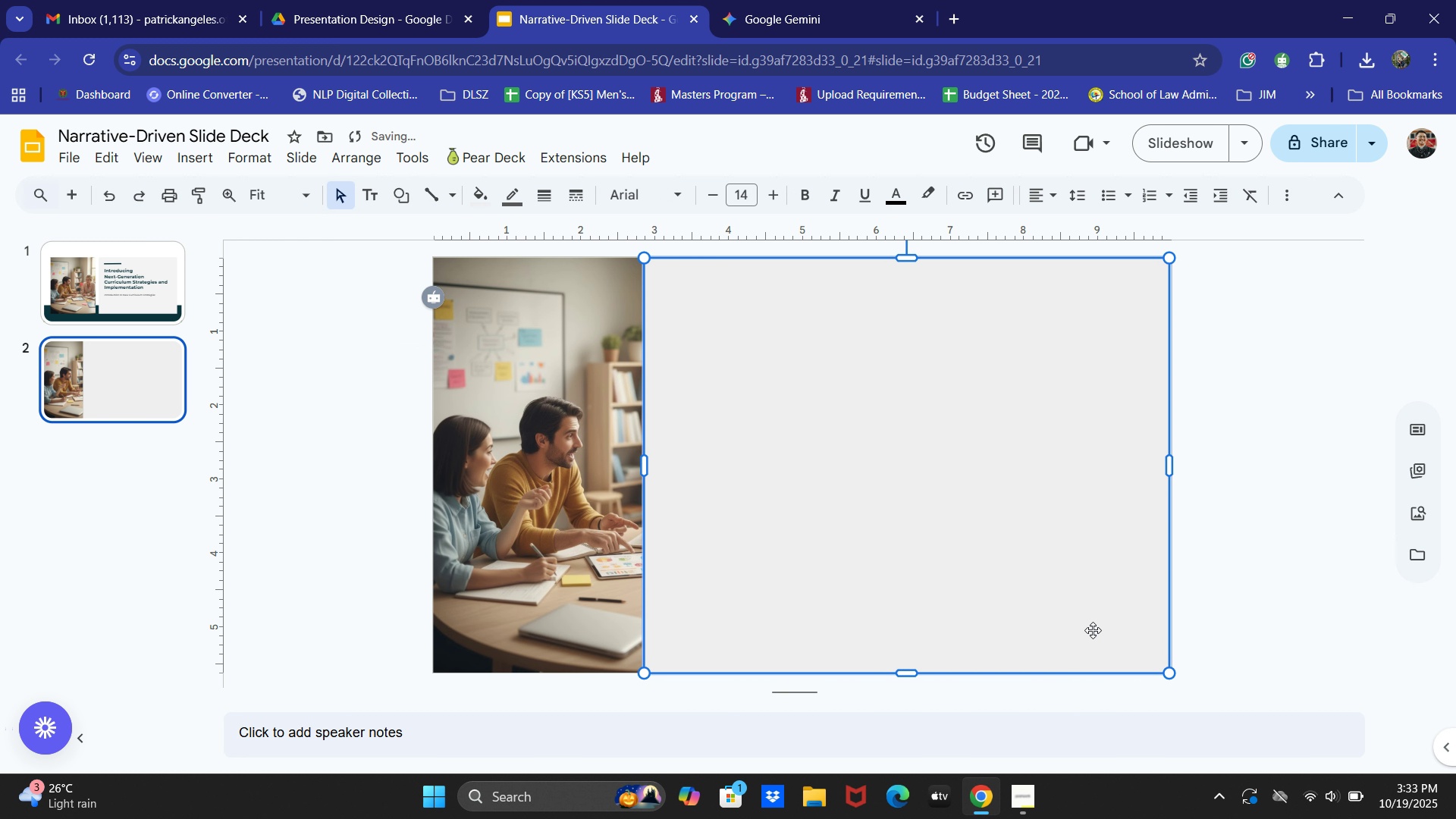 
key(ArrowLeft)
 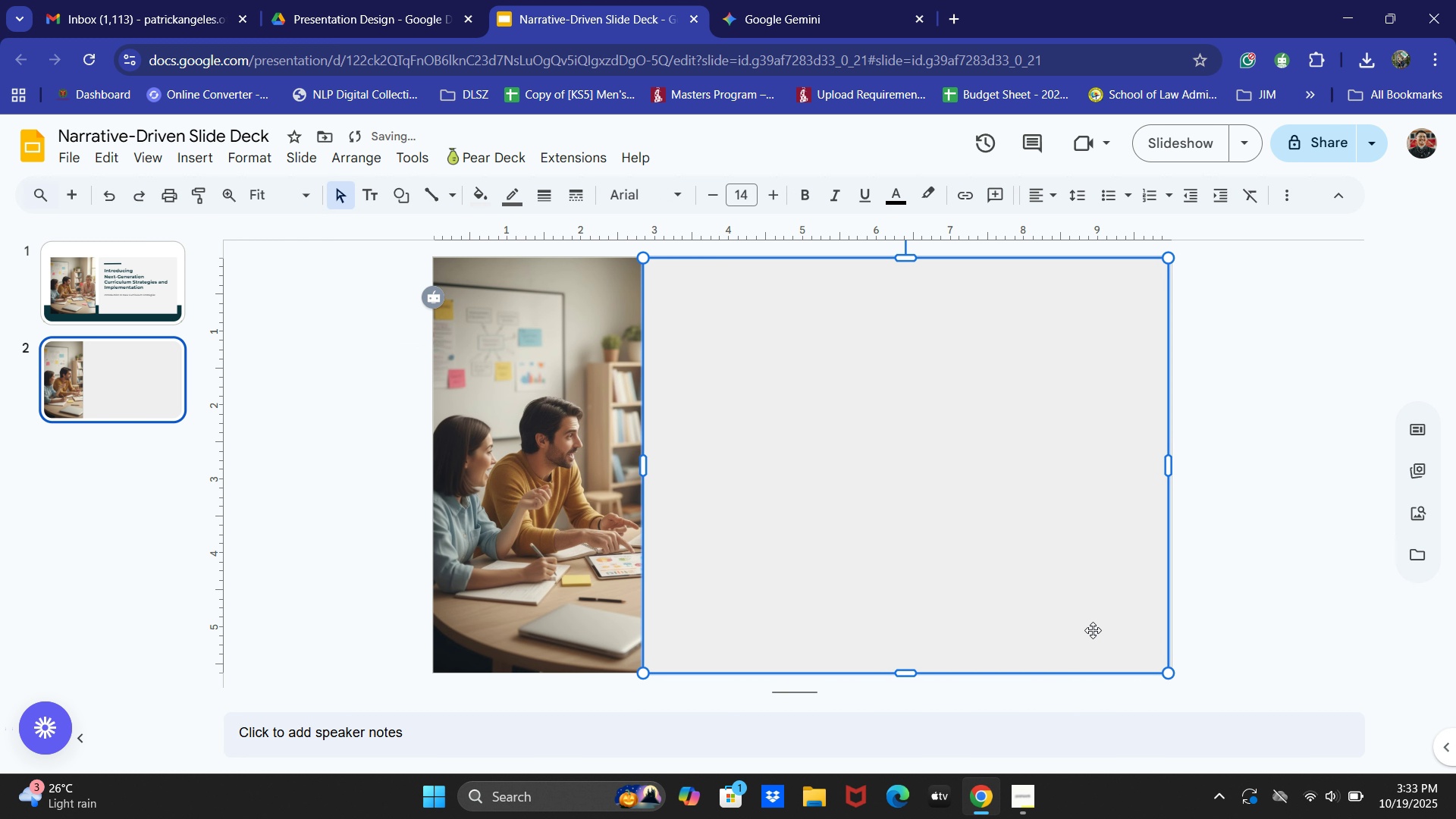 
key(ArrowLeft)
 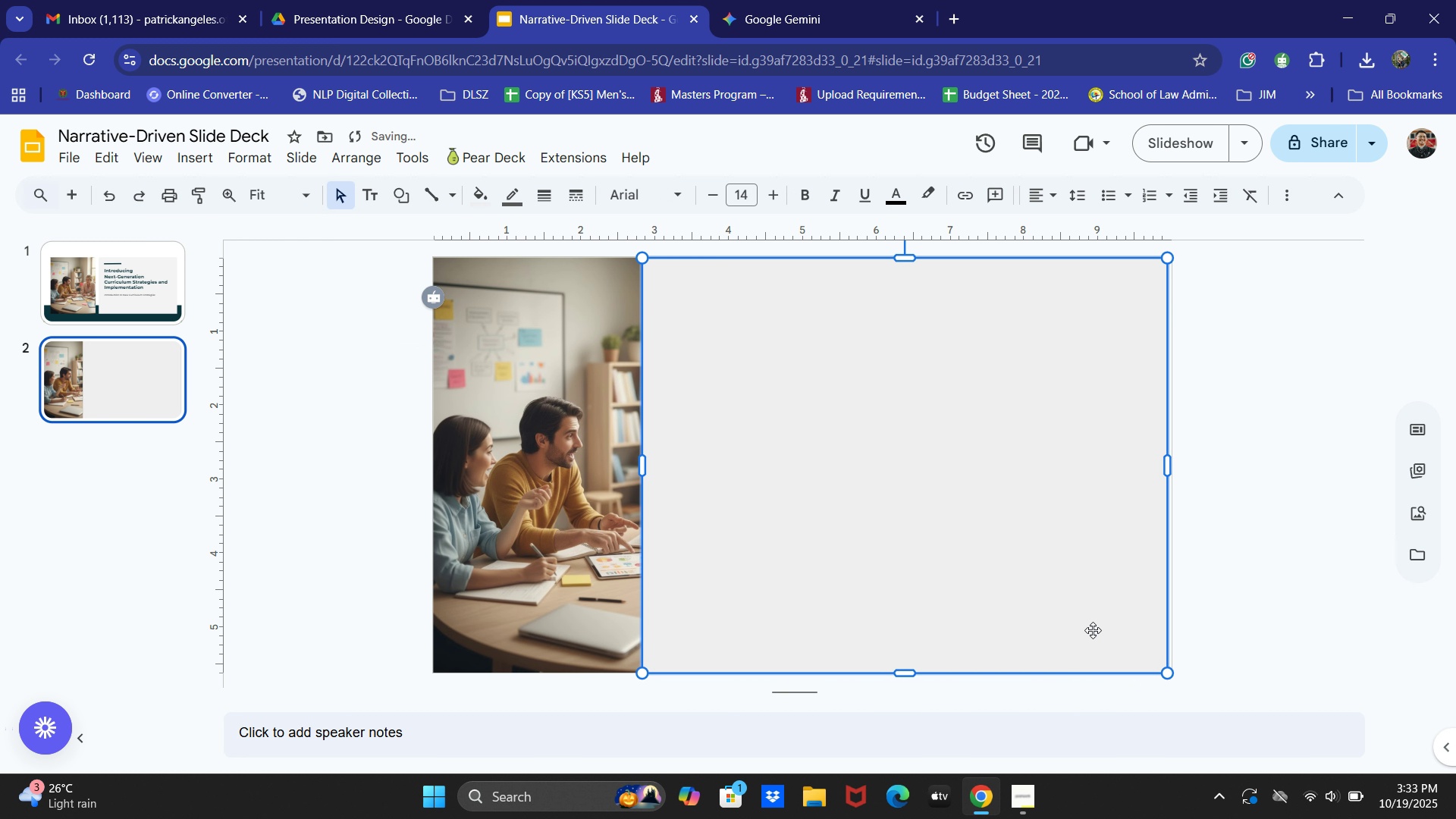 
key(ArrowLeft)
 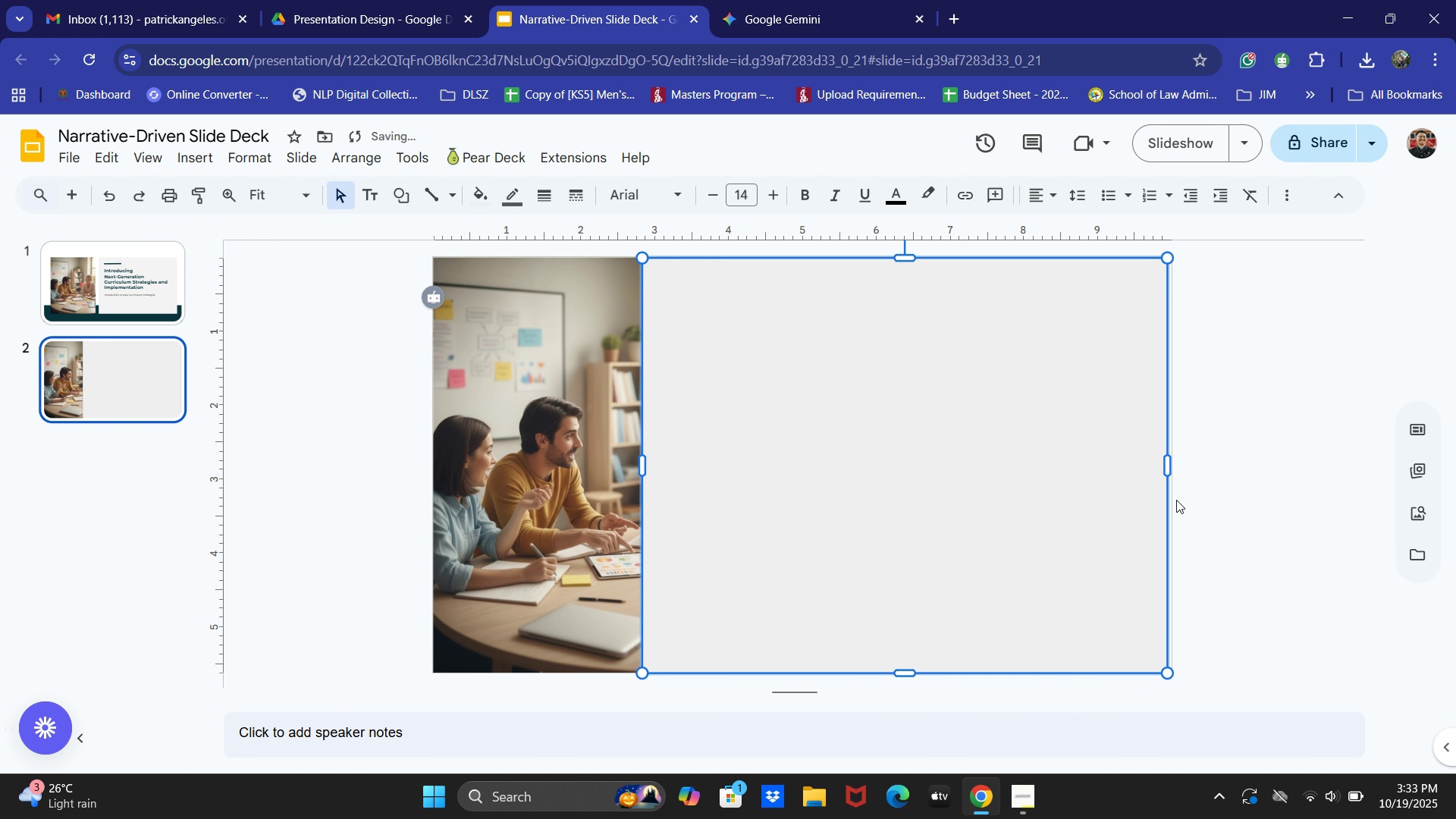 
left_click_drag(start_coordinate=[1166, 460], to_coordinate=[1171, 459])
 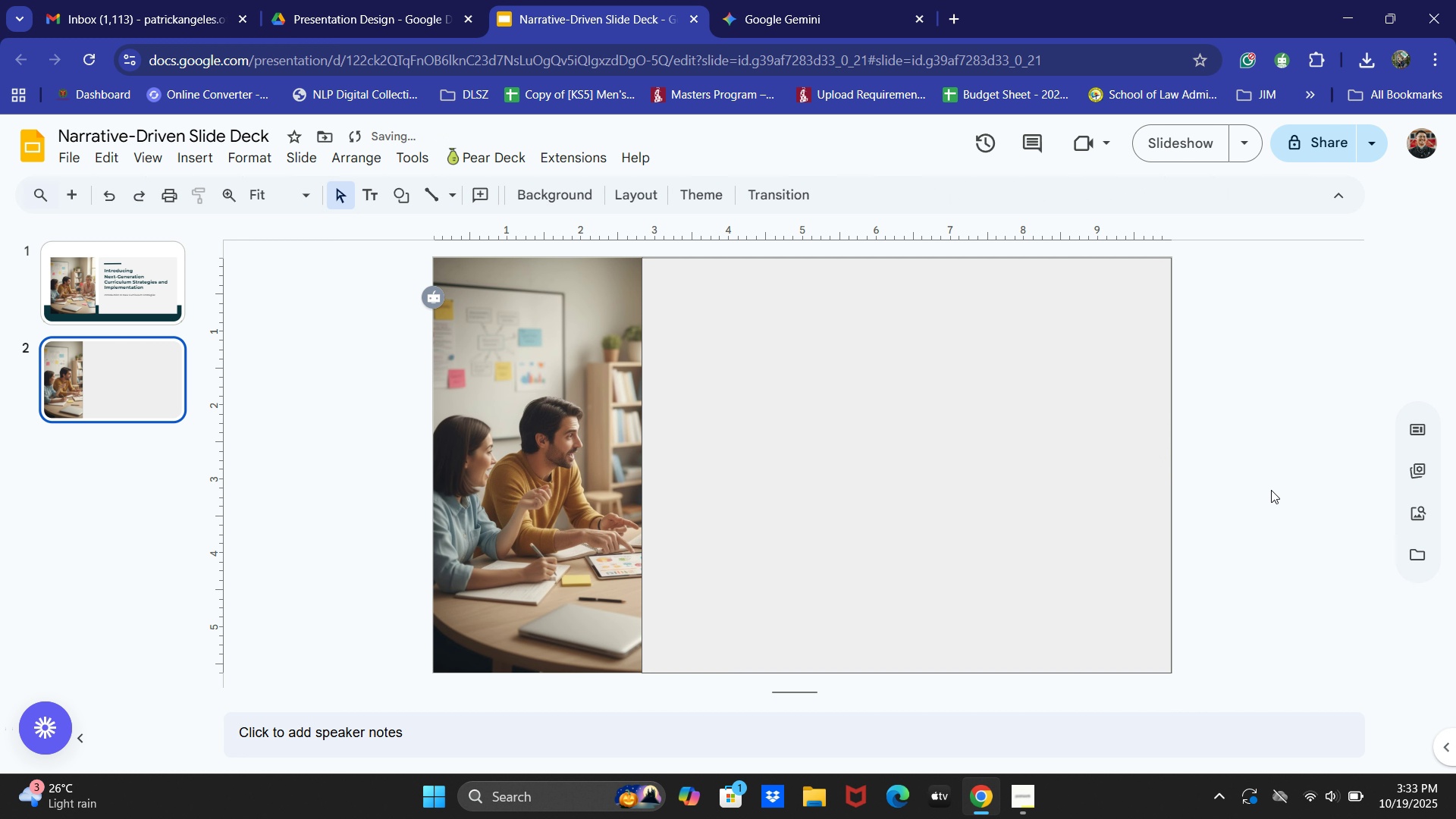 
left_click([1277, 484])
 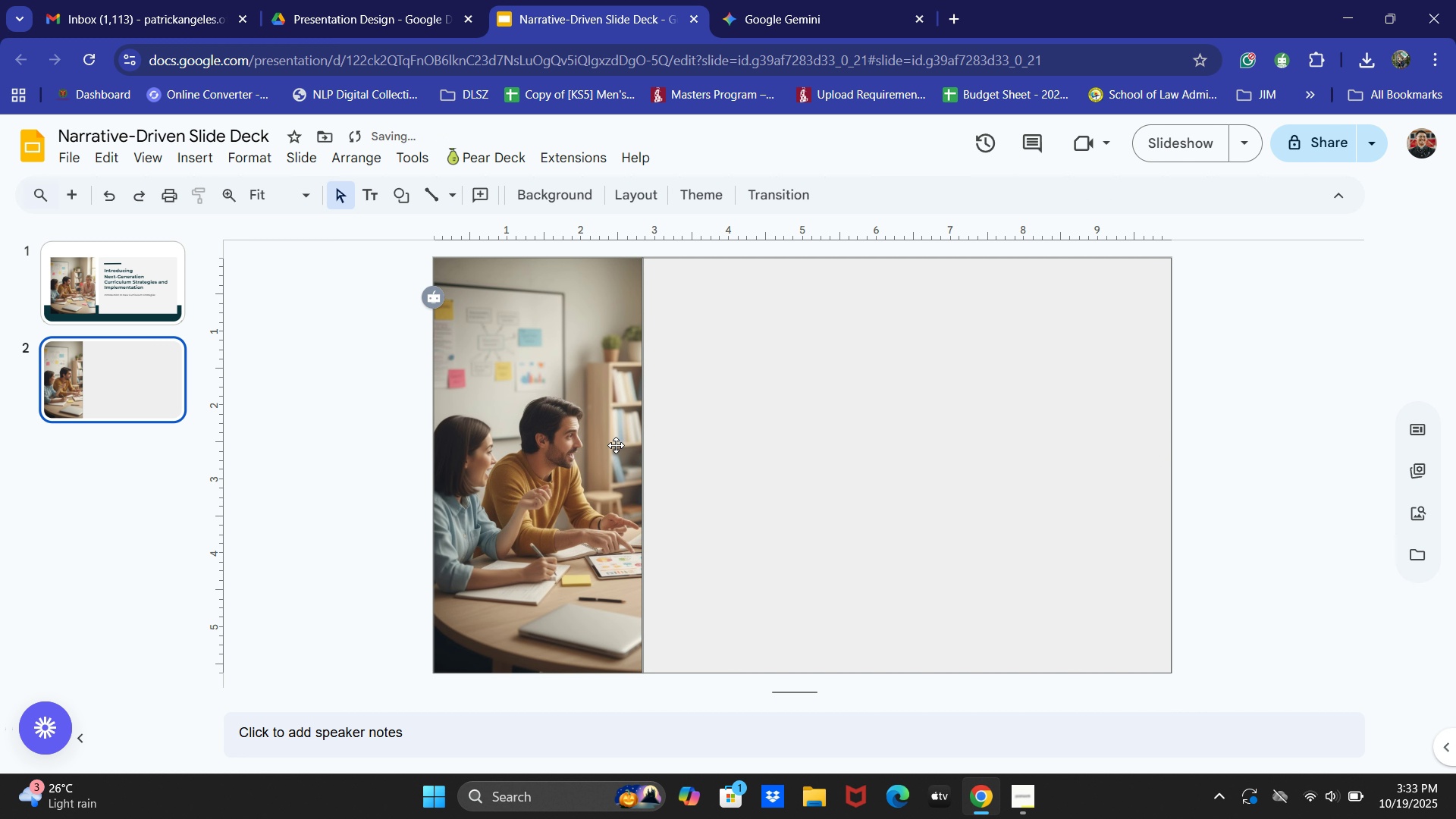 
left_click([598, 445])
 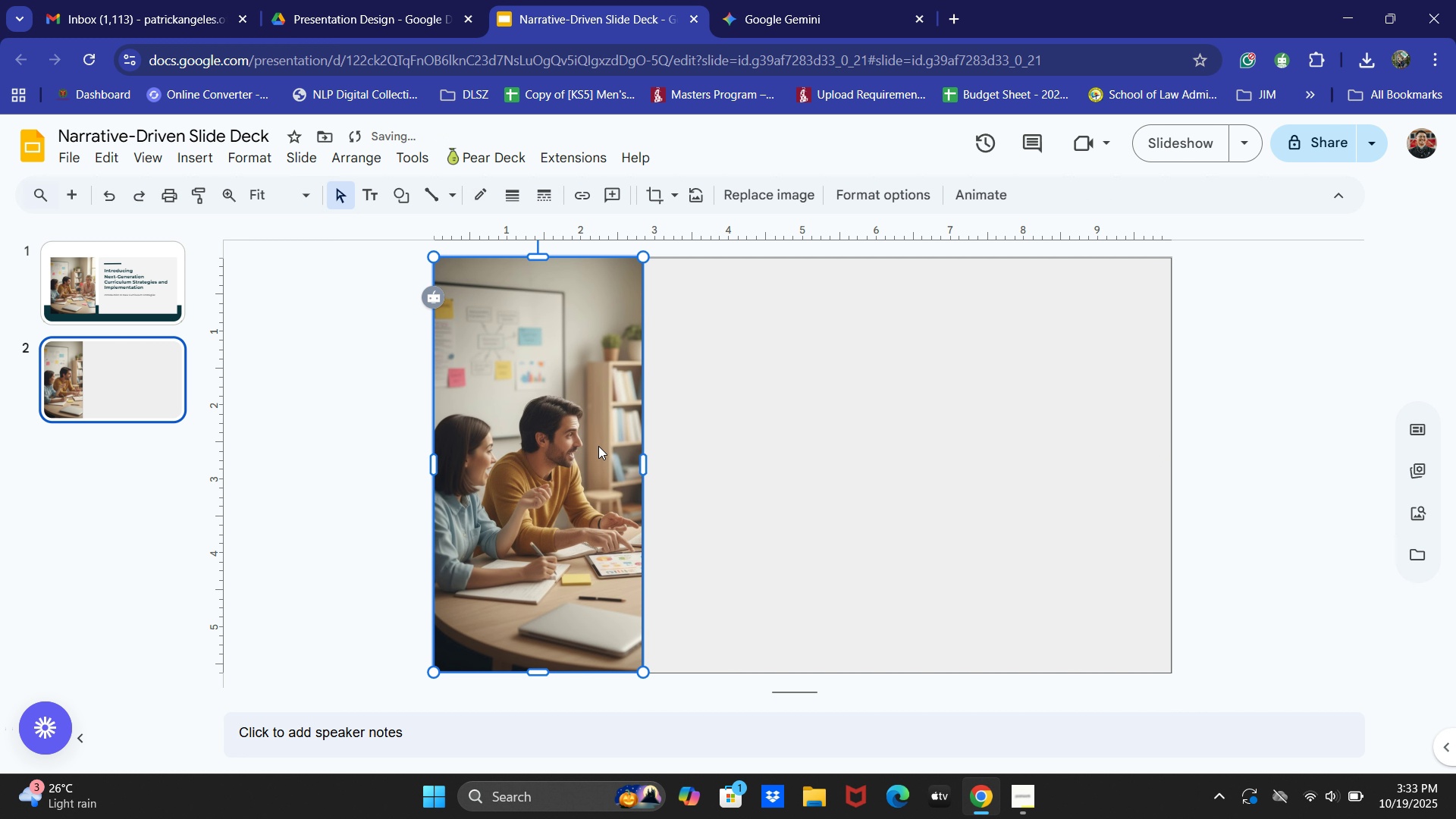 
key(ArrowUp)
 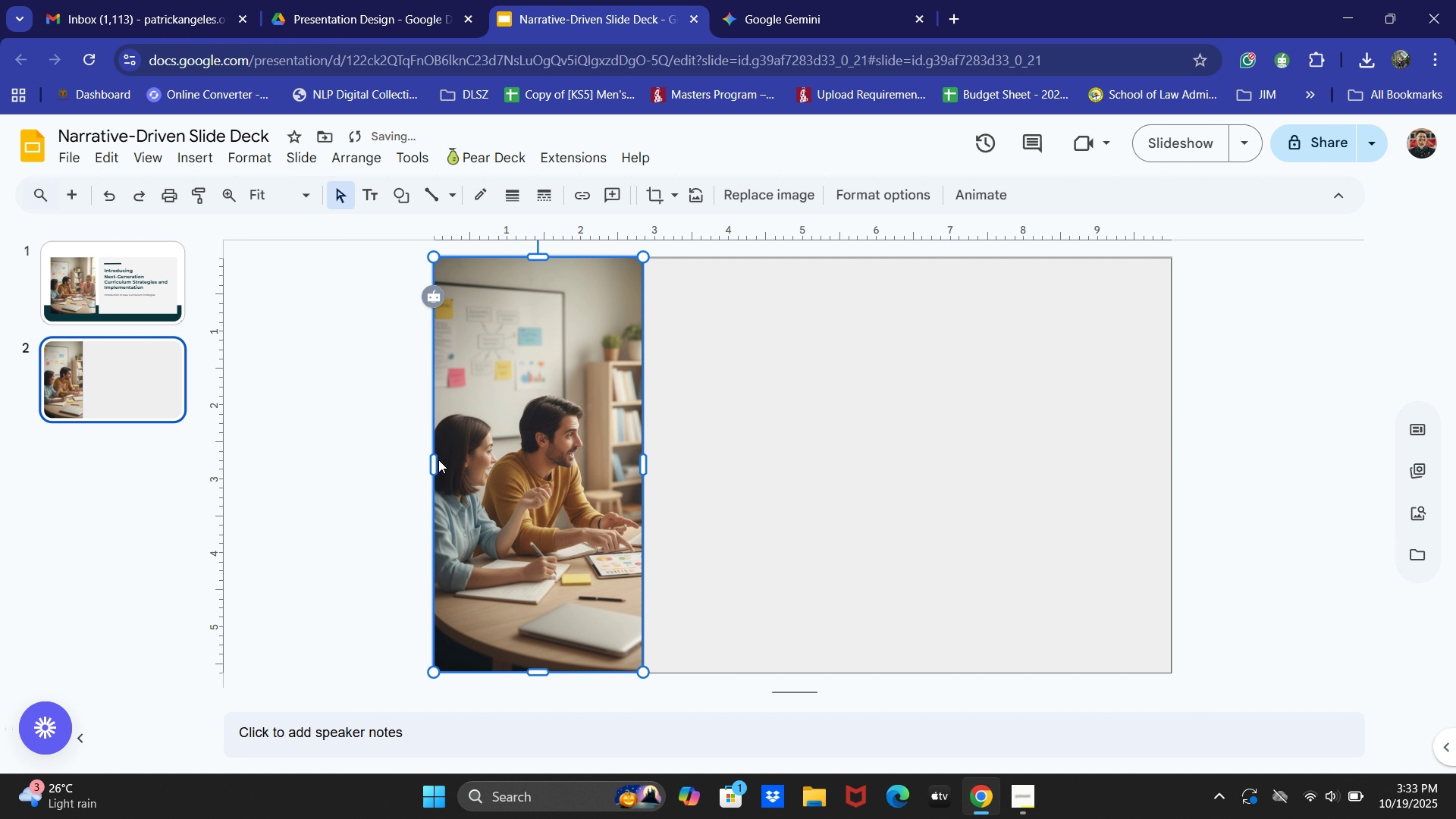 
double_click([321, 475])
 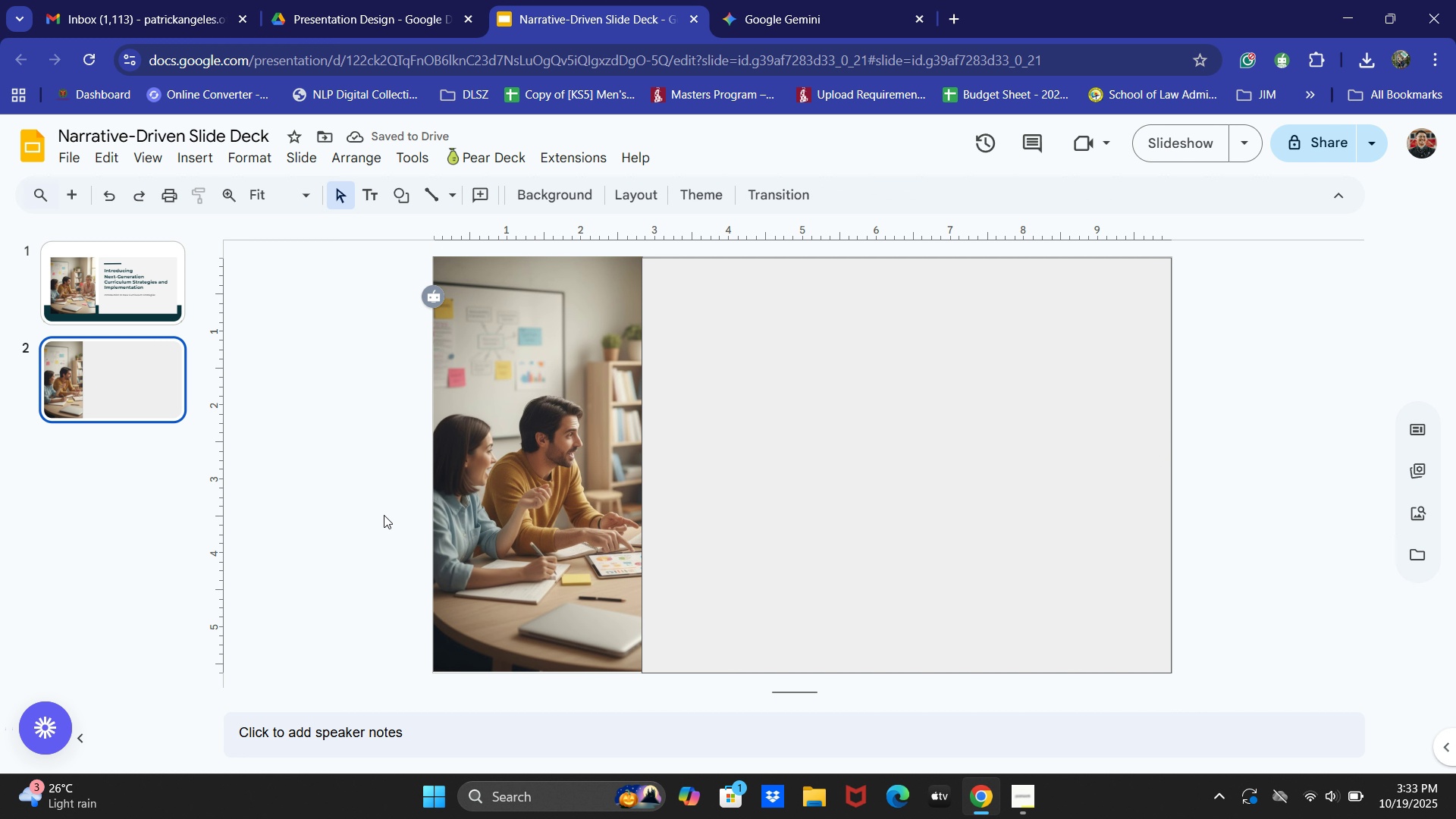 
left_click([383, 515])
 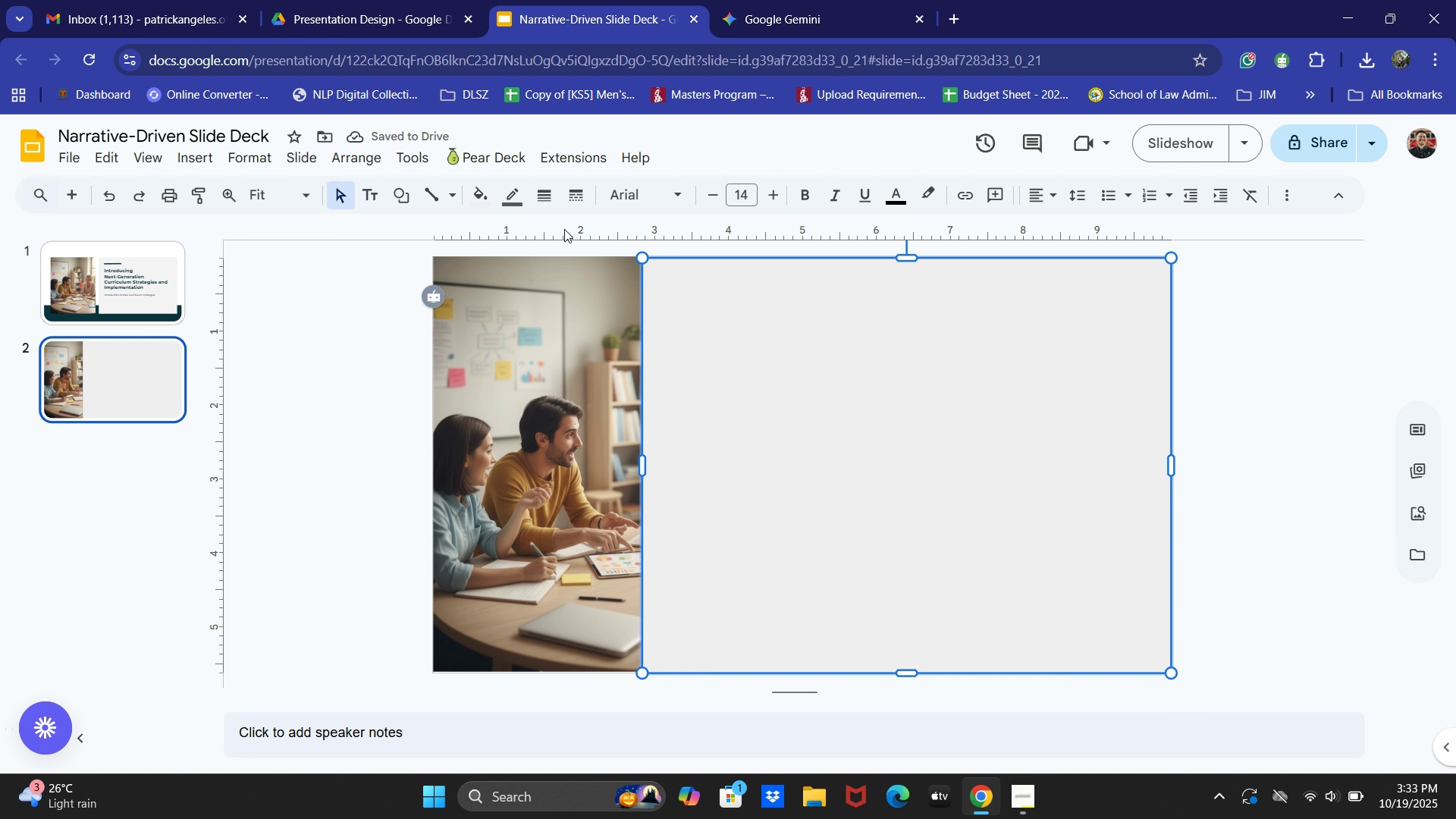 
left_click([505, 201])
 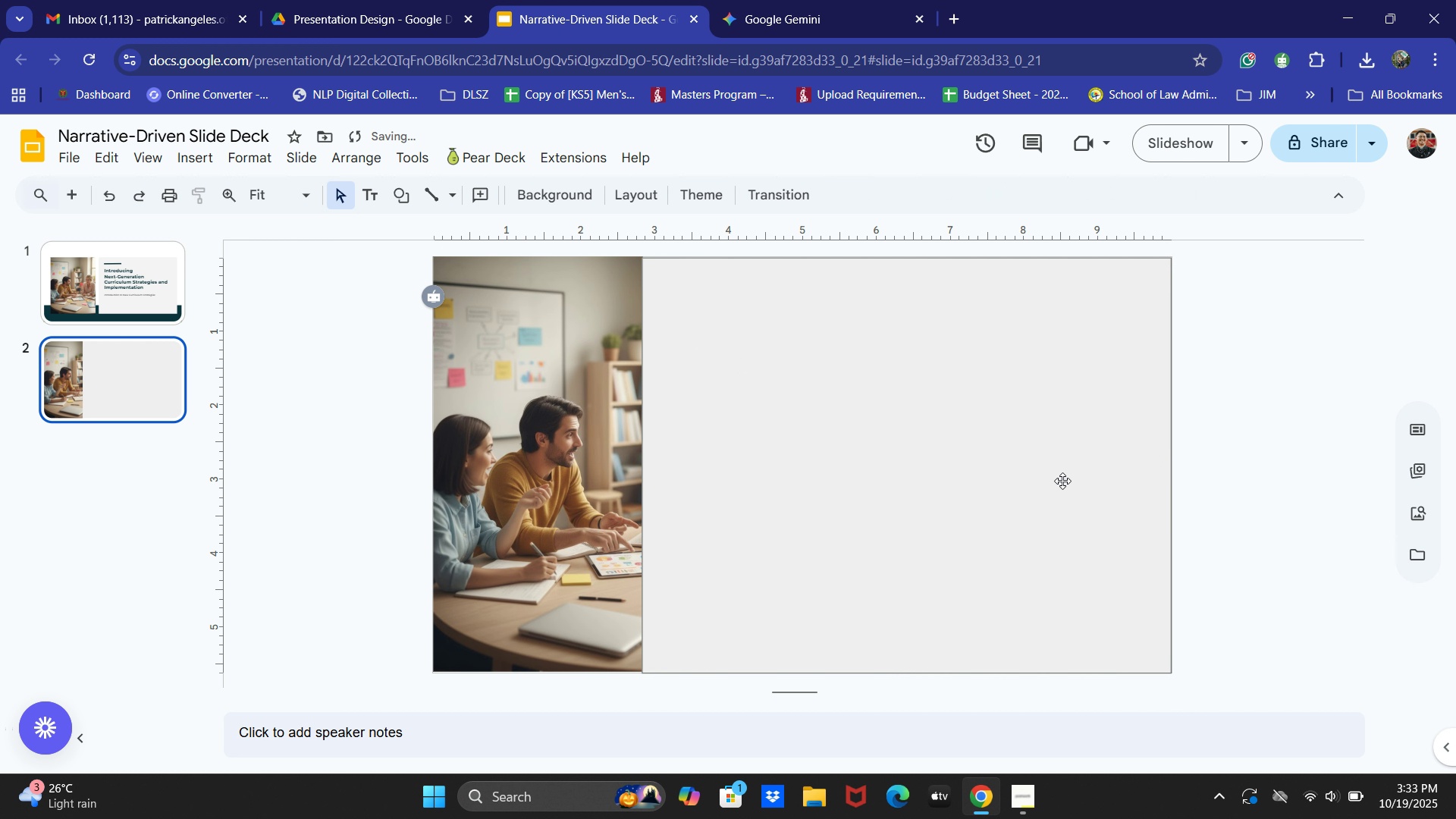 
left_click([1062, 481])
 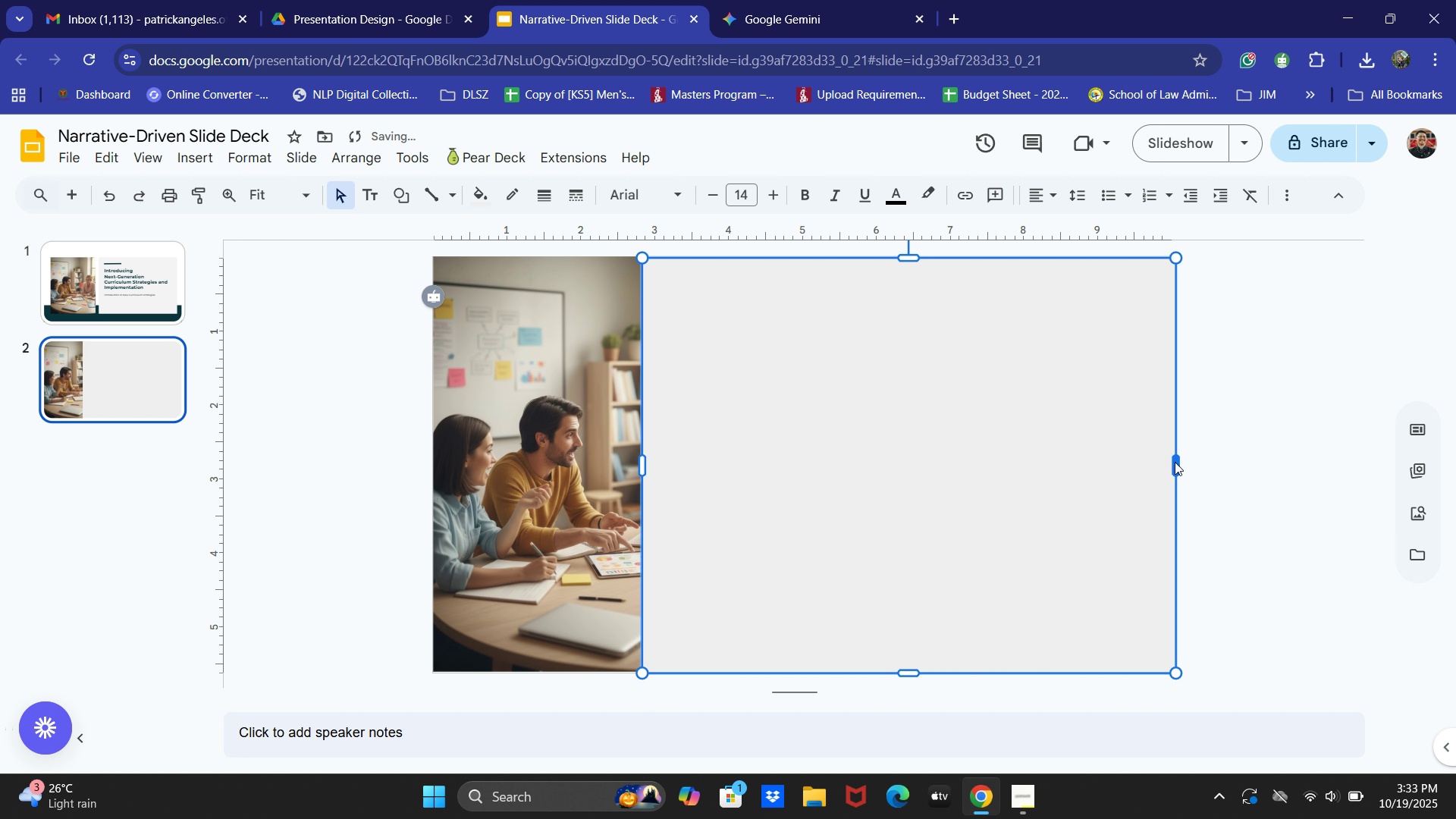 
key(Control+Z)
 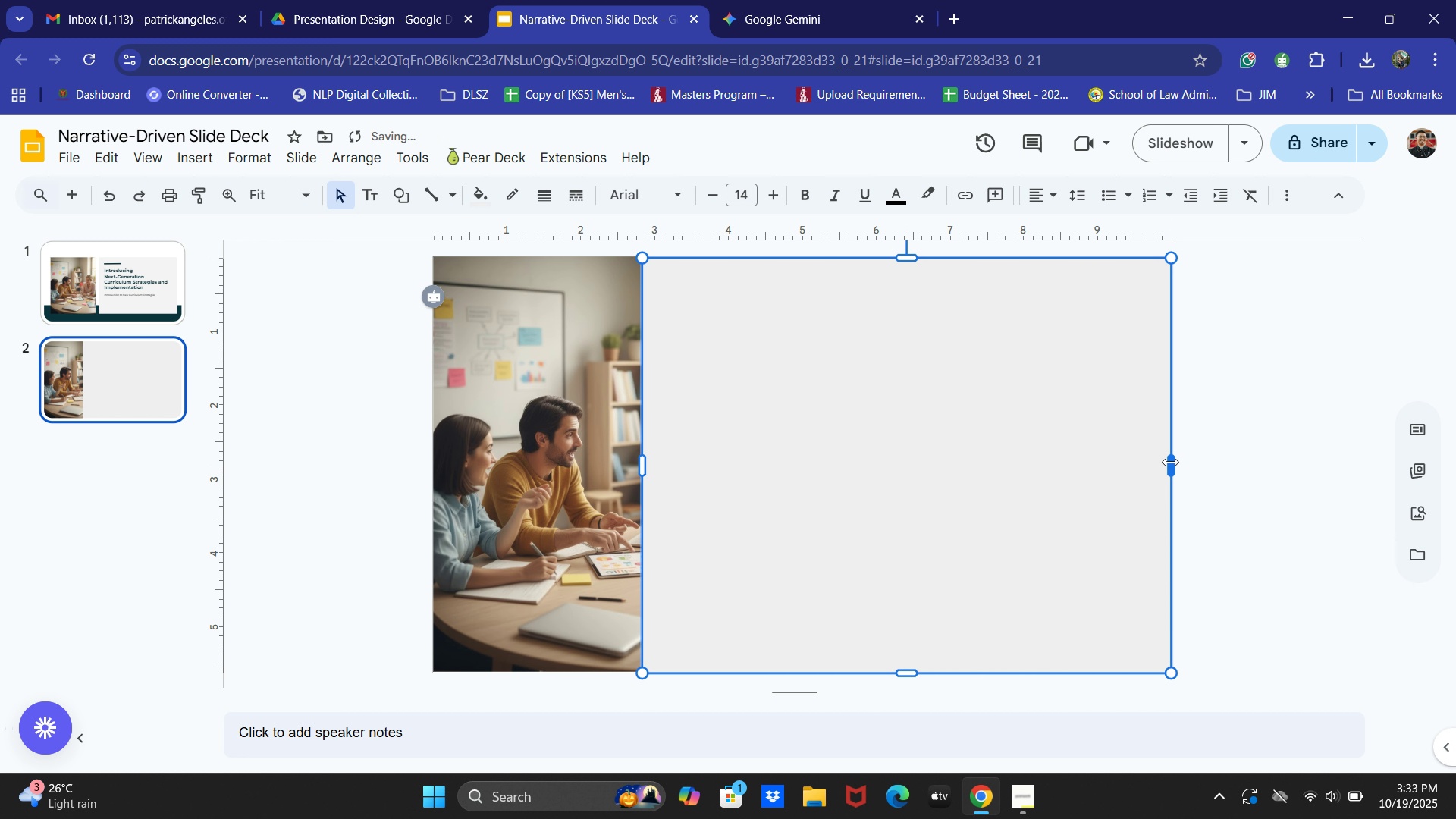 
left_click_drag(start_coordinate=[1170, 461], to_coordinate=[1174, 461])
 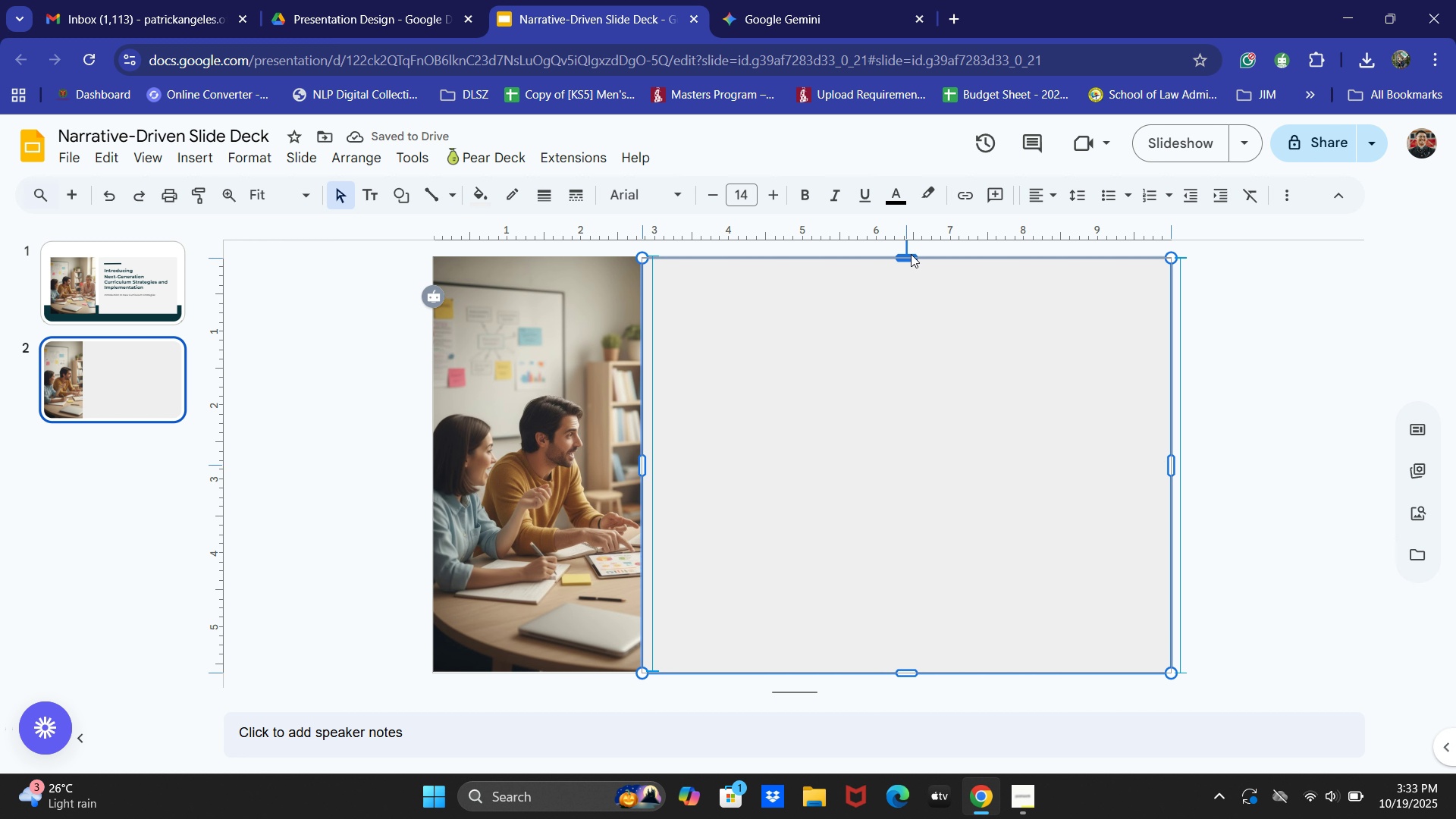 
left_click([382, 414])
 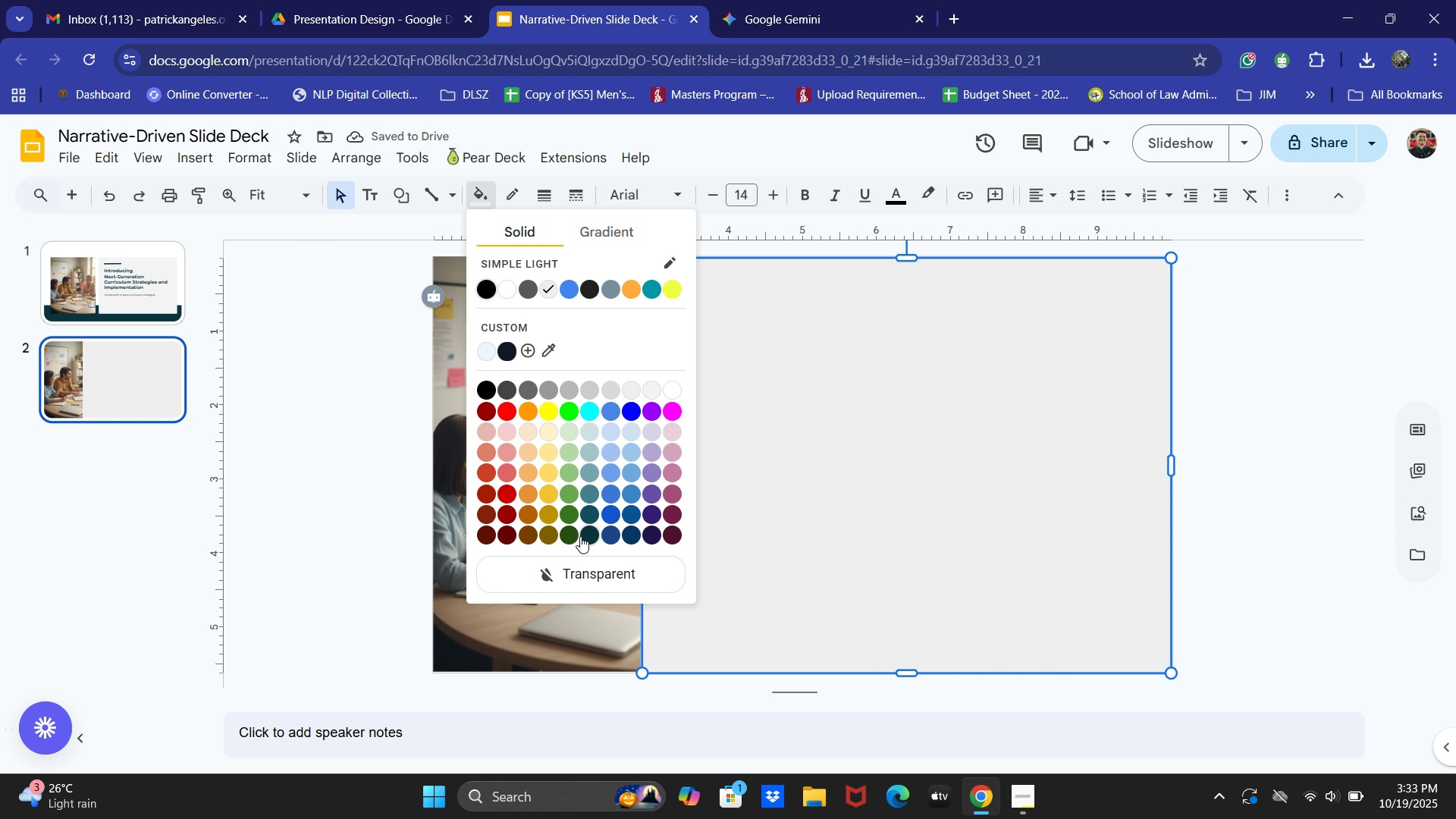 
double_click([409, 510])
 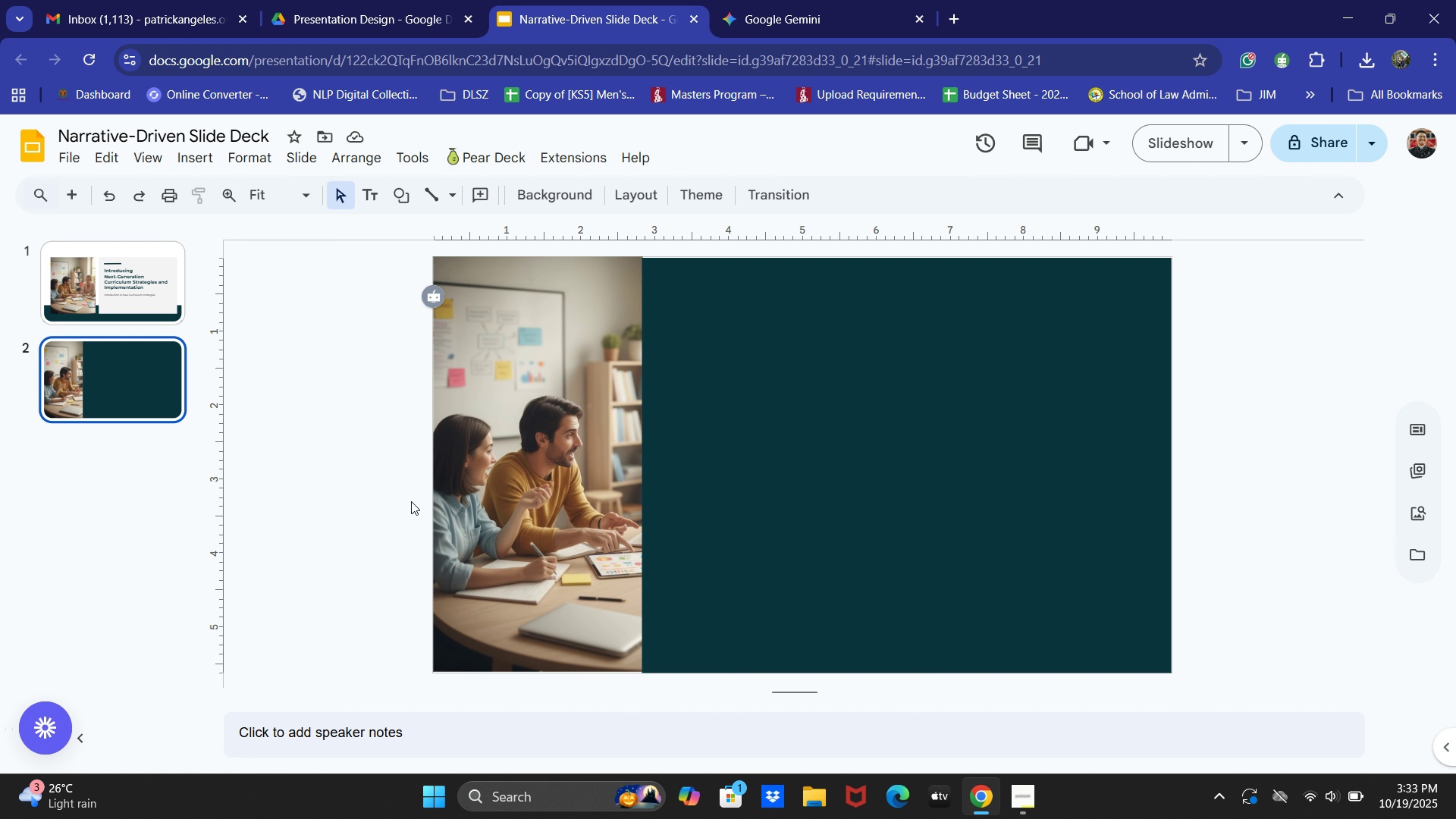 
wait(6.31)
 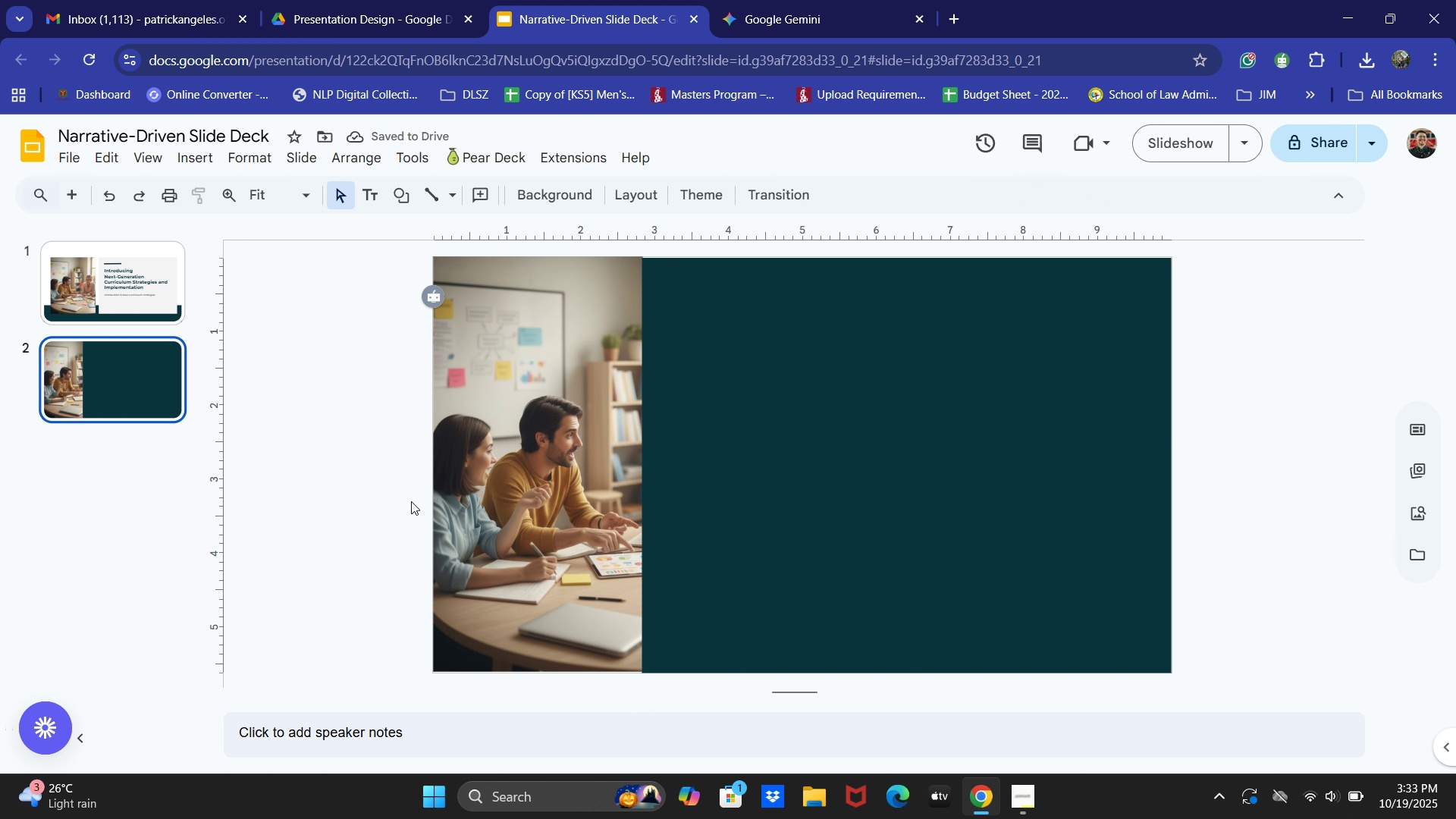 
left_click([391, 196])
 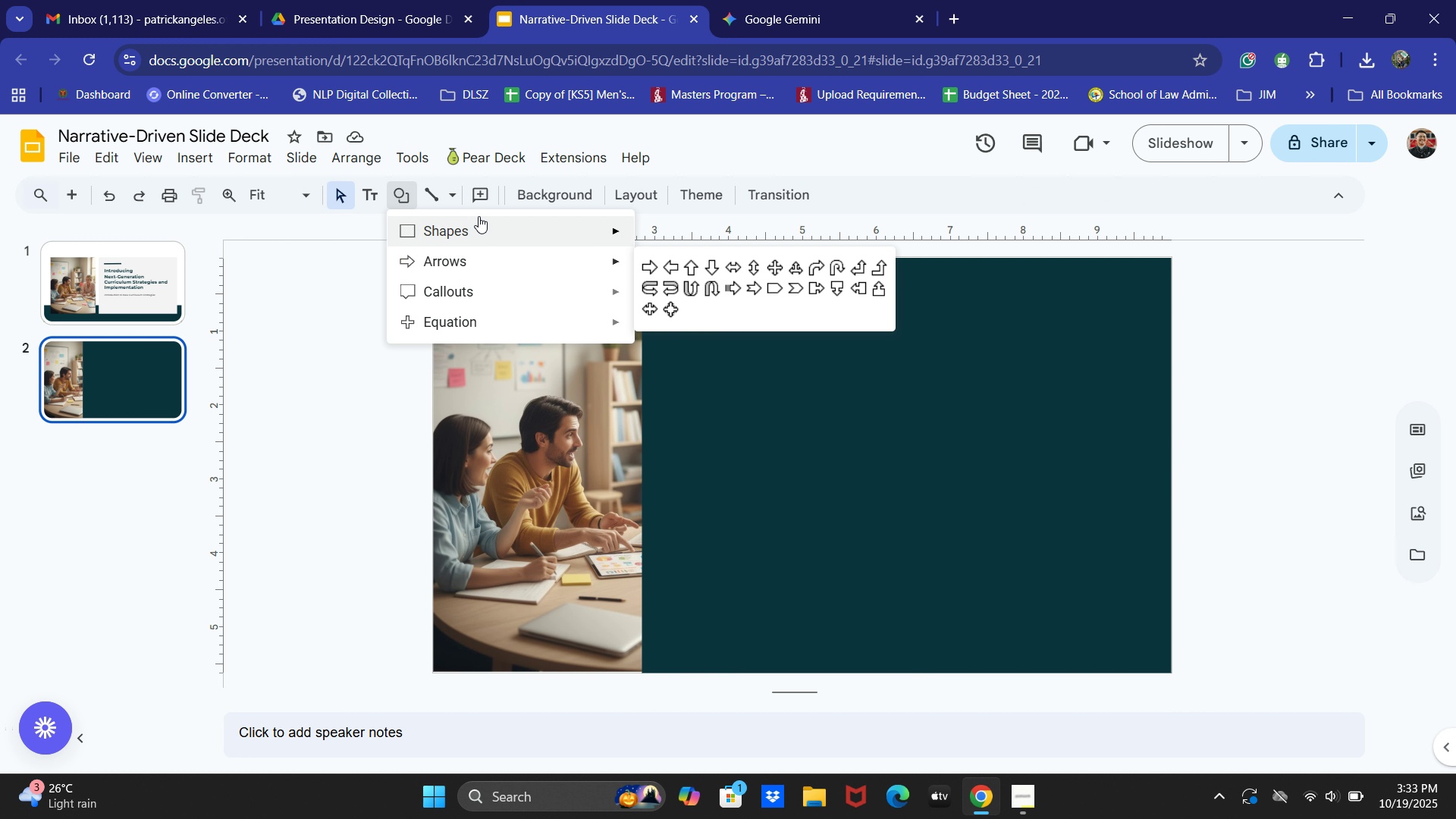 
left_click([620, 232])
 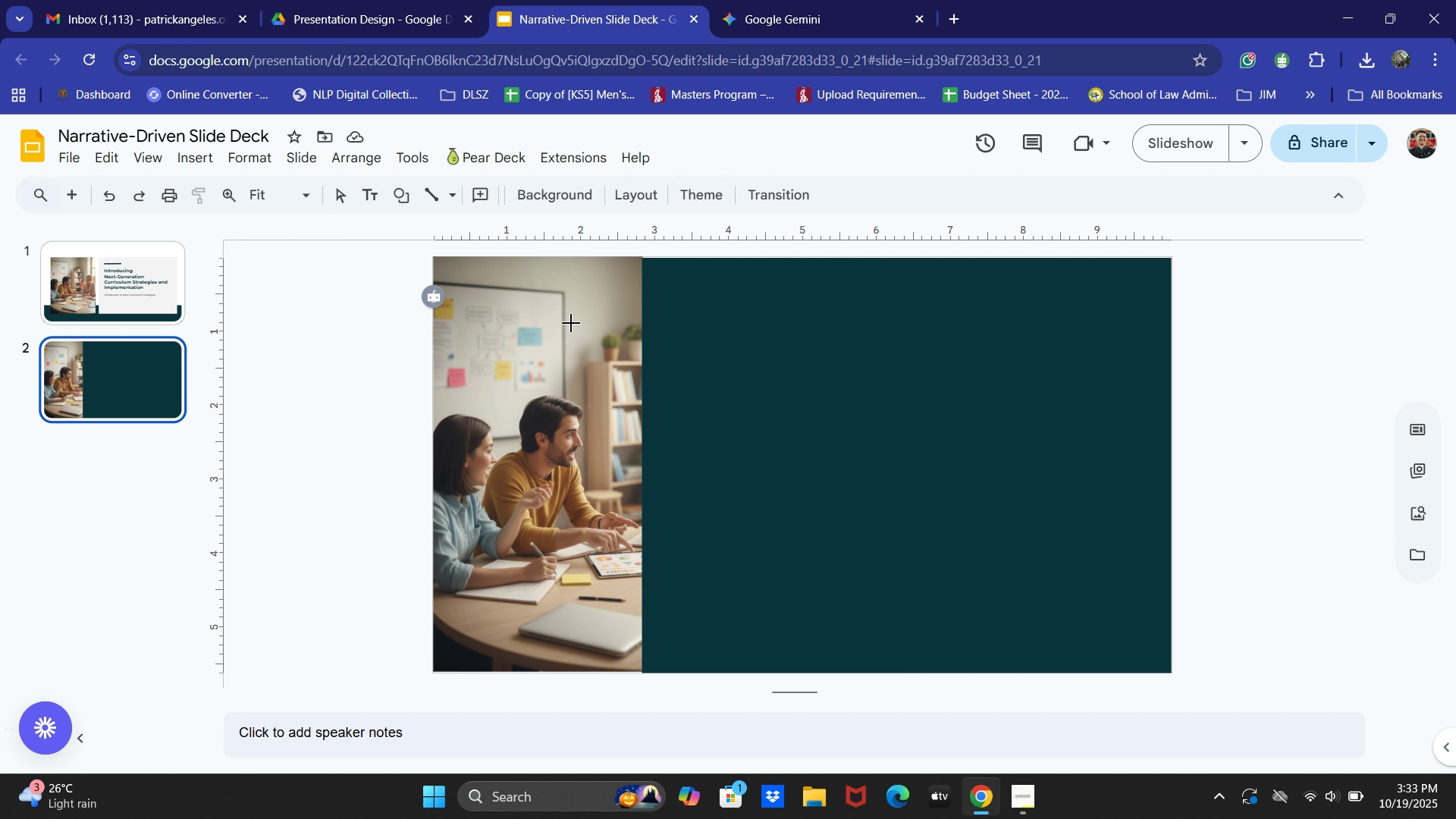 
left_click_drag(start_coordinate=[561, 325], to_coordinate=[1129, 642])
 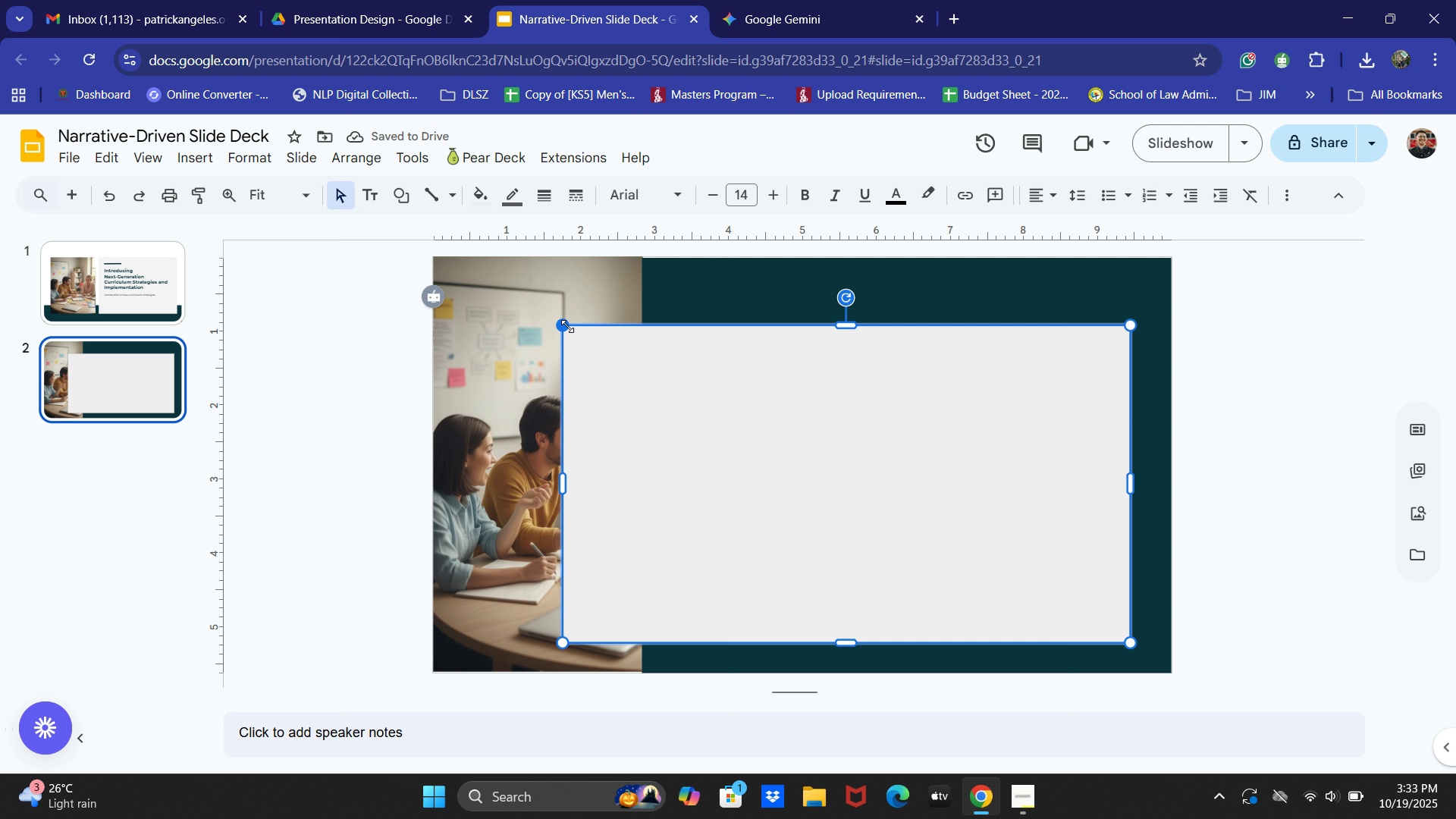 
left_click_drag(start_coordinate=[567, 326], to_coordinate=[509, 307])
 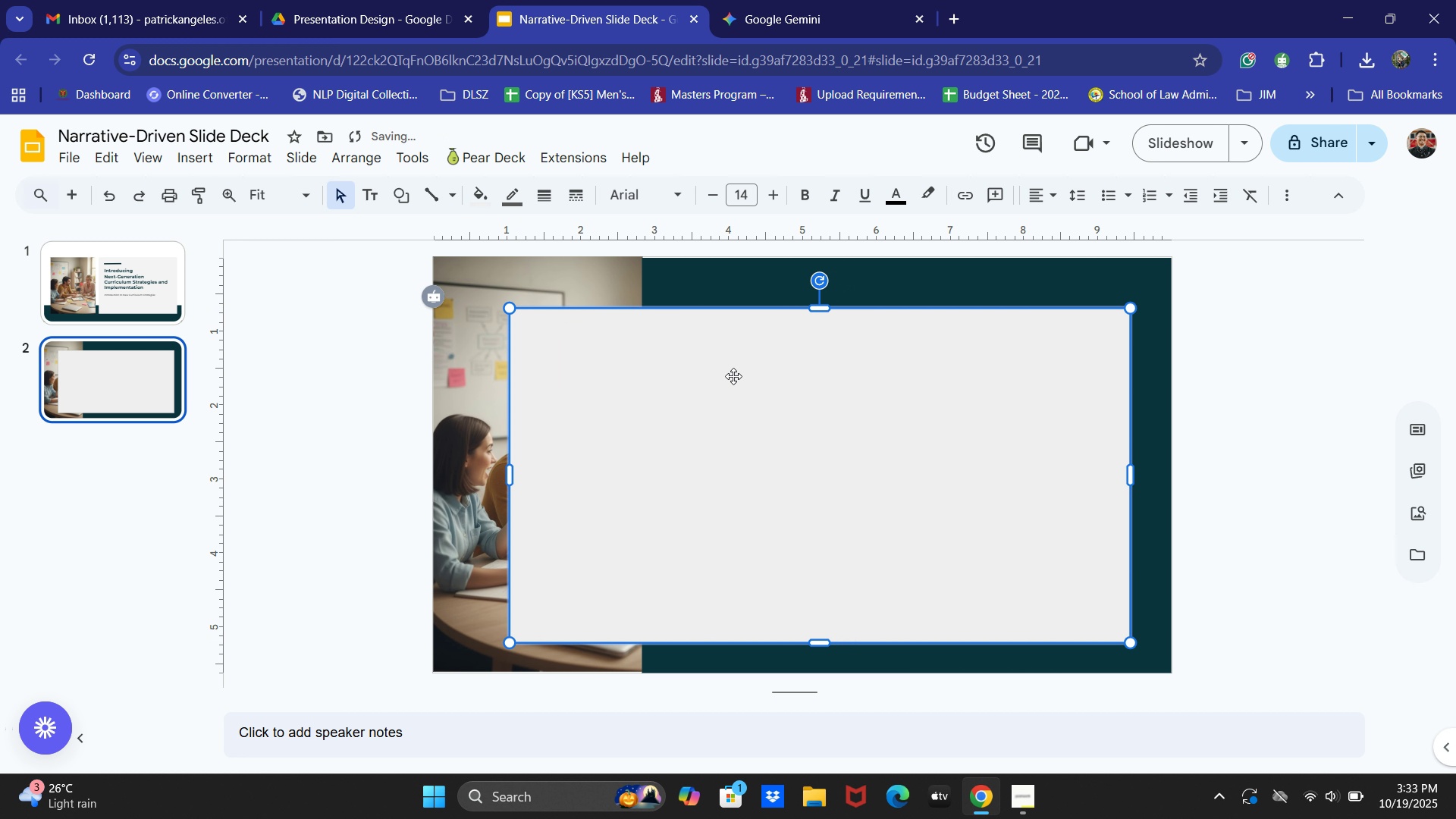 
left_click_drag(start_coordinate=[736, 378], to_coordinate=[719, 371])
 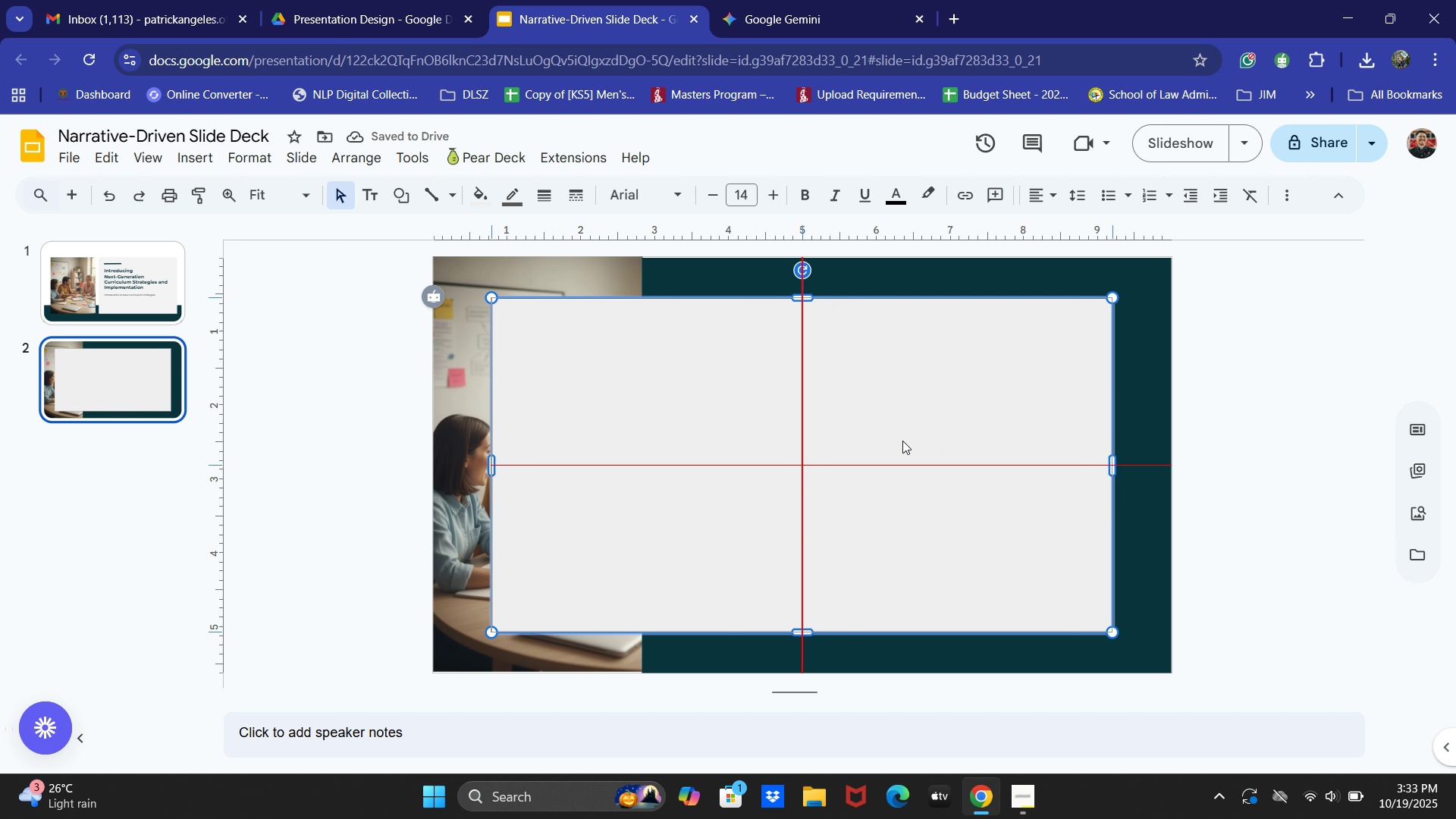 
left_click([902, 441])
 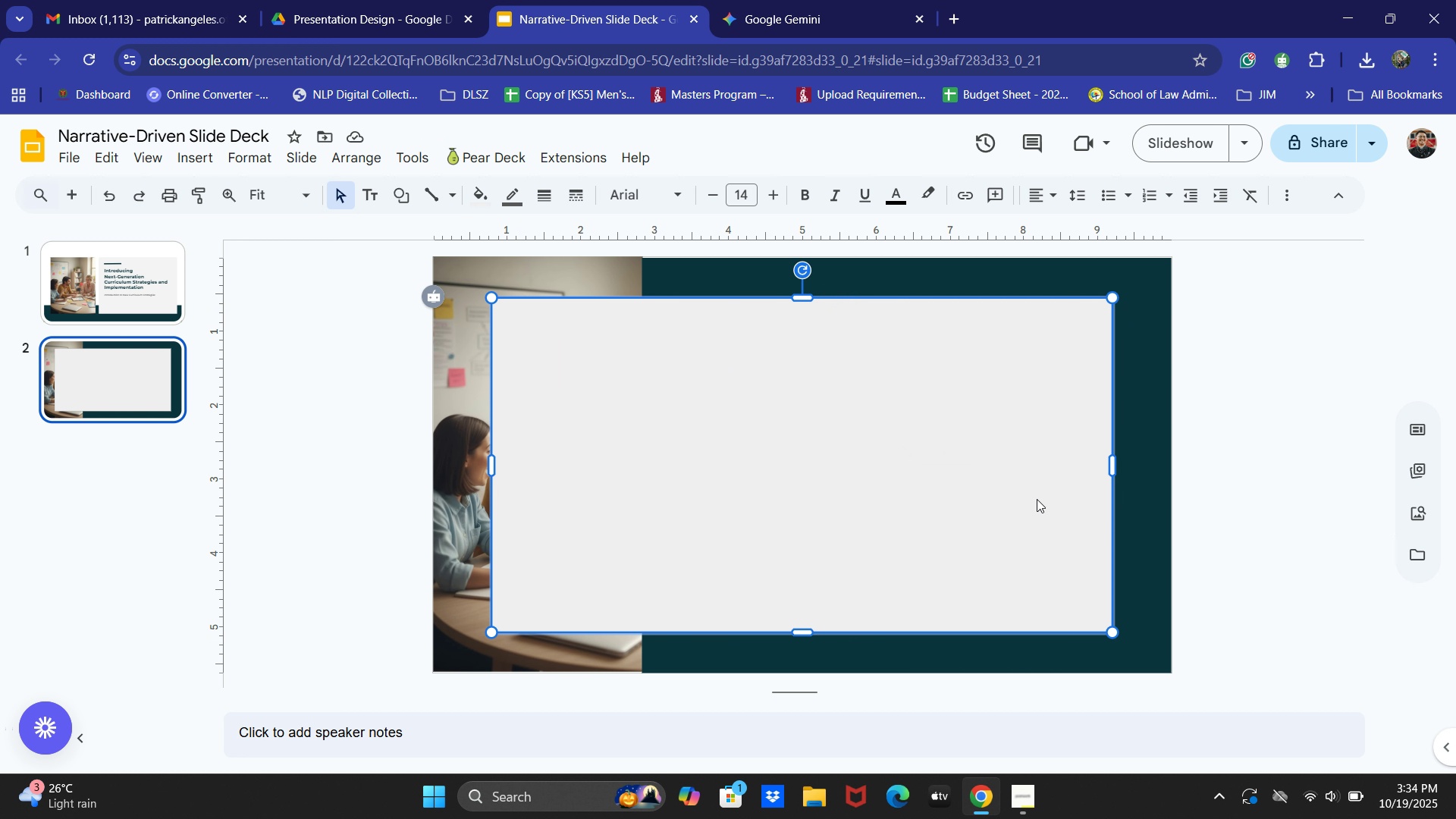 
left_click([1345, 468])
 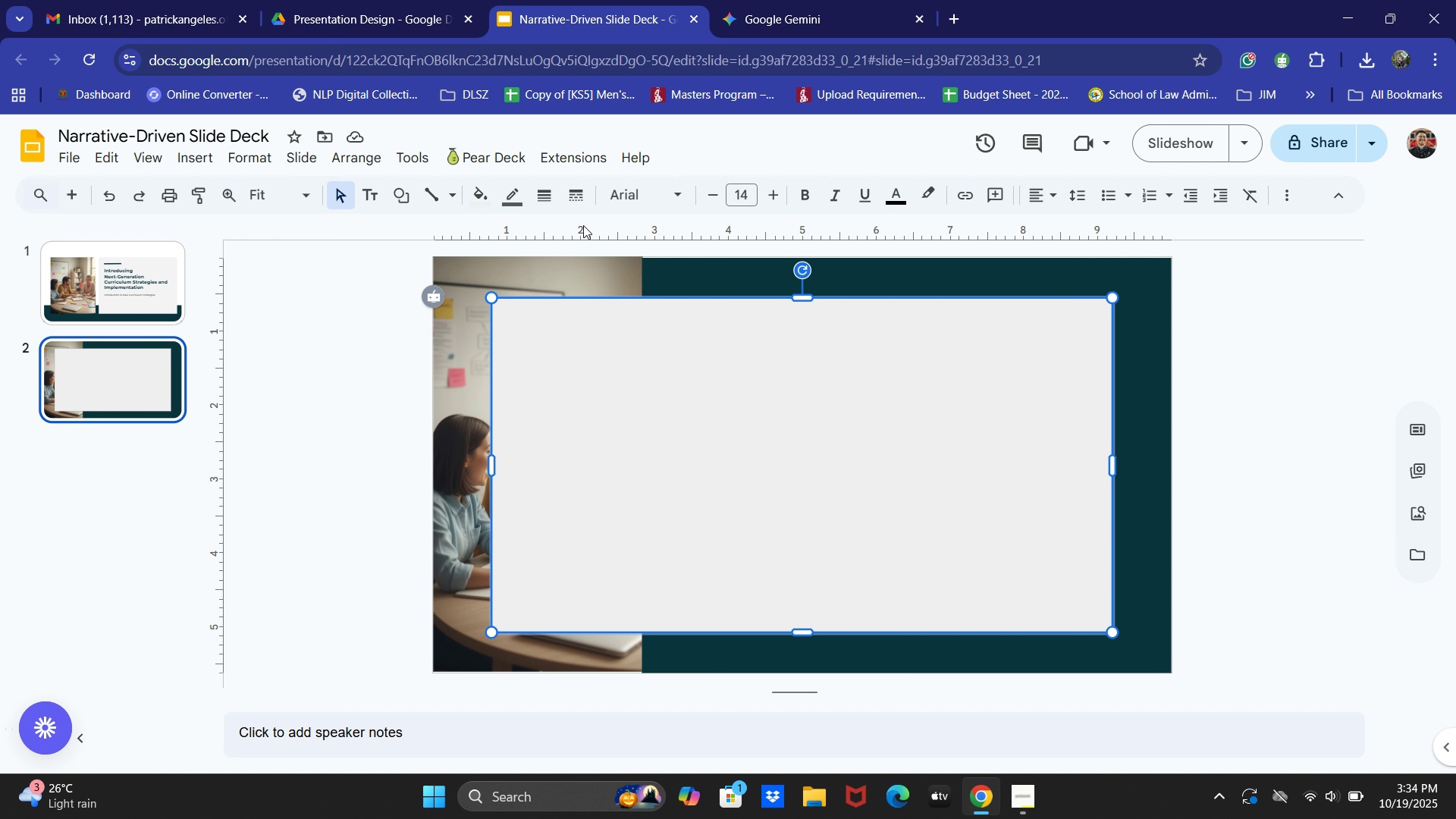 
left_click([488, 194])
 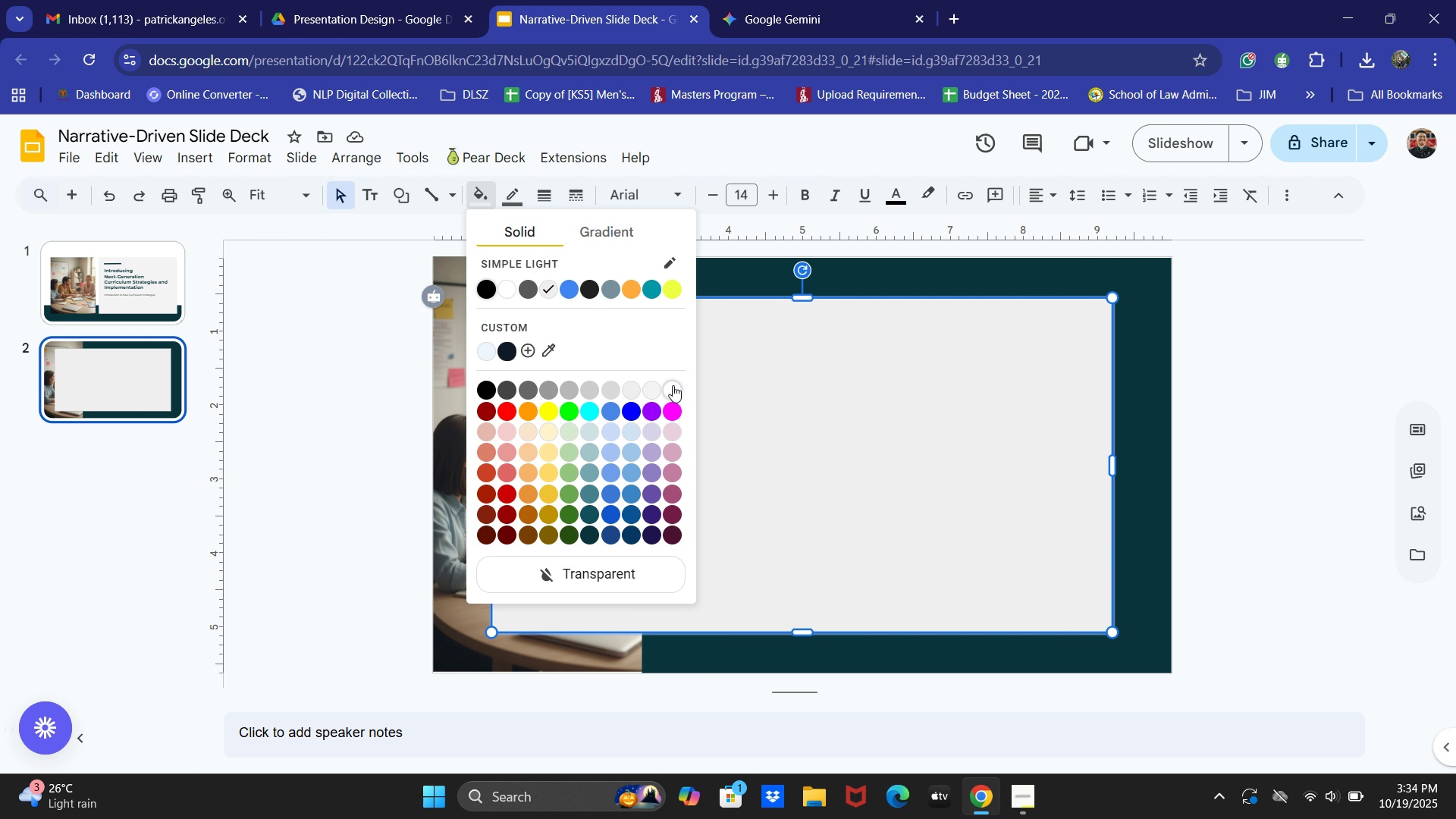 
left_click([673, 385])
 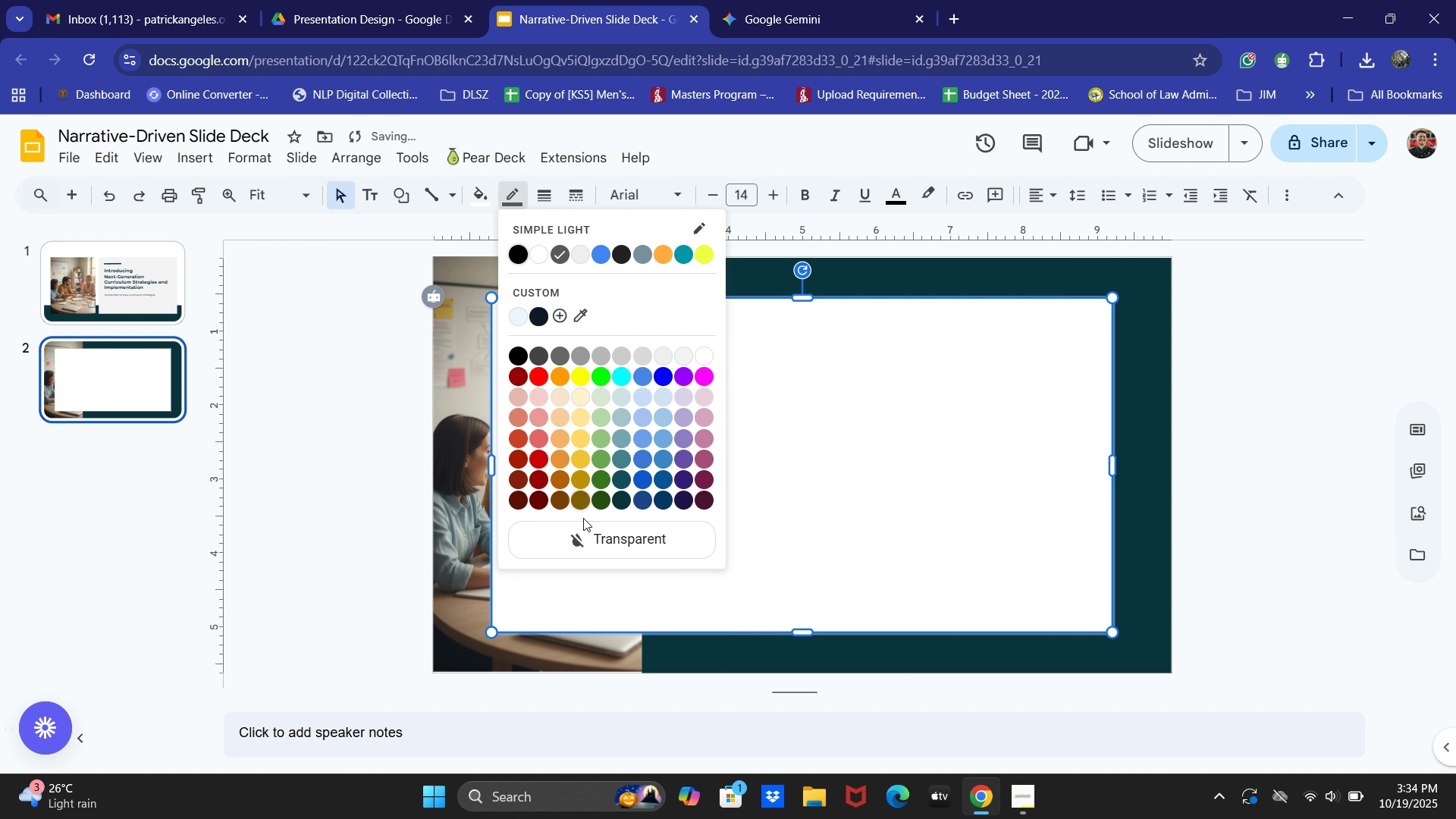 
left_click([588, 545])
 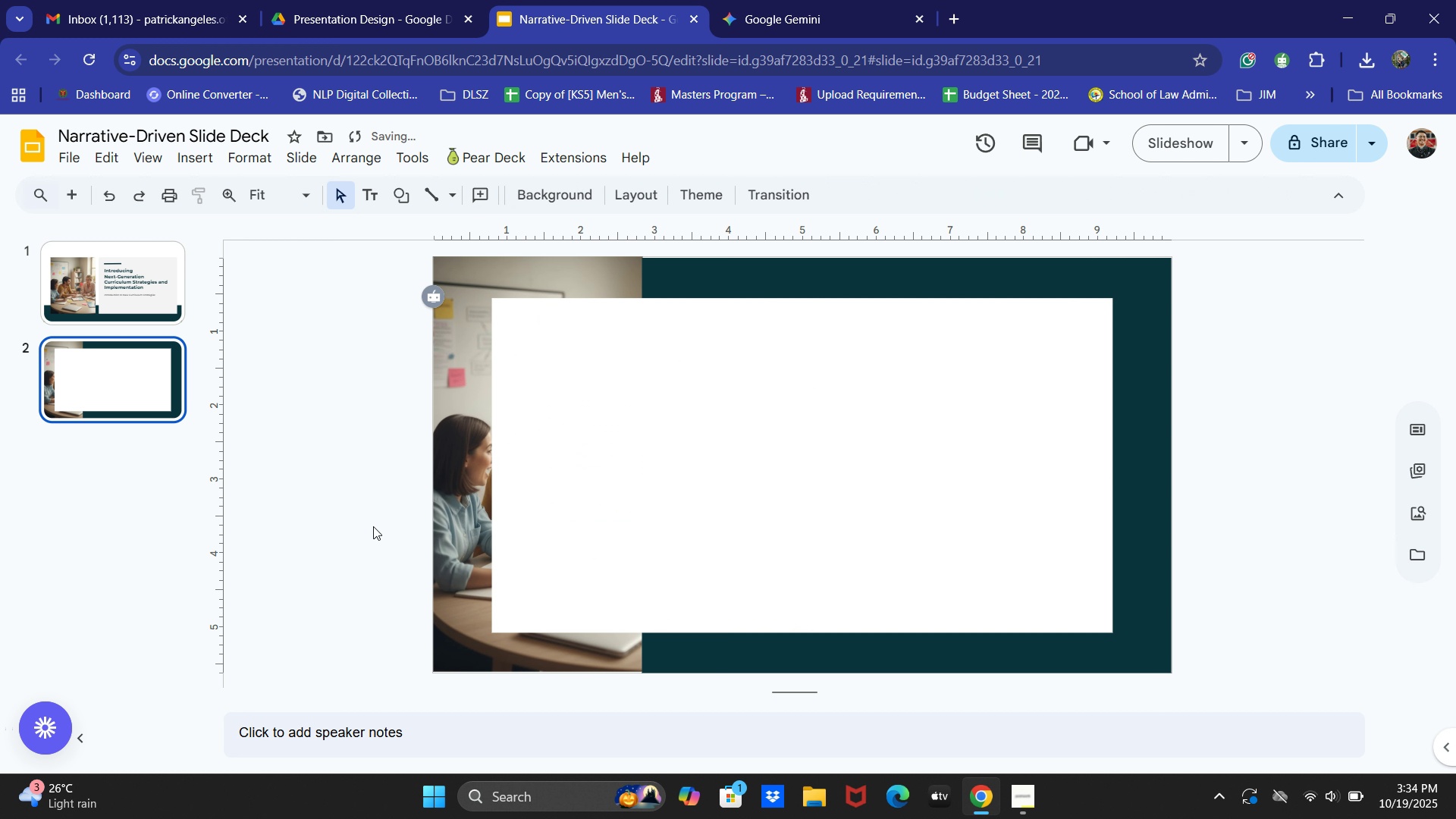 
left_click([373, 526])
 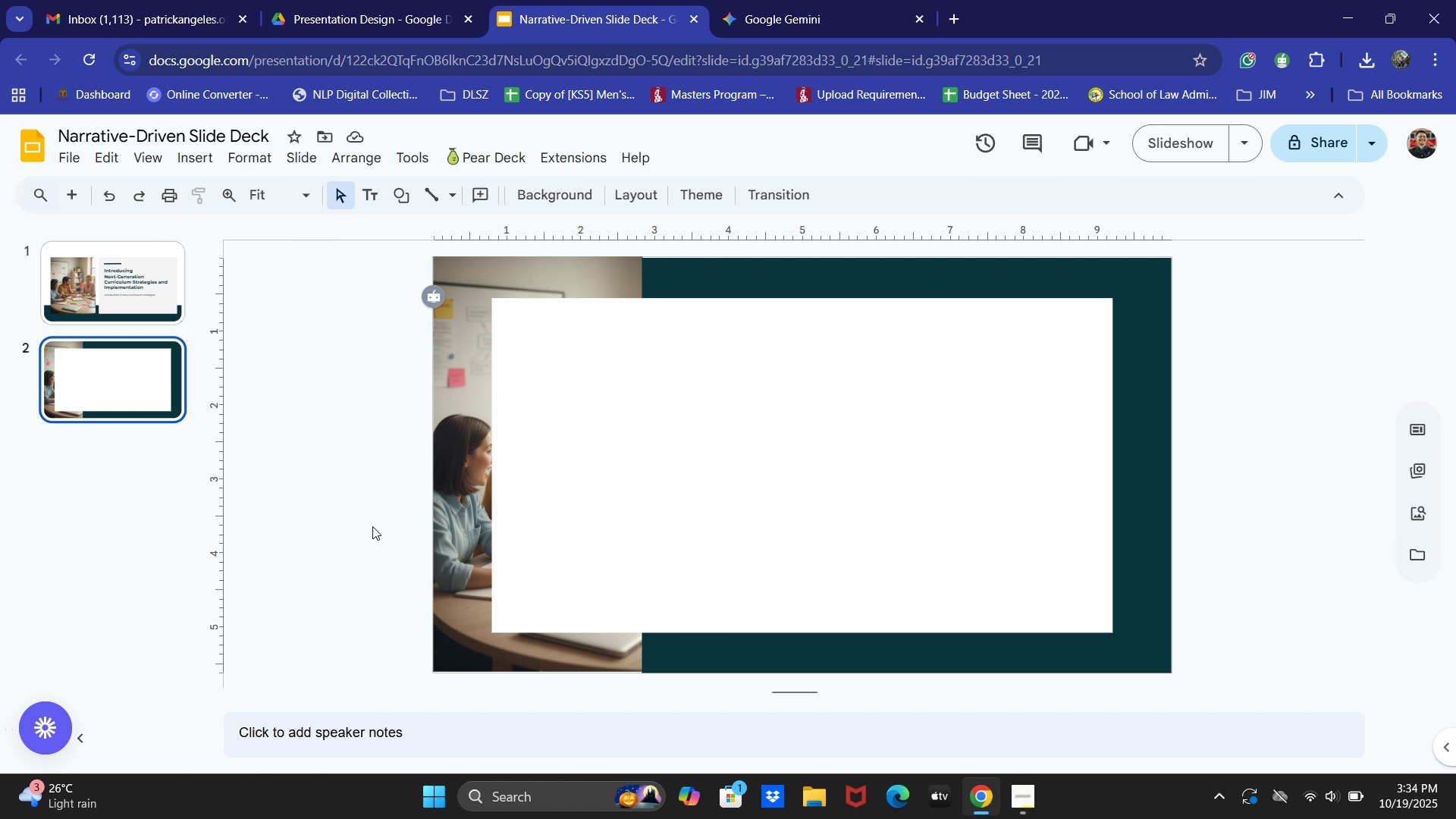 
wait(14.96)
 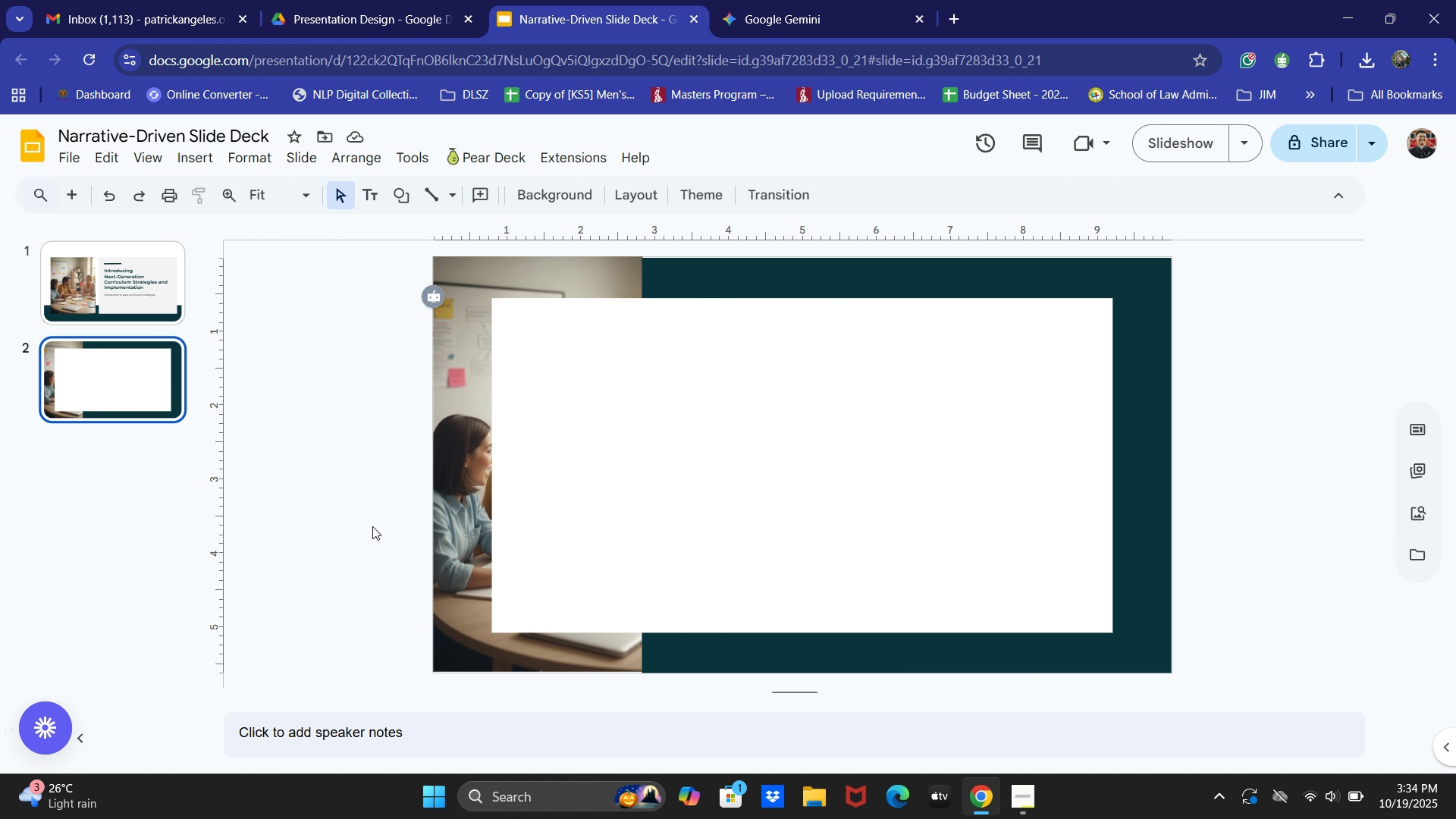 
left_click([627, 638])
 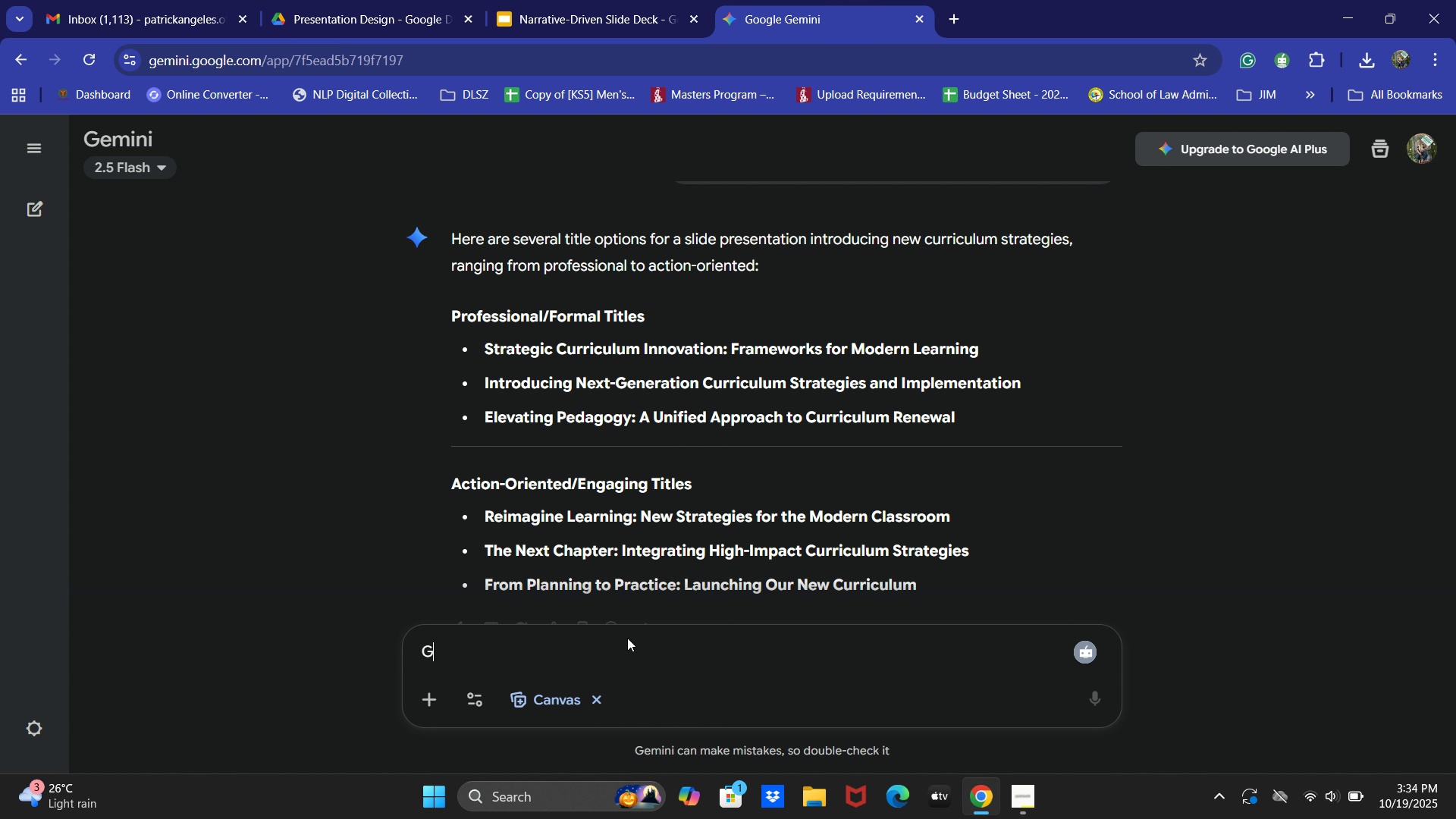 
type(Gem)
key(Backspace)
type(nerate obje)
key(Backspace)
key(Backspace)
key(Backspace)
key(Backspace)
type(3 objectivss)
key(Backspace)
key(Backspace)
type(esf )
key(Backspace)
key(Backspace)
type( for this session)
 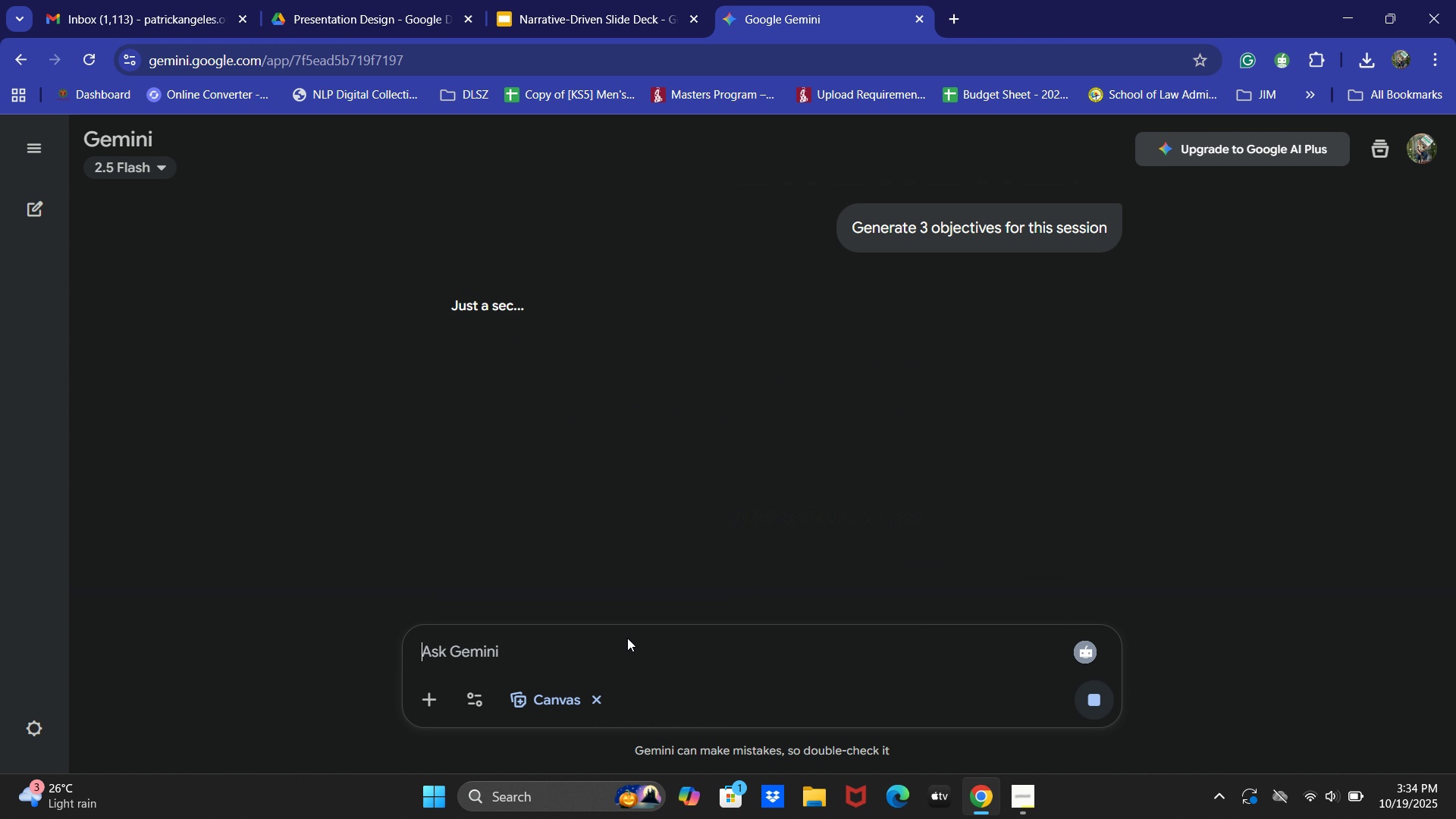 
key(Enter)
 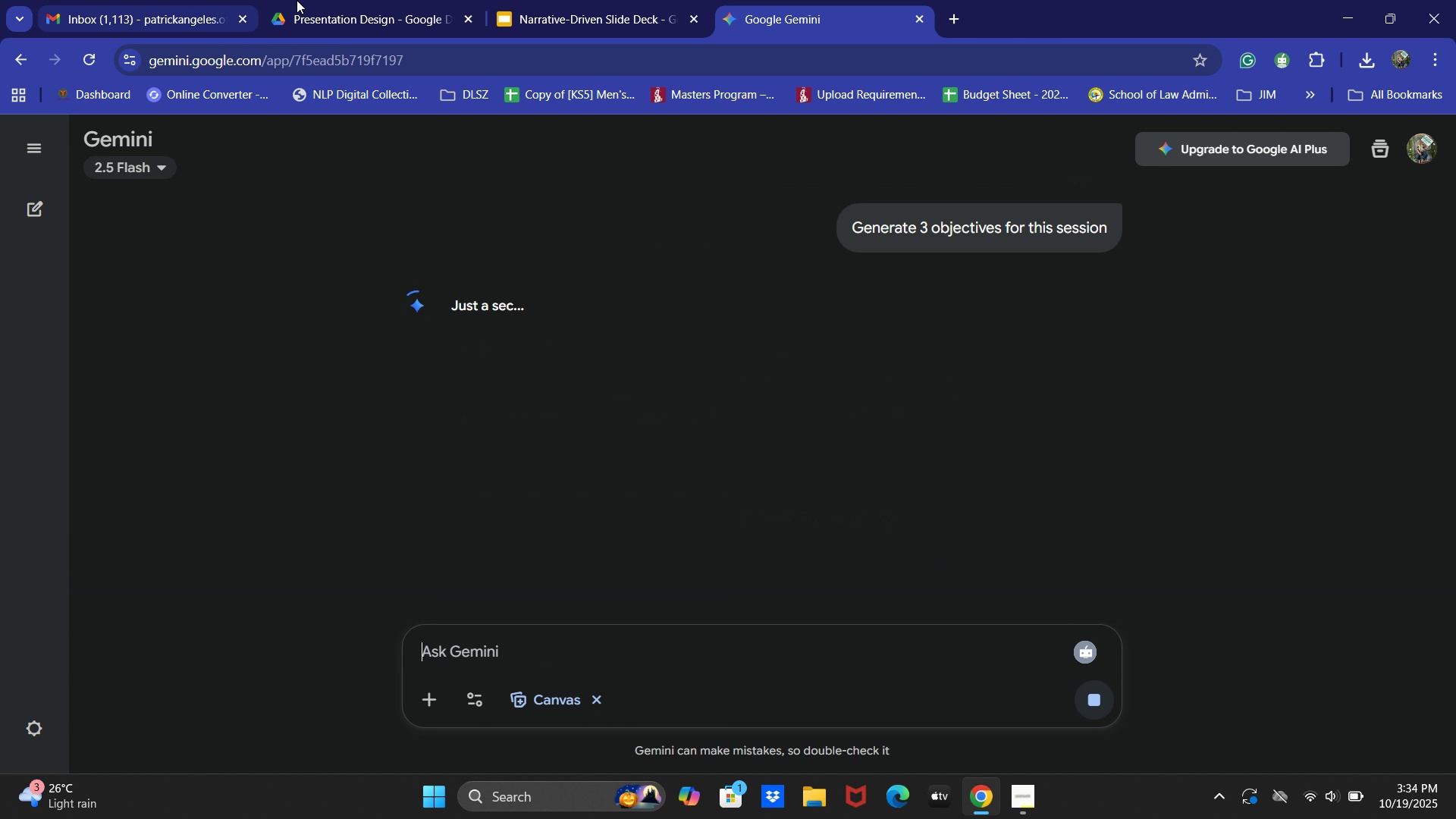 
left_click([494, 0])
 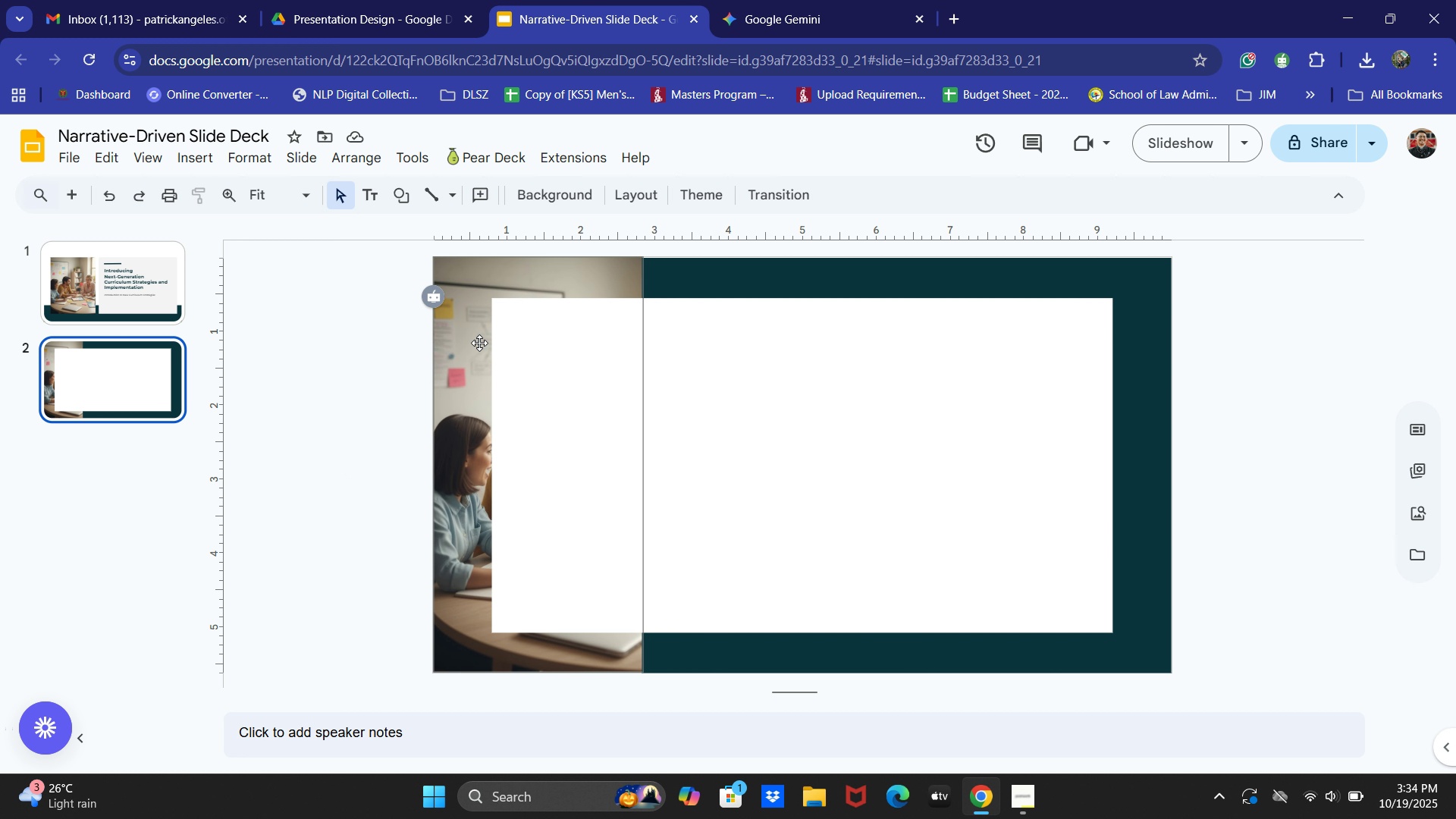 
wait(6.05)
 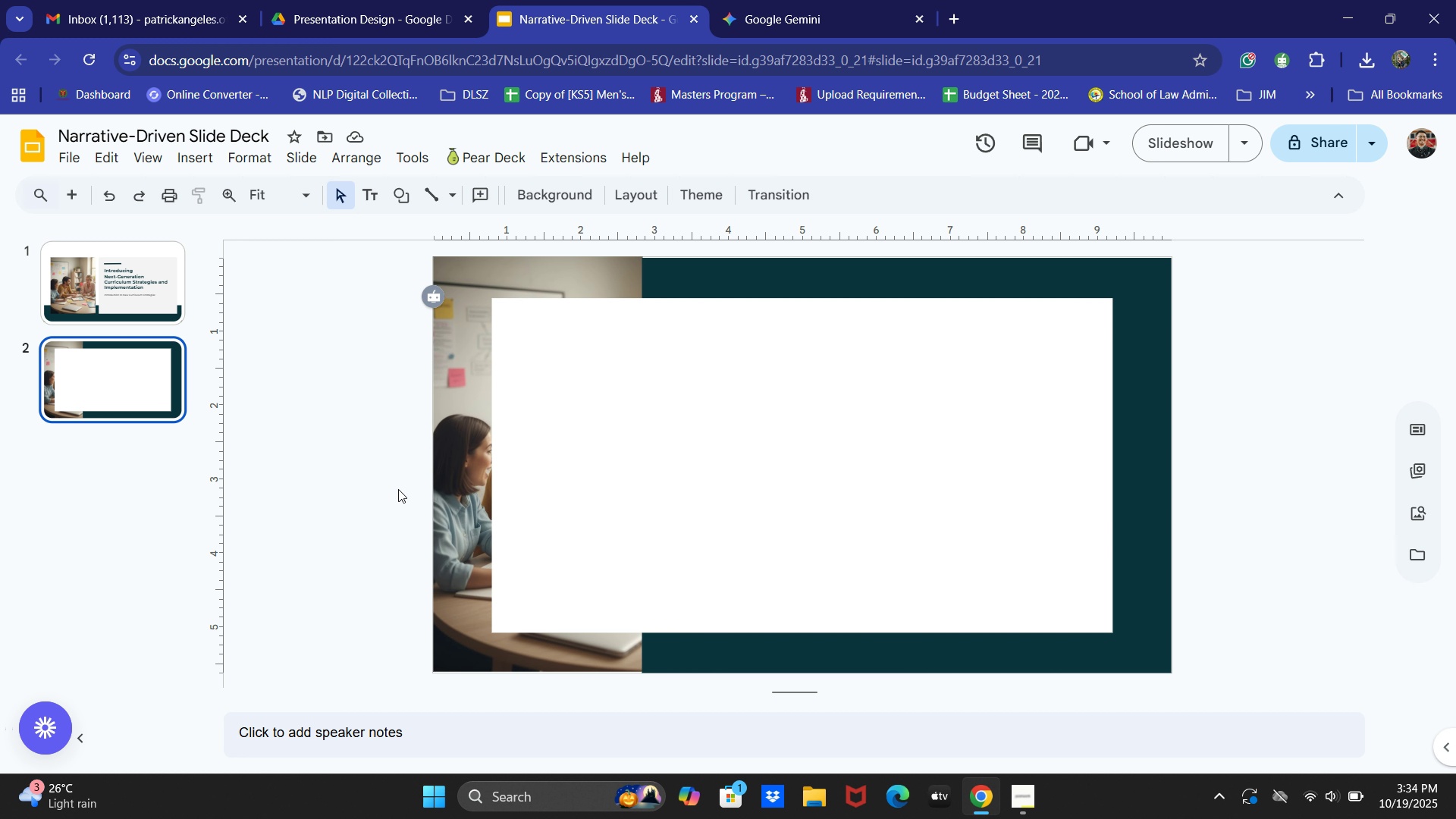 
left_click([425, 186])
 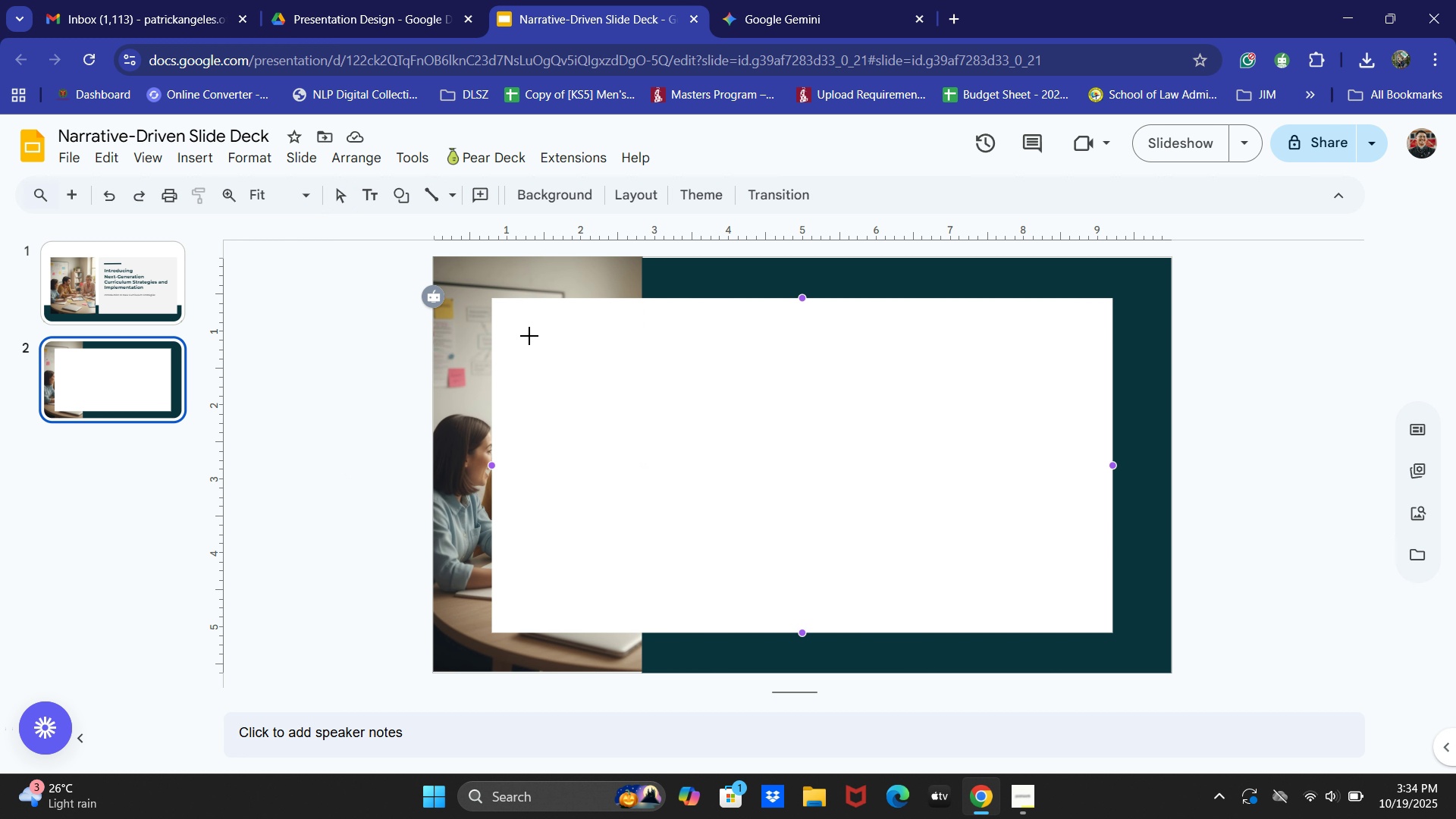 
left_click_drag(start_coordinate=[527, 331], to_coordinate=[628, 329])
 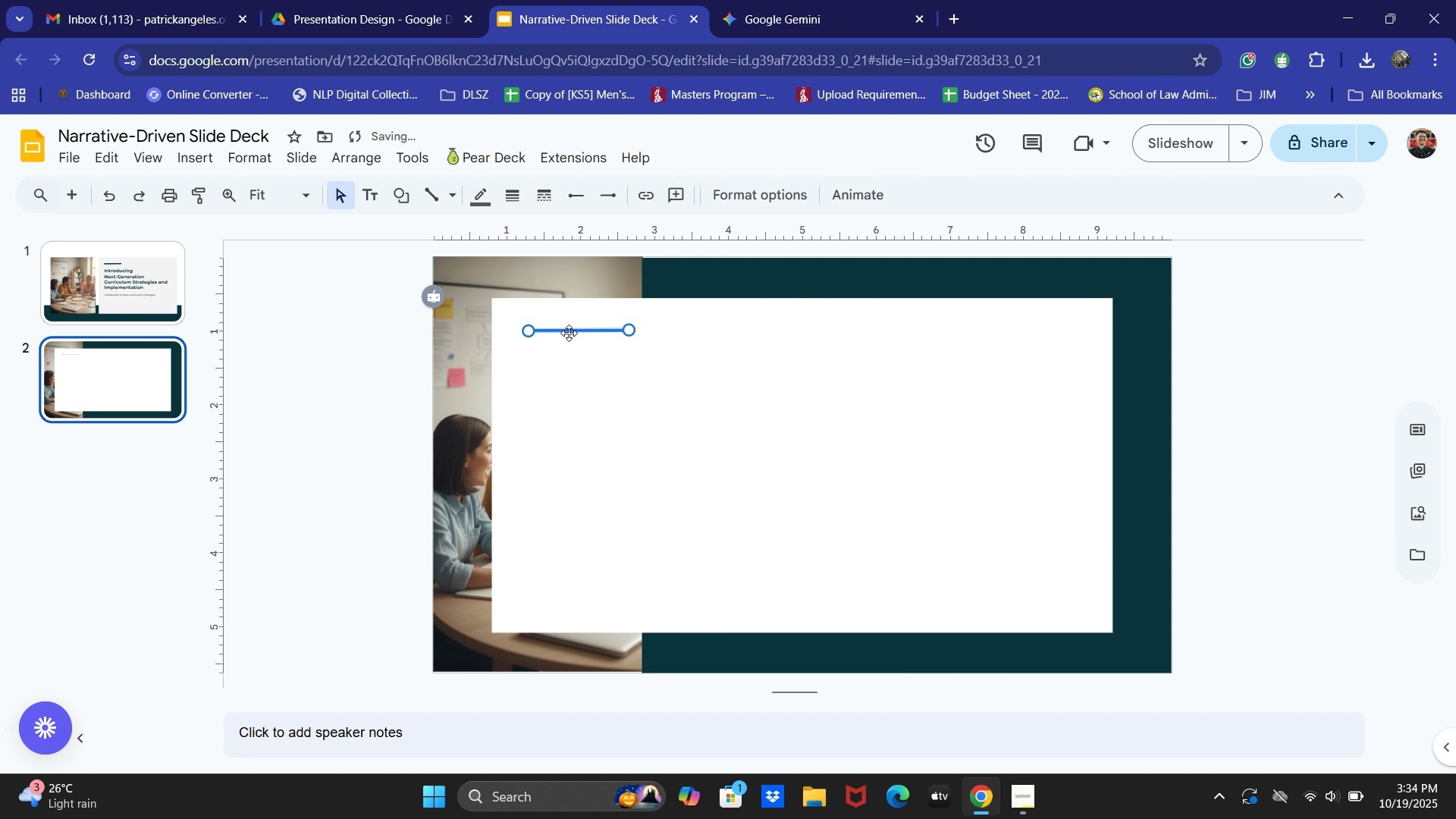 
left_click_drag(start_coordinate=[569, 332], to_coordinate=[562, 332])
 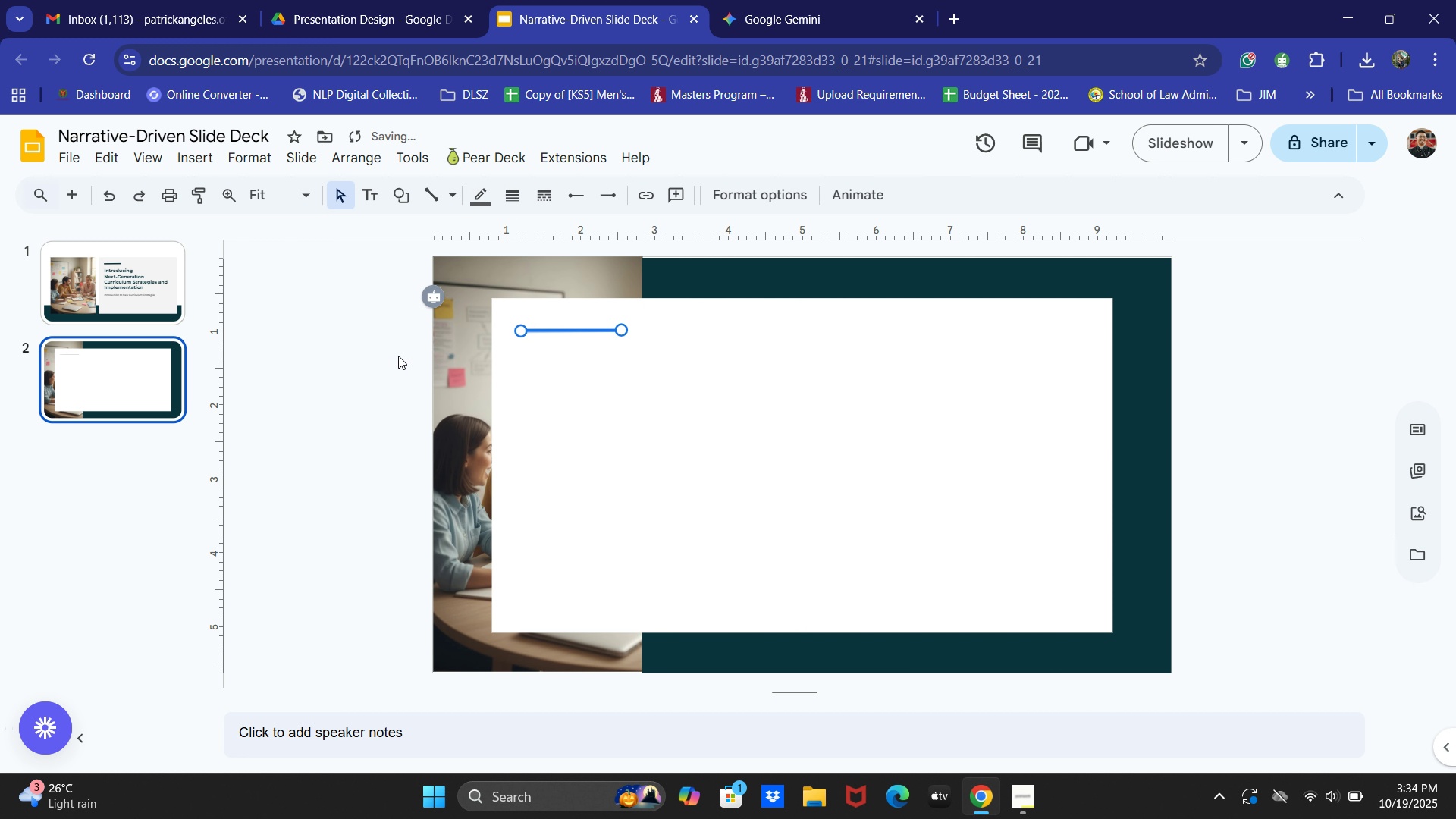 
left_click([398, 356])
 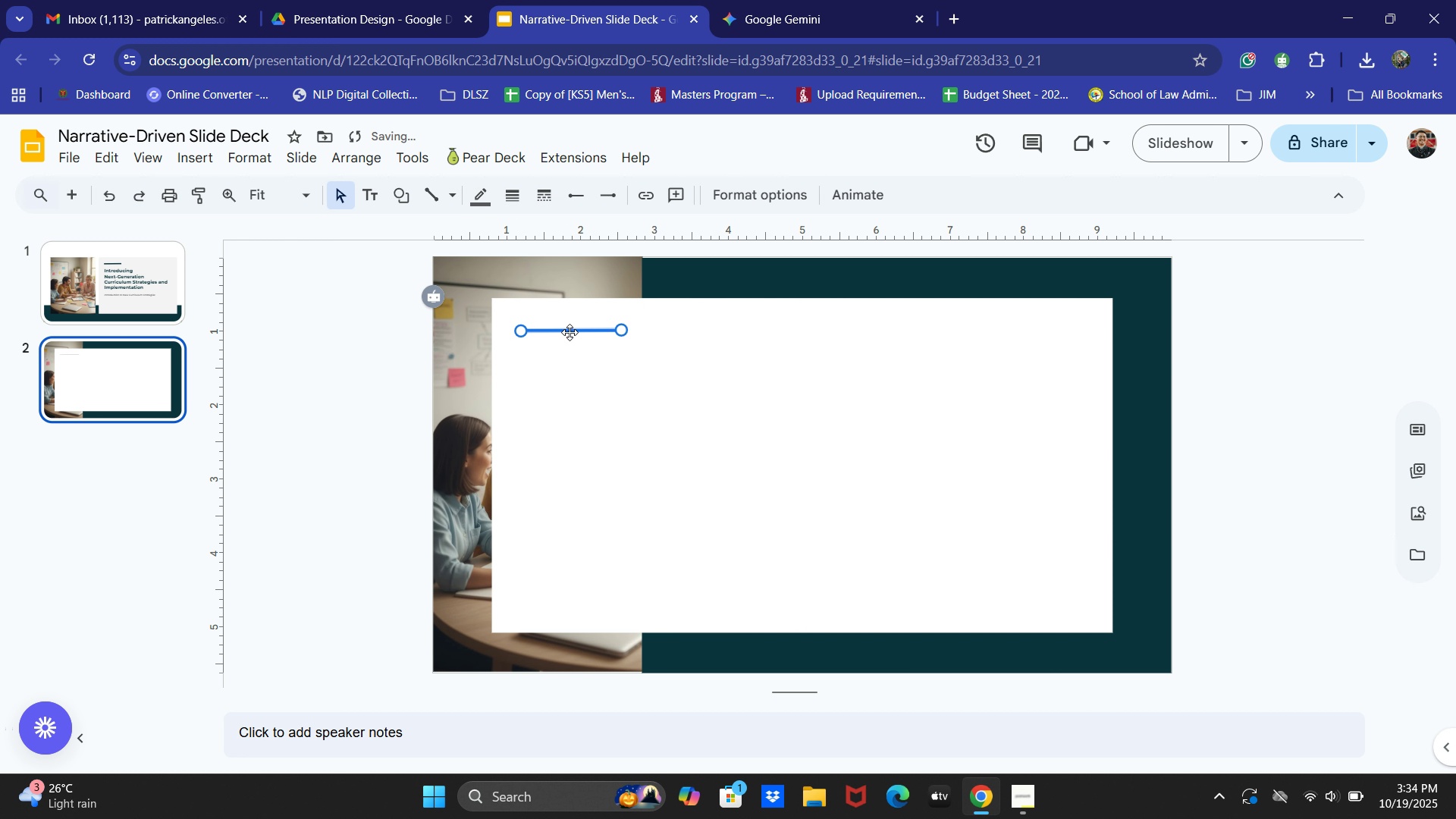 
left_click([570, 332])
 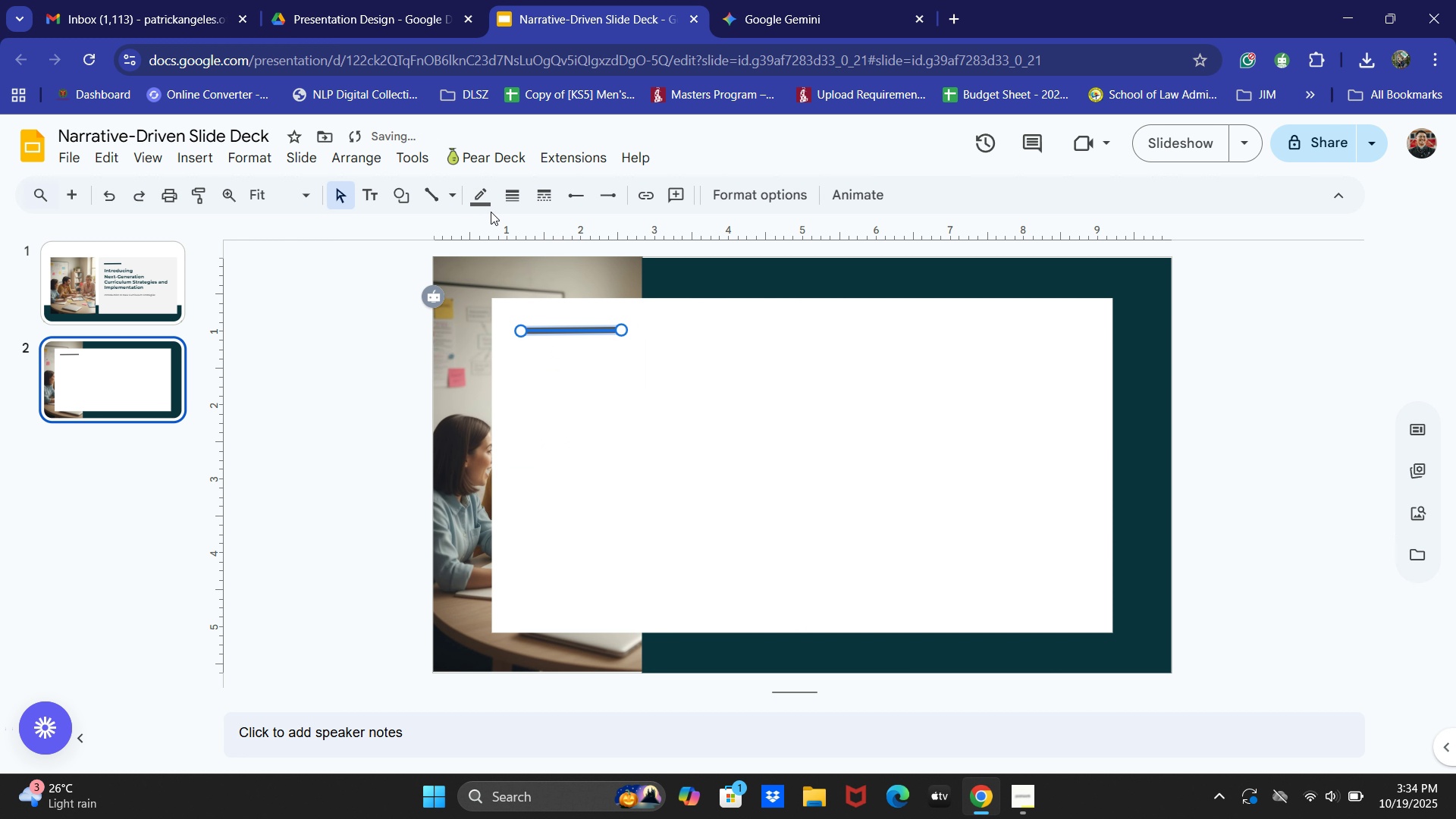 
left_click([481, 202])
 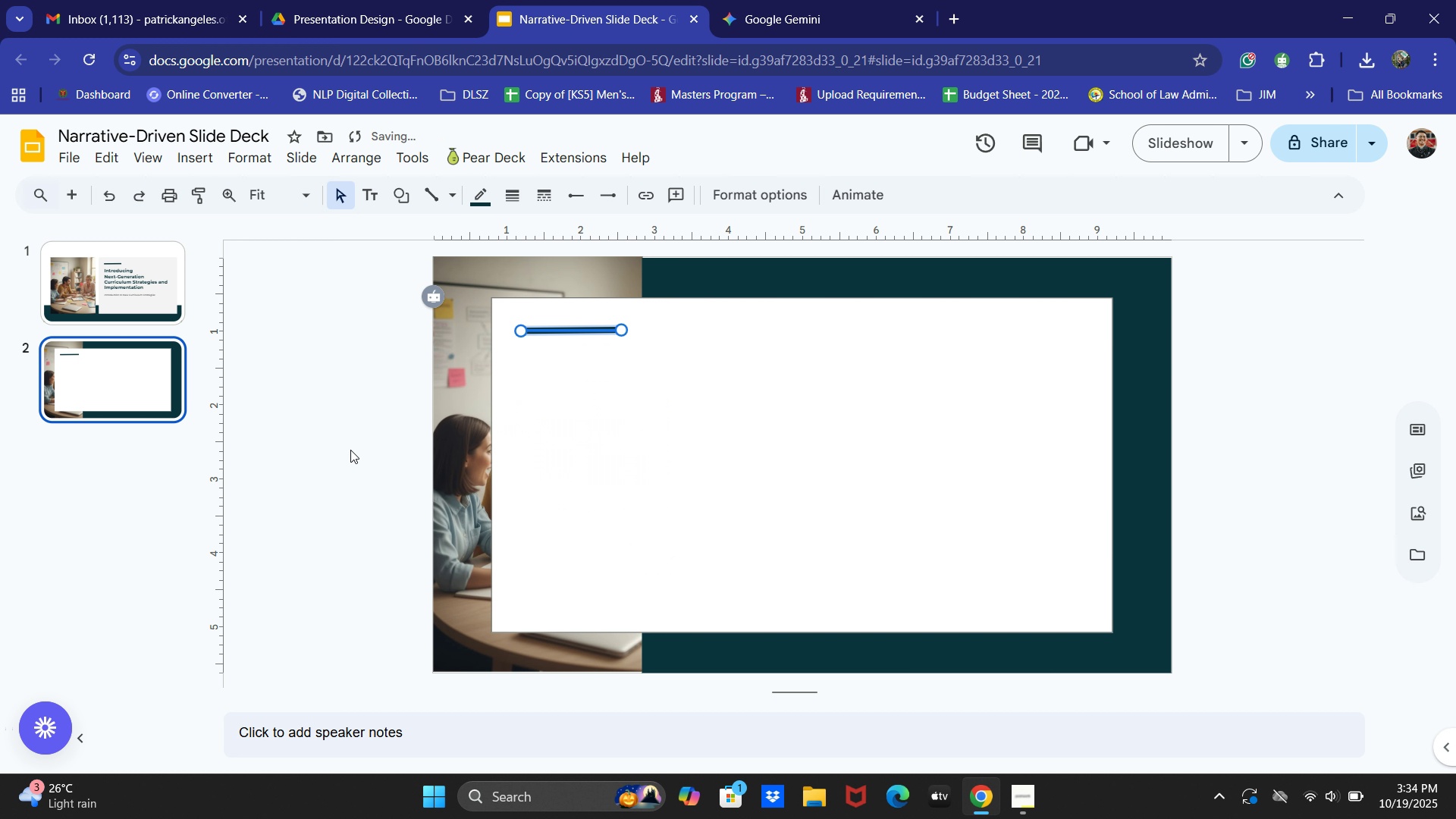 
double_click([348, 446])
 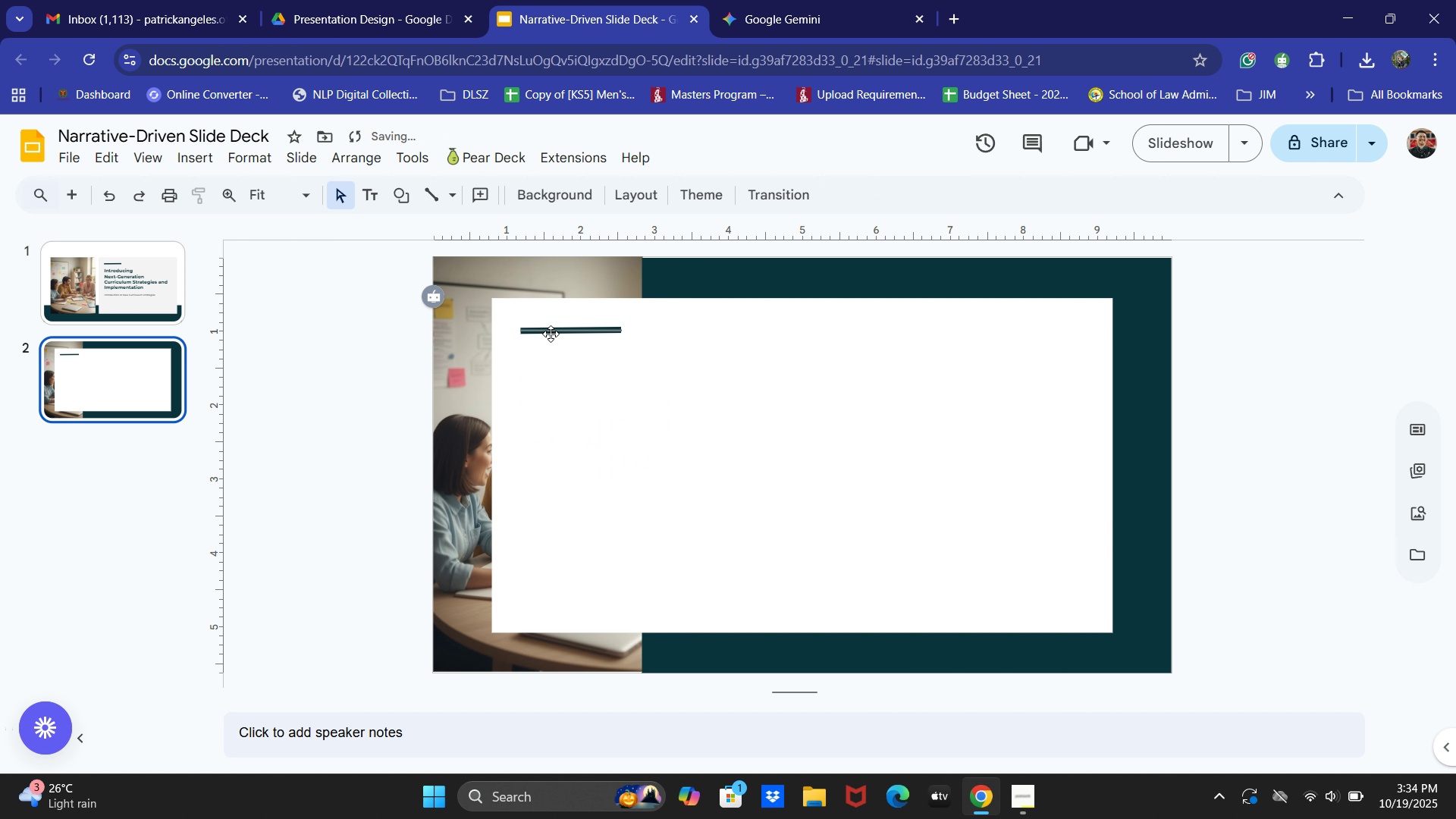 
left_click([551, 333])
 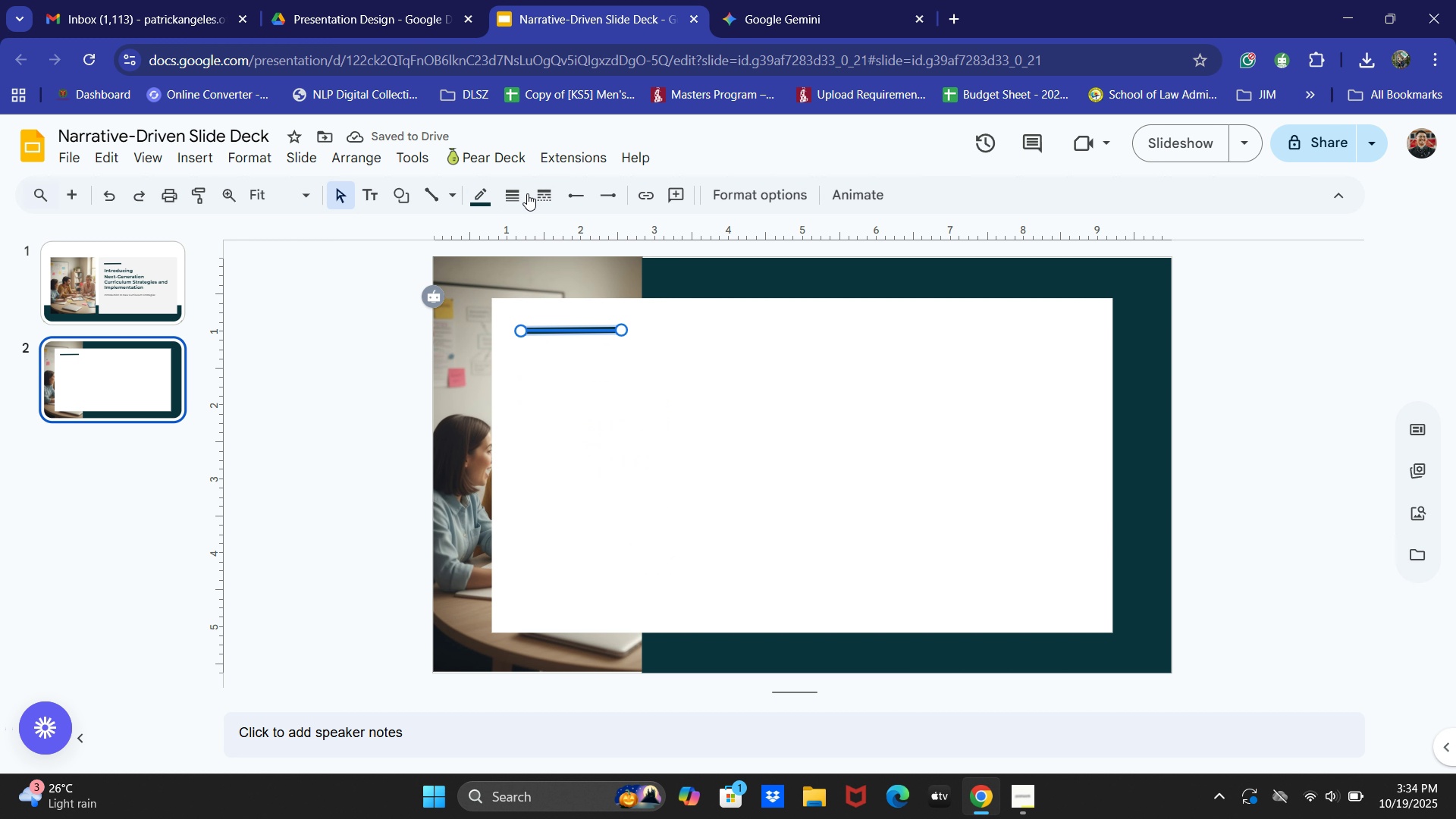 
left_click([527, 193])
 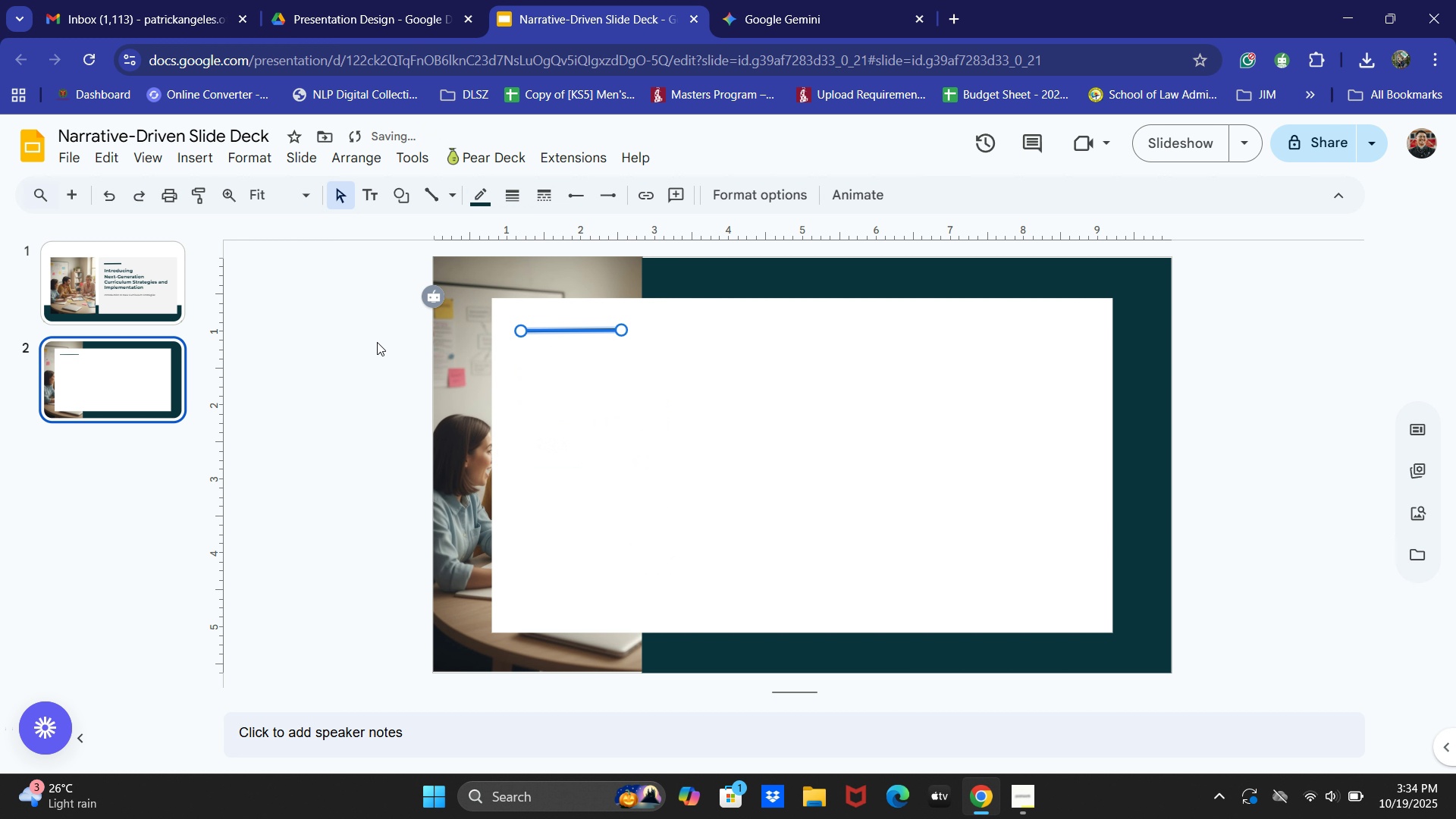 
double_click([372, 342])
 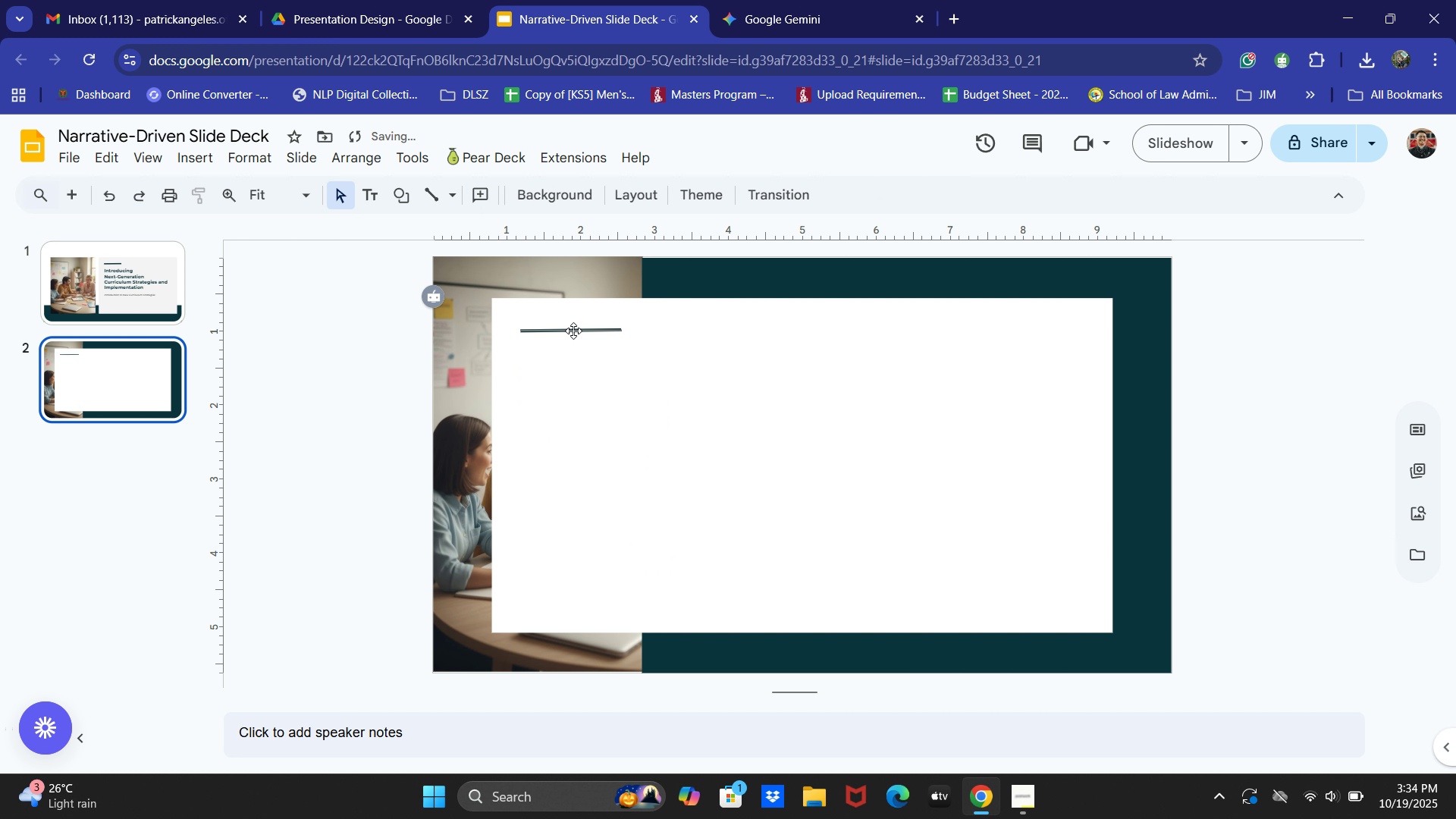 
left_click([573, 331])
 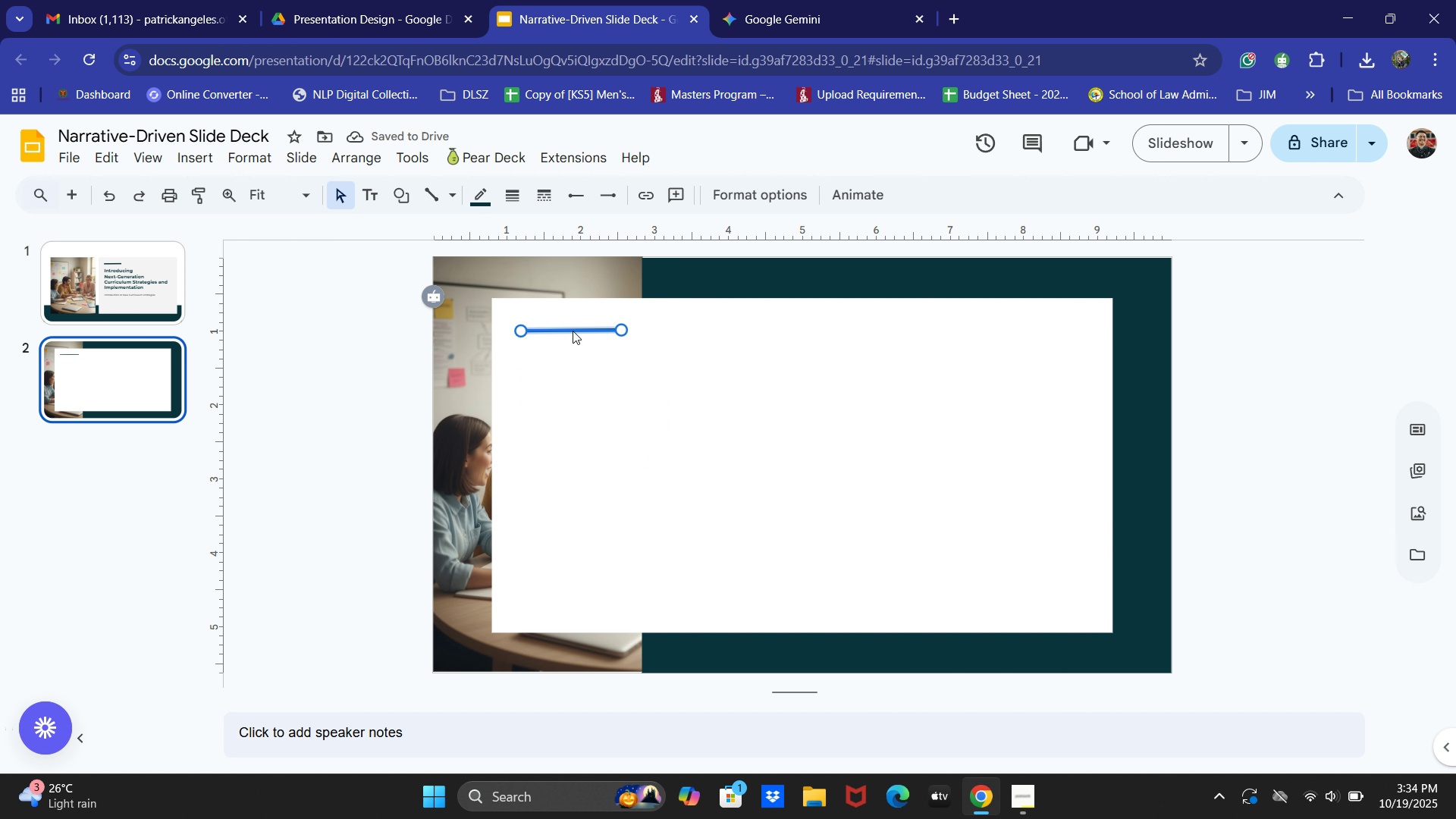 
key(ArrowLeft)
 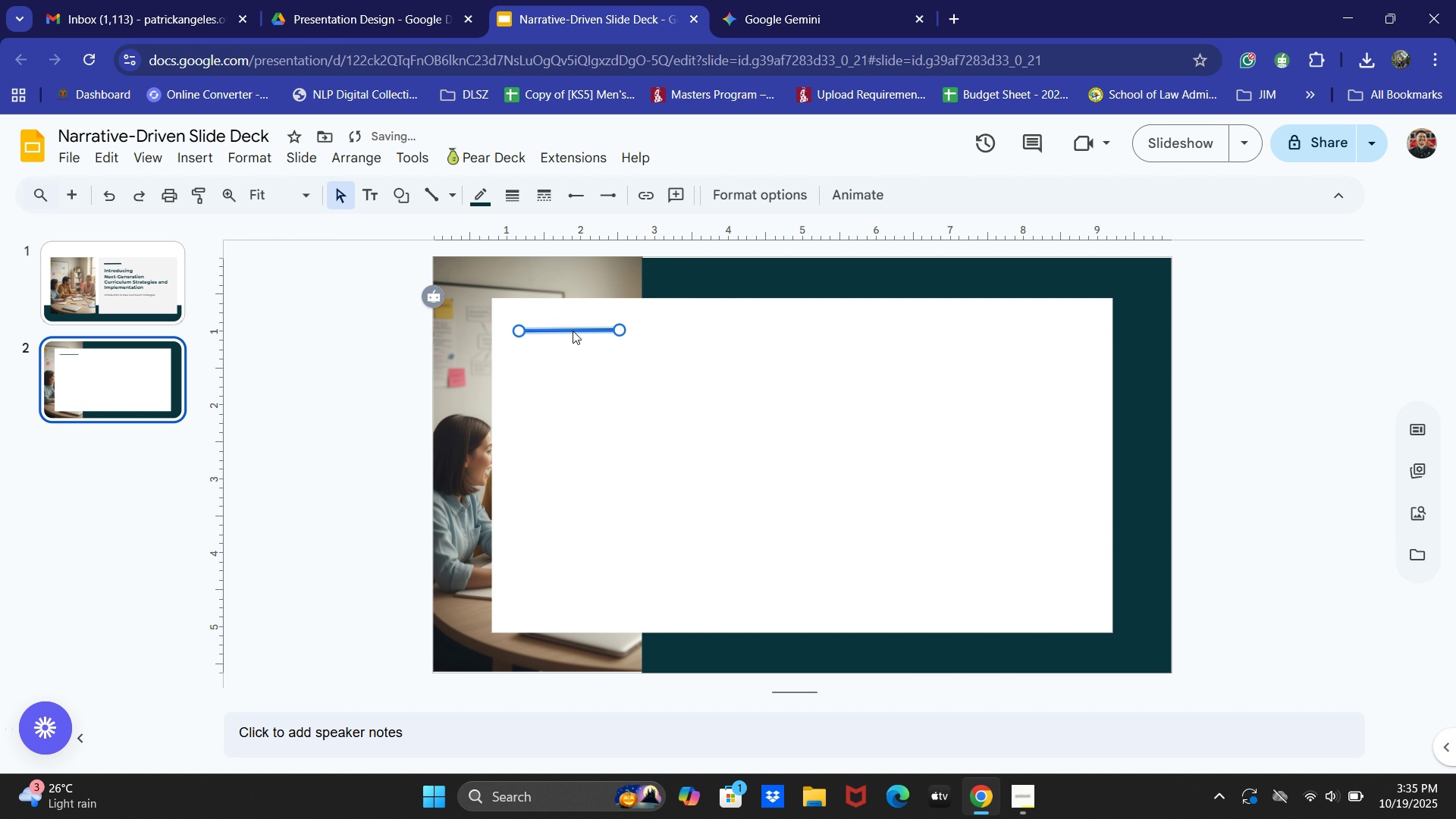 
key(ArrowLeft)
 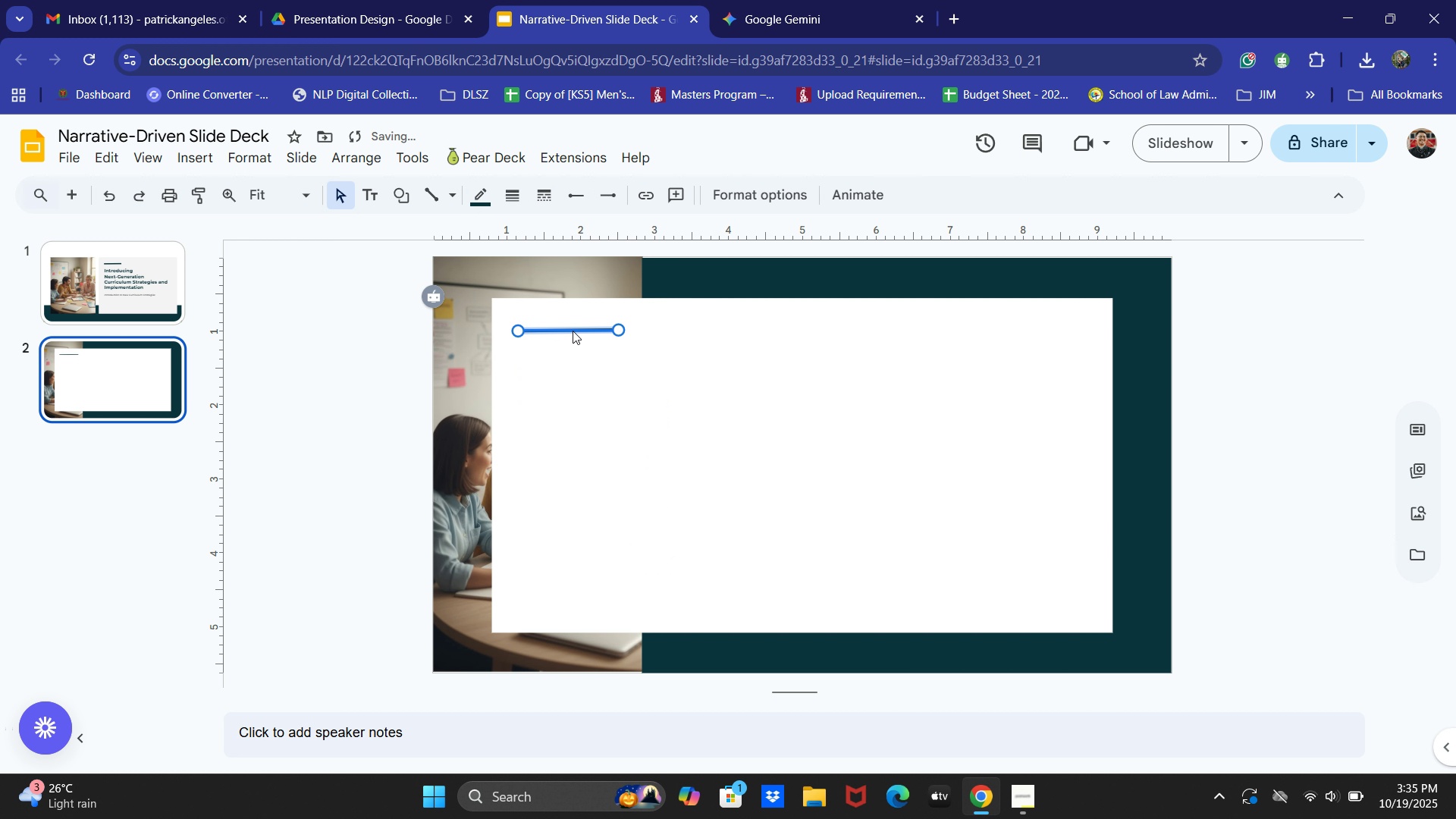 
key(ArrowLeft)
 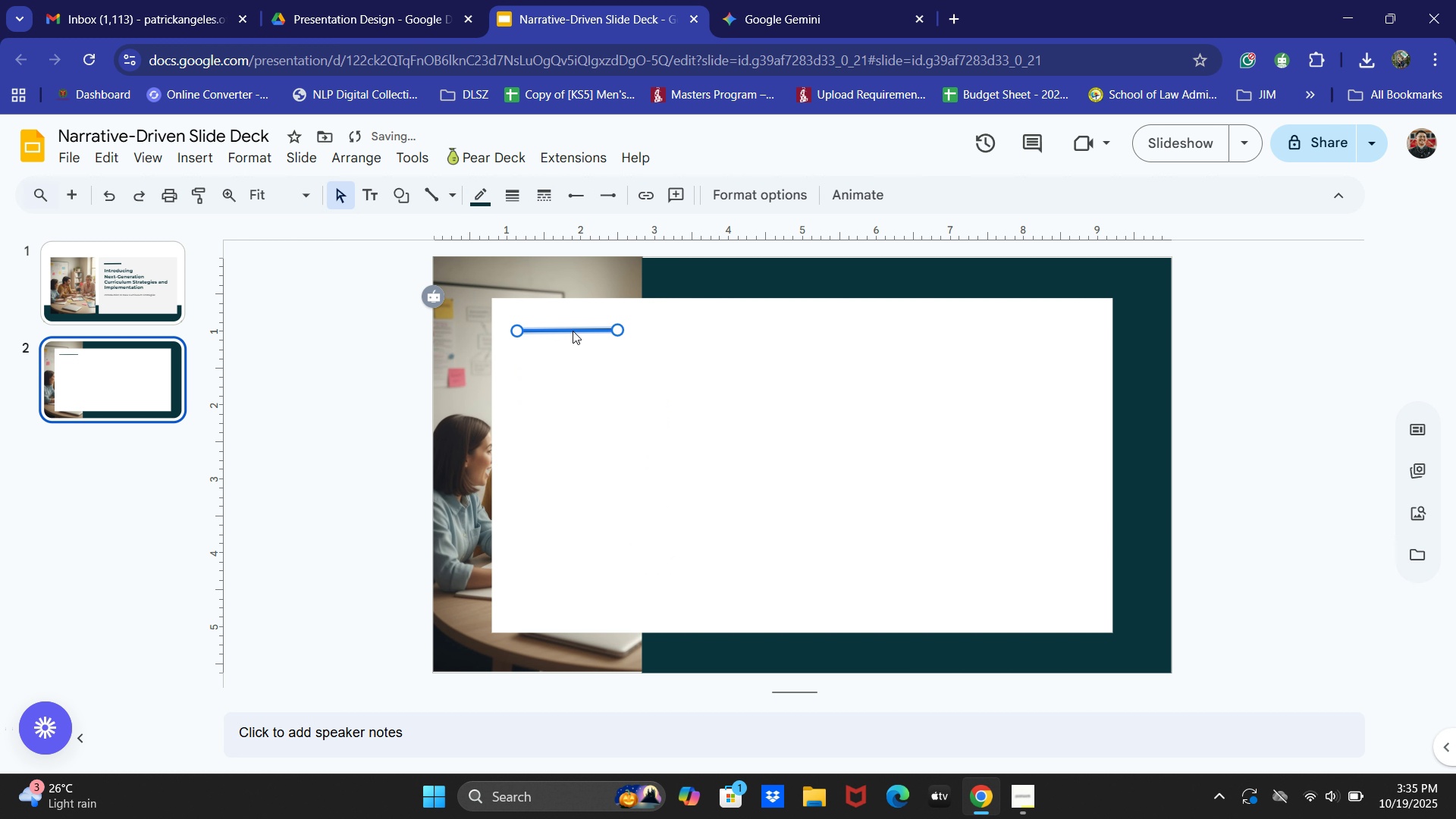 
key(ArrowLeft)
 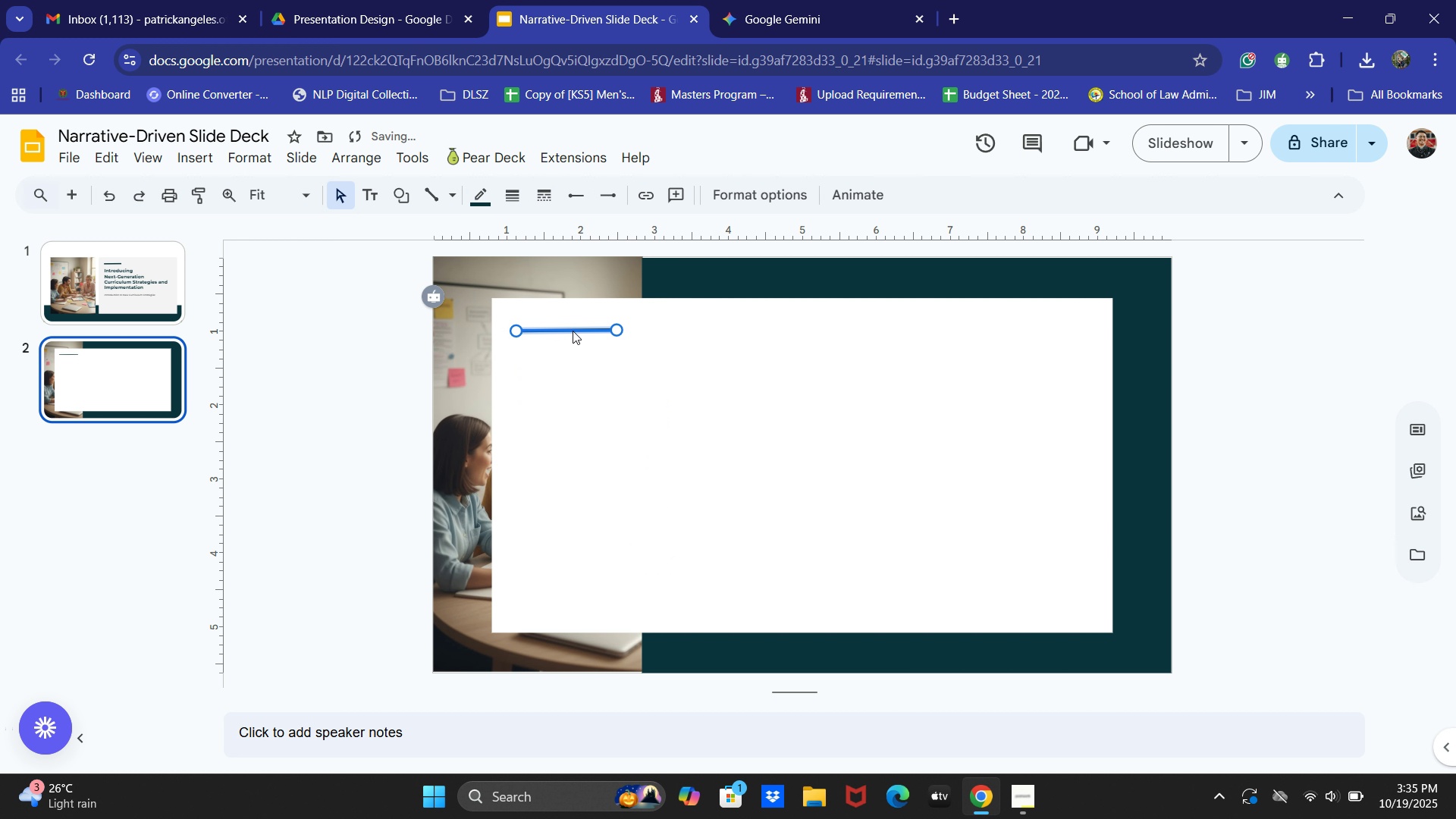 
key(ArrowLeft)
 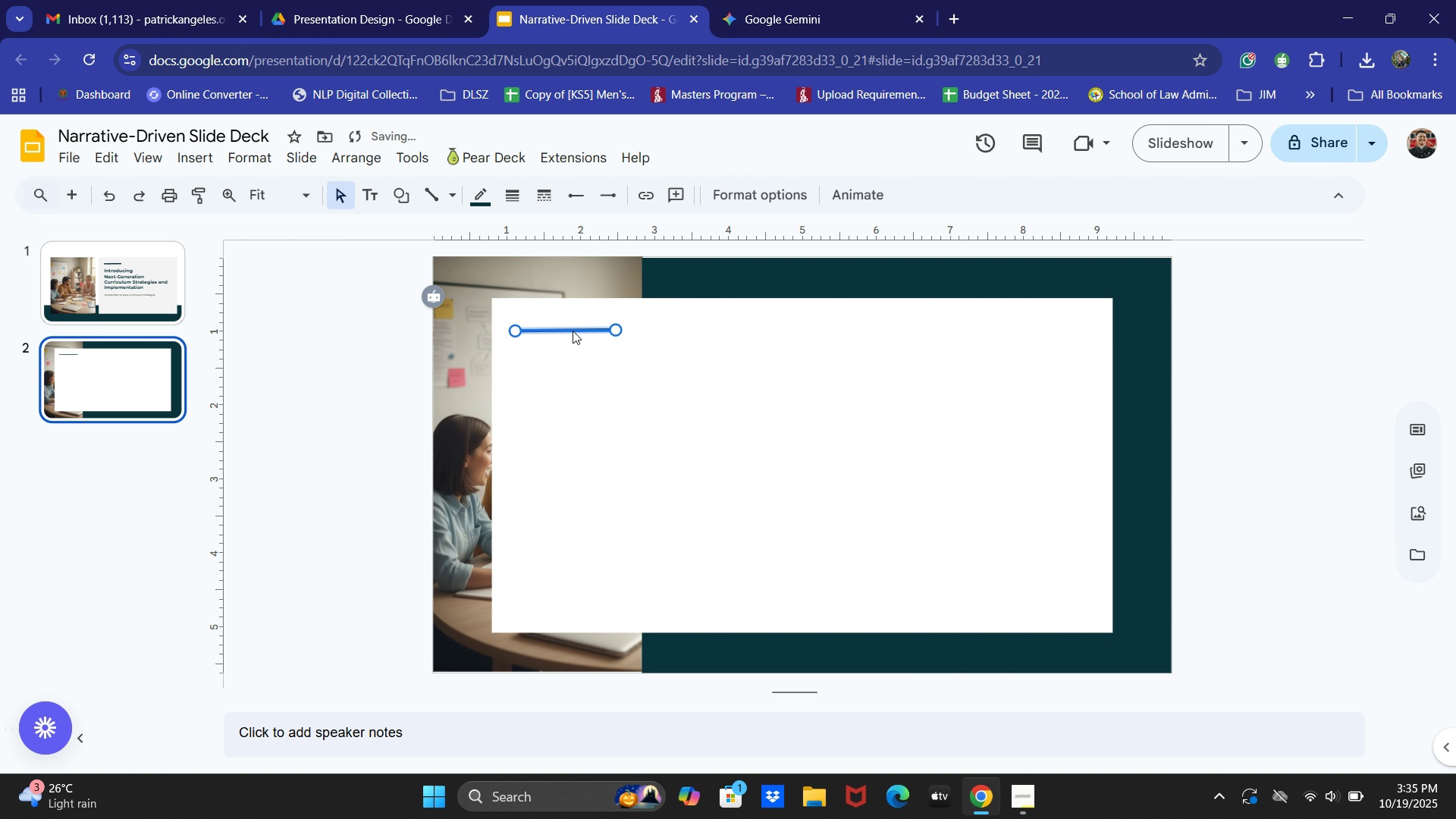 
key(ArrowLeft)
 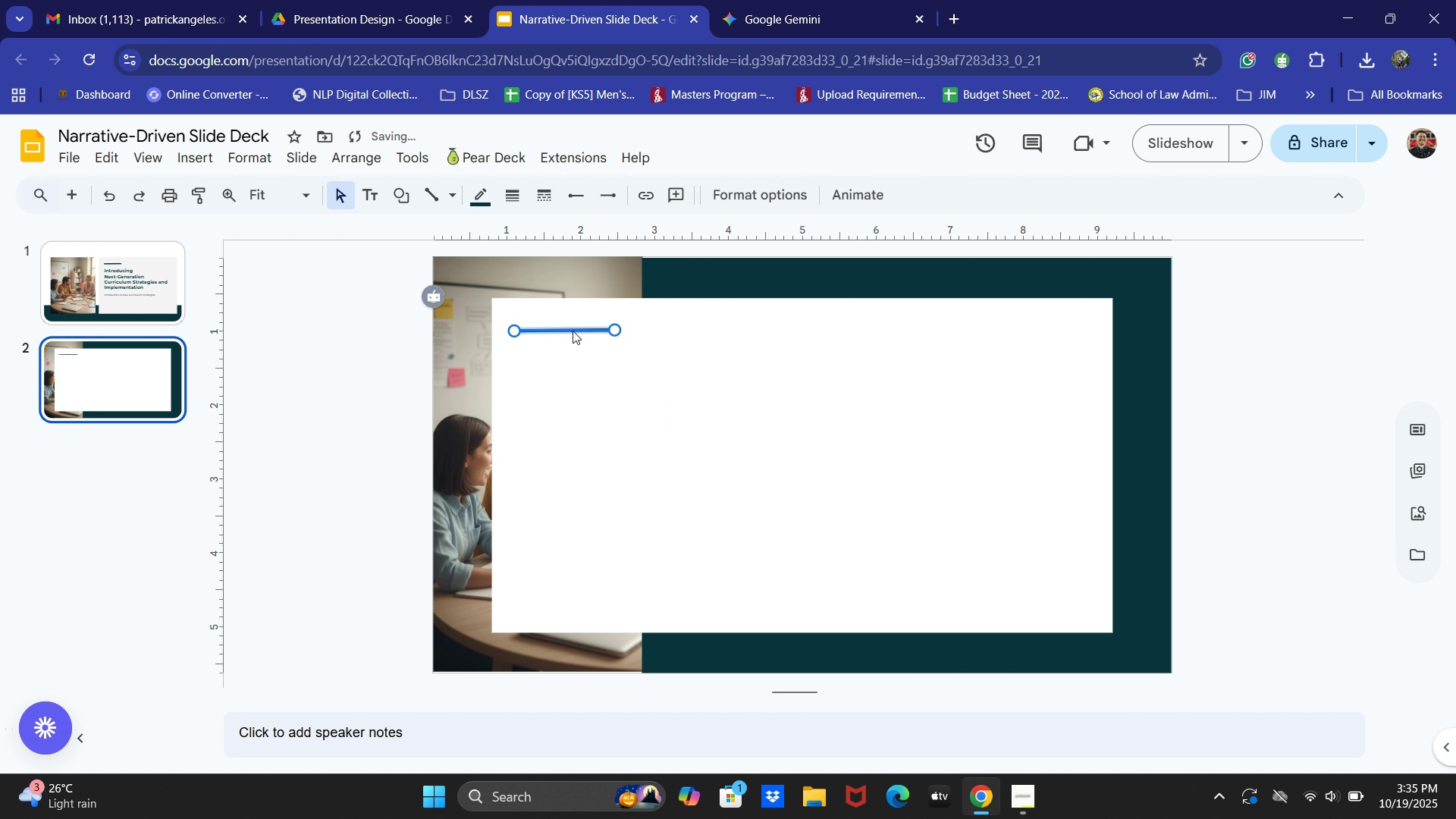 
key(ArrowLeft)
 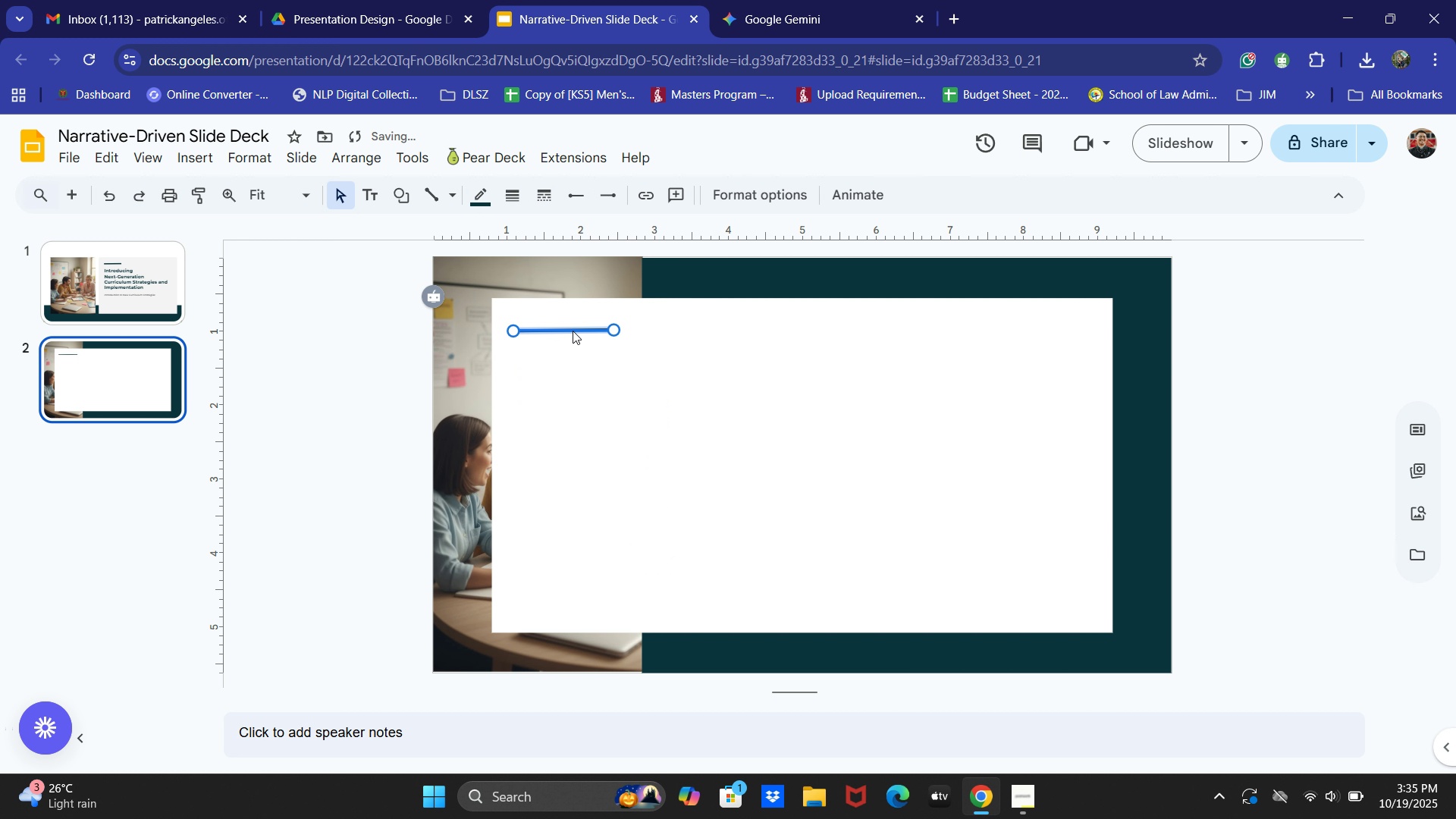 
key(ArrowLeft)
 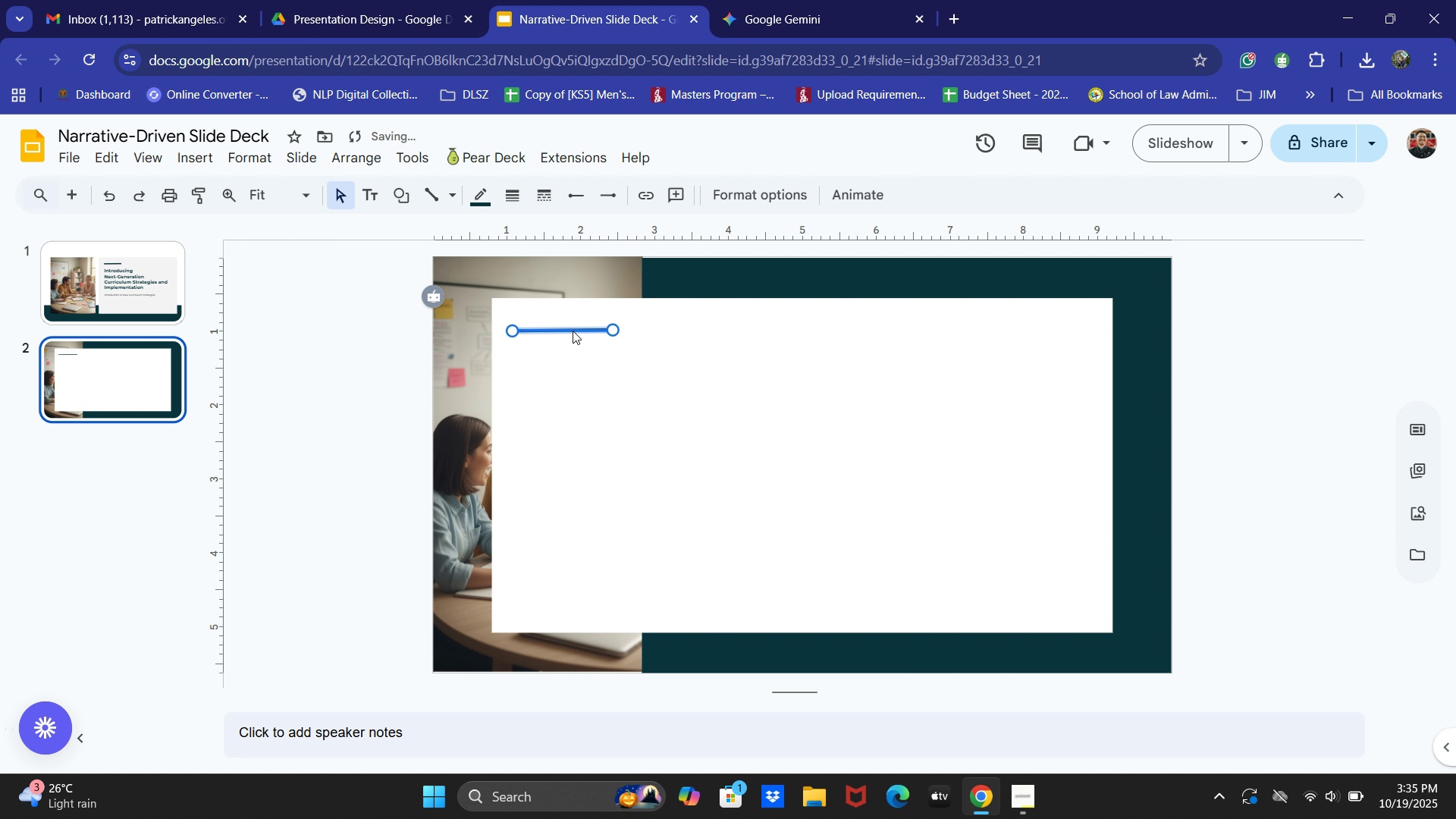 
key(ArrowLeft)
 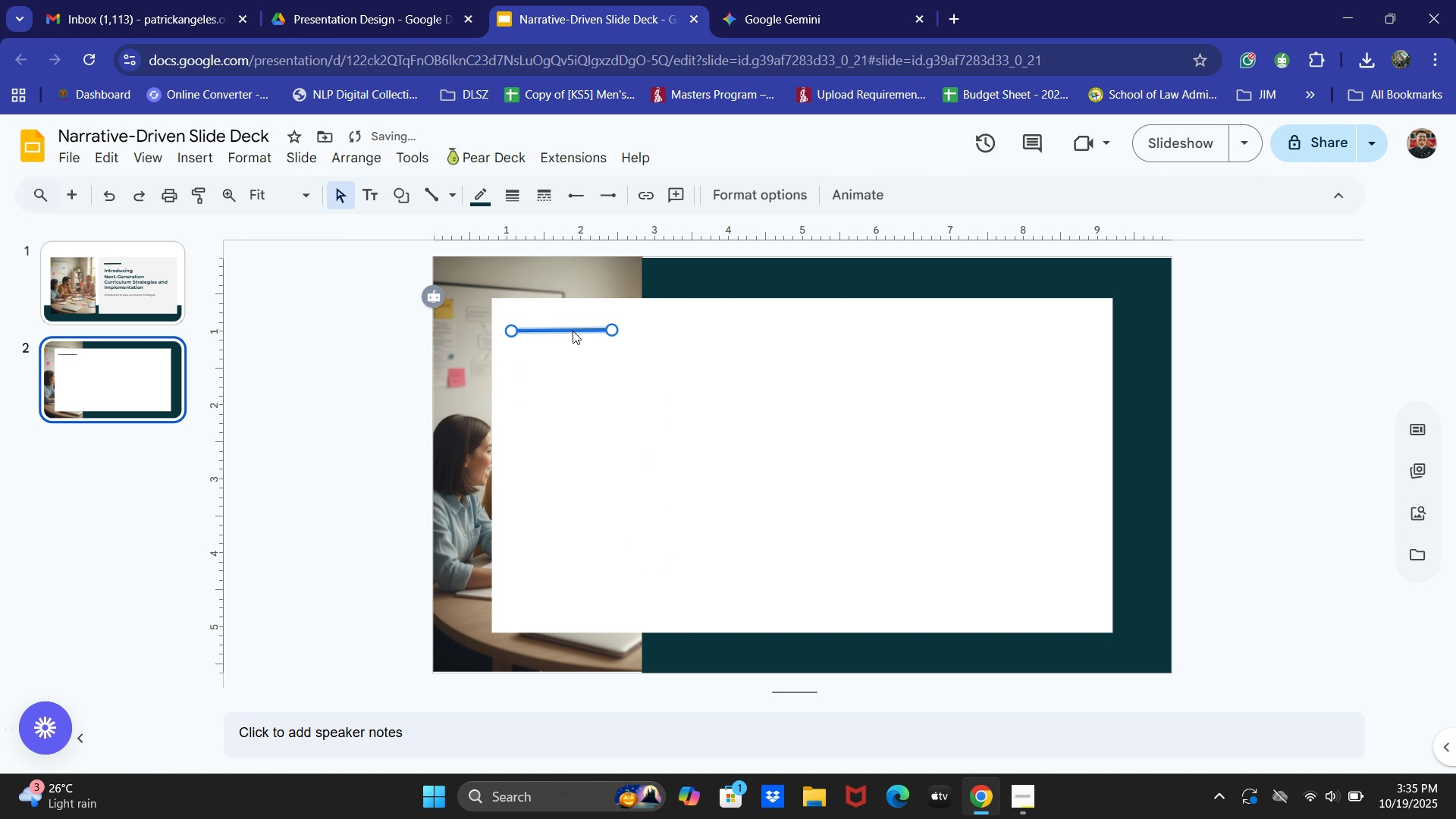 
key(ArrowLeft)
 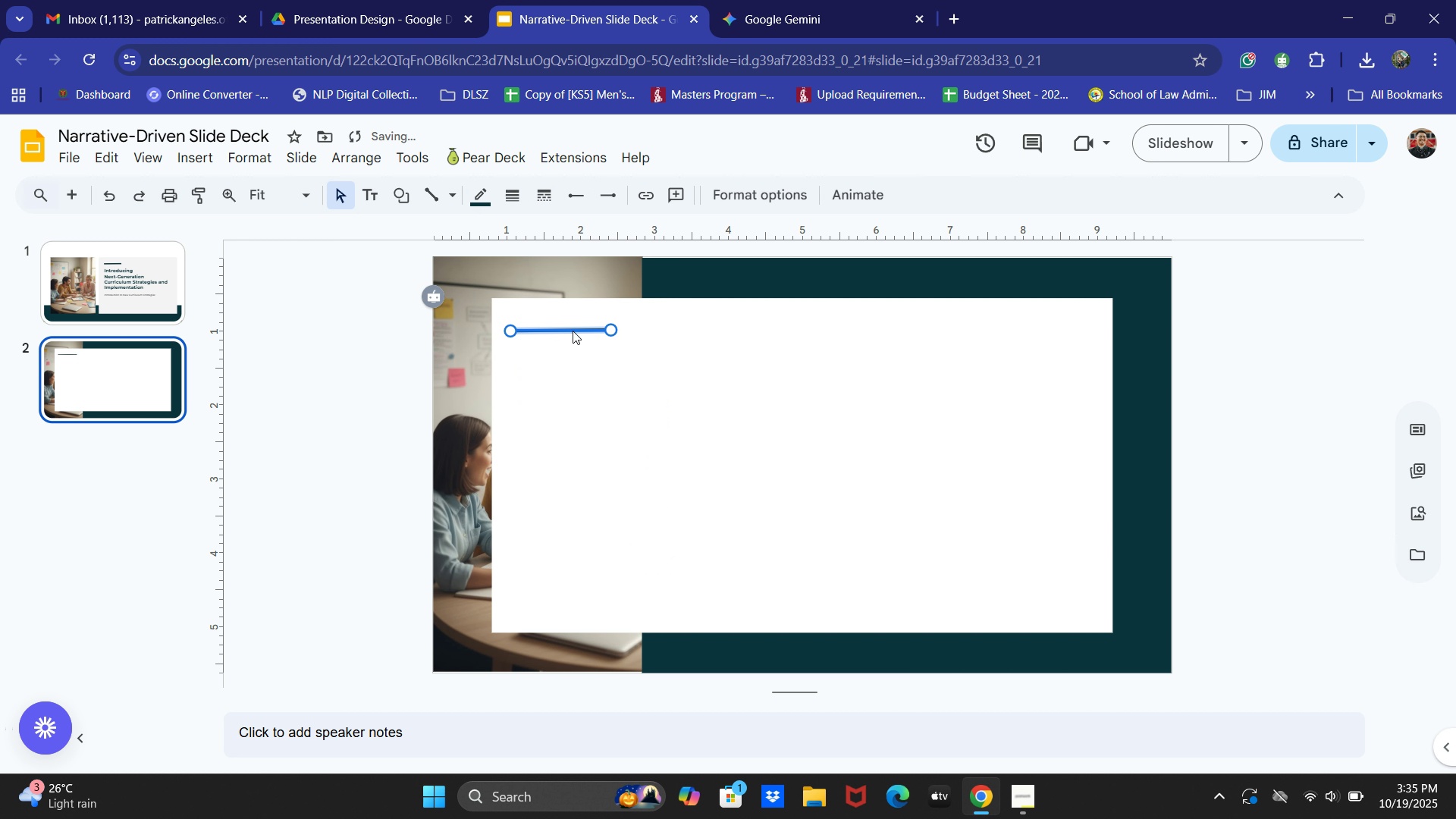 
key(ArrowLeft)
 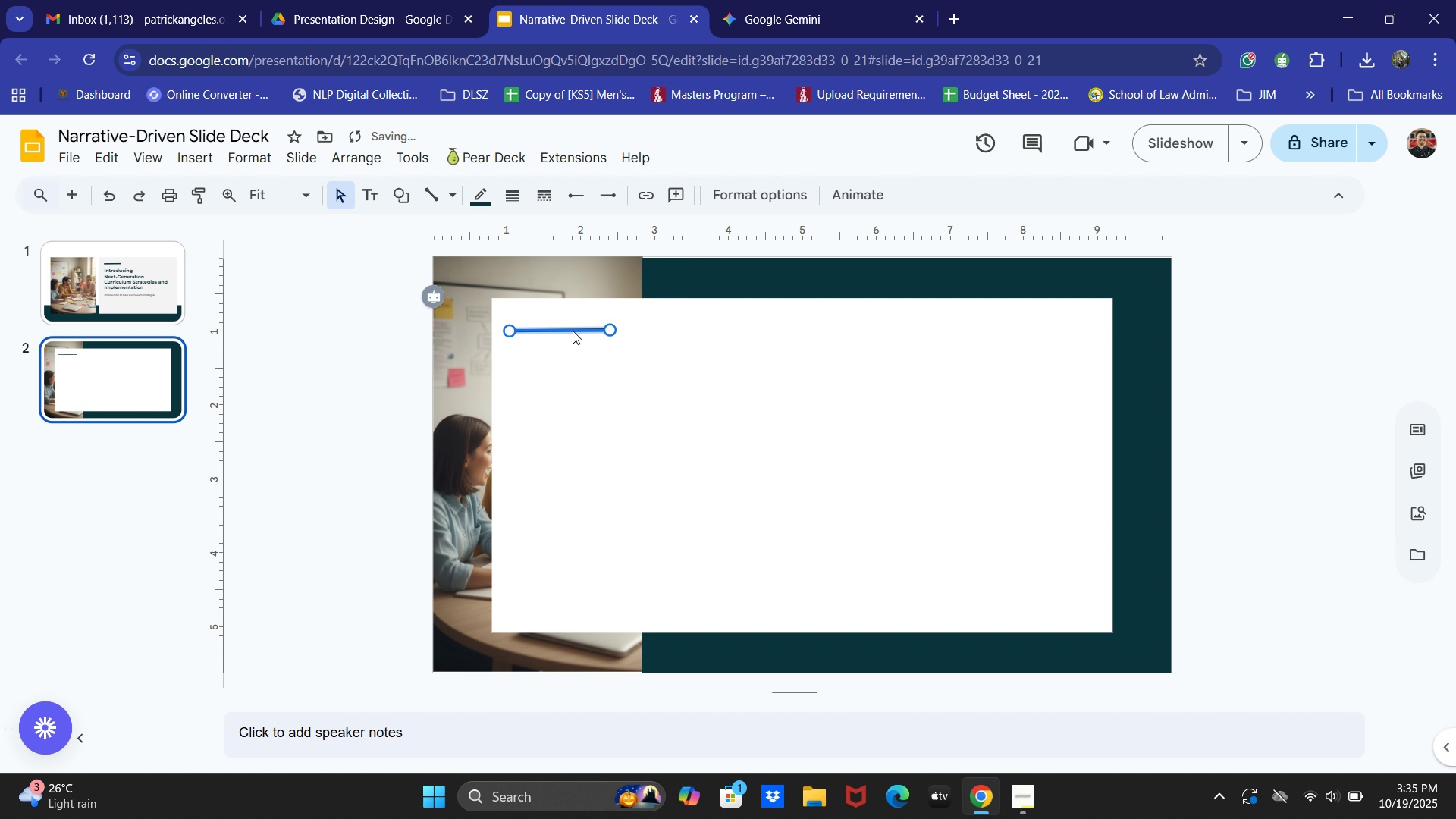 
key(ArrowLeft)
 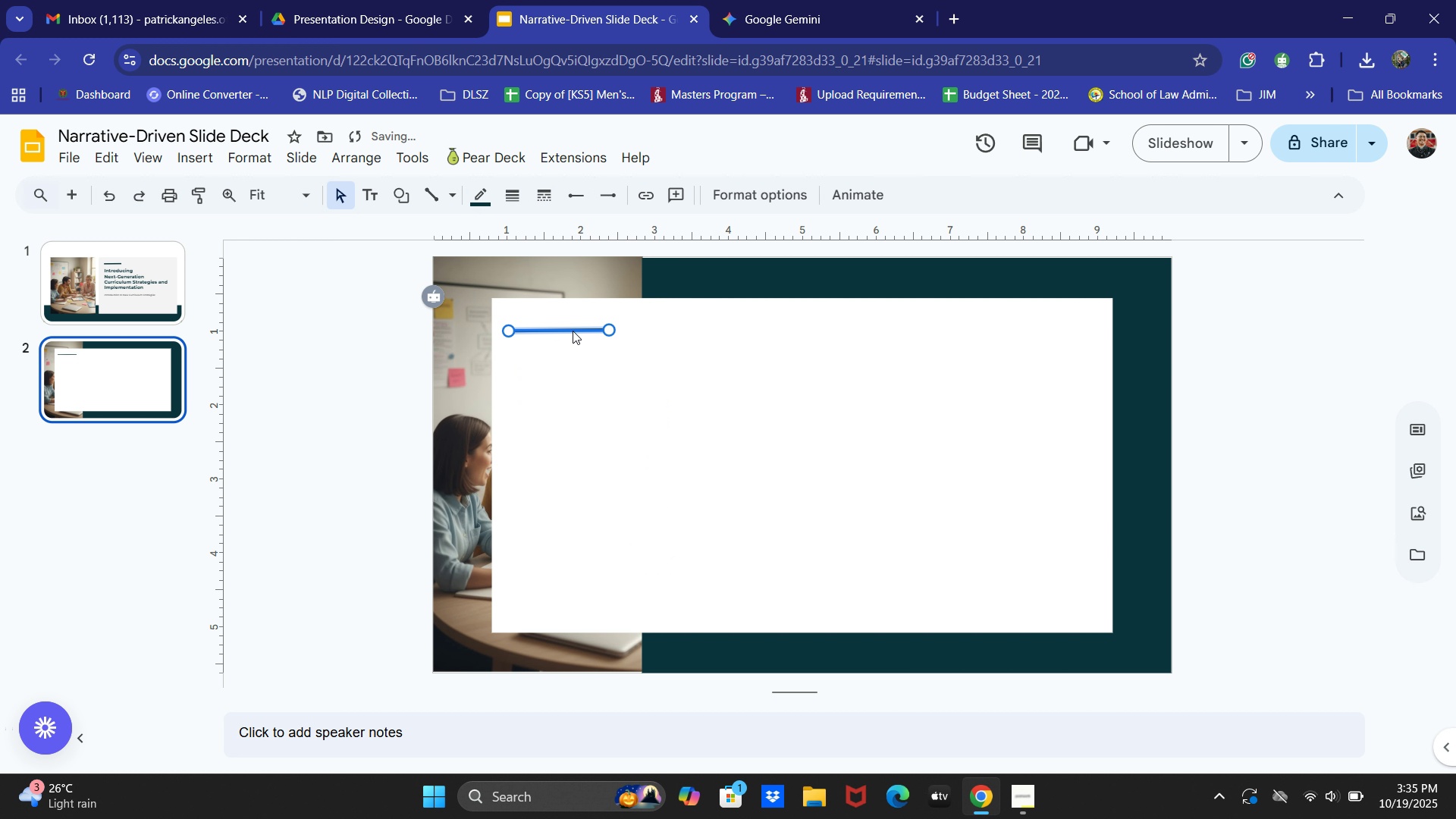 
key(ArrowLeft)
 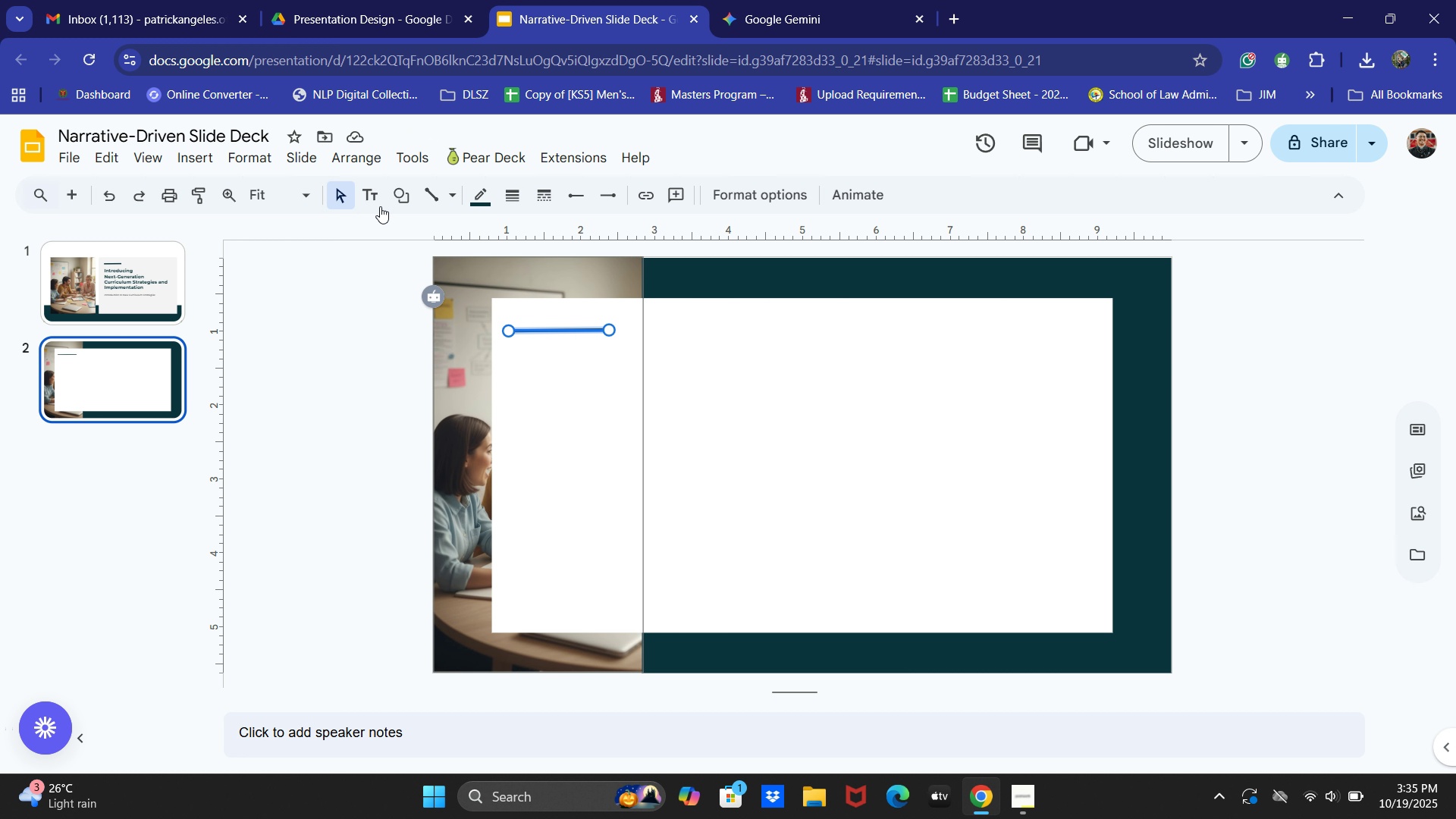 
wait(7.64)
 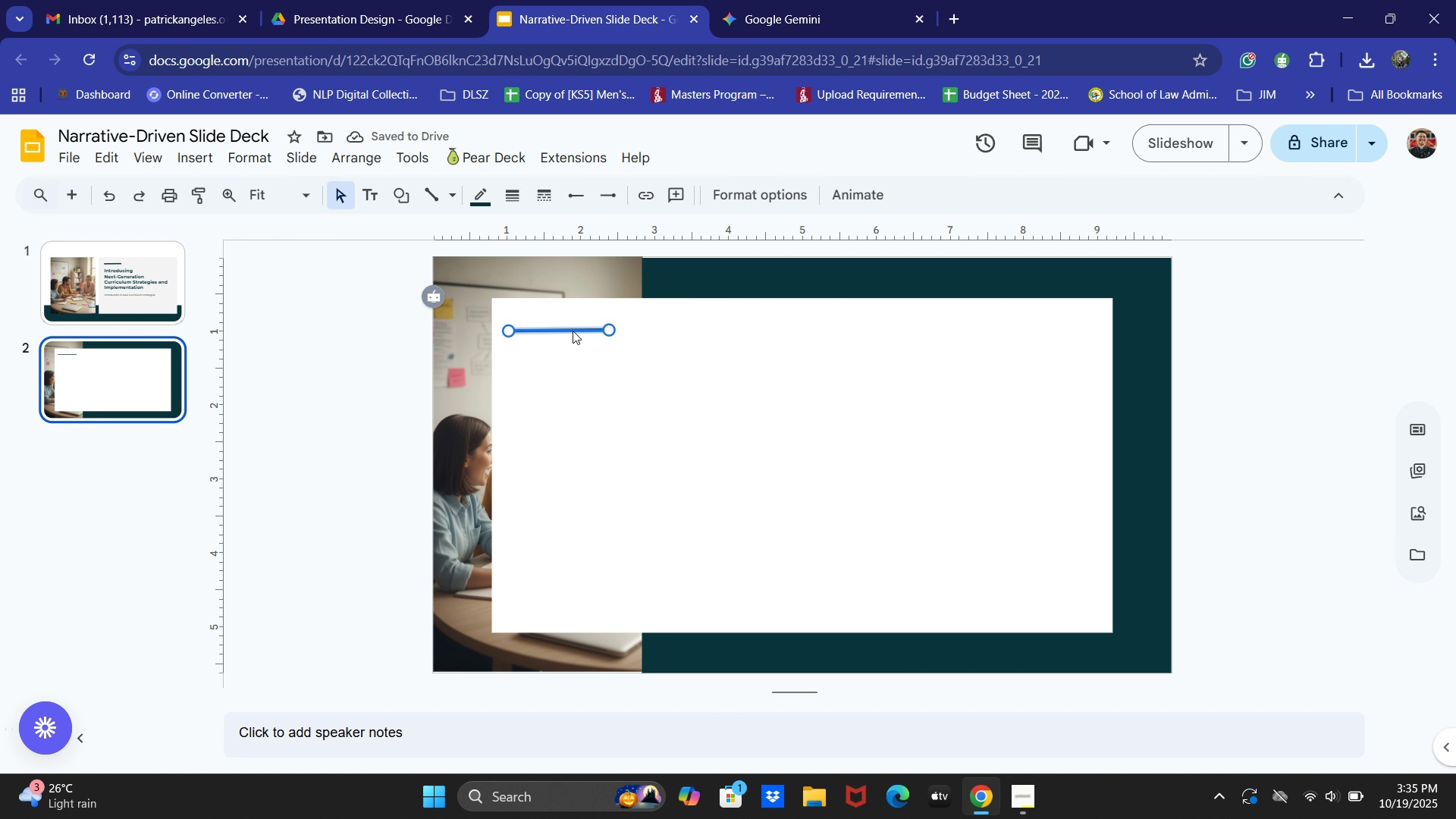 
left_click_drag(start_coordinate=[507, 361], to_coordinate=[617, 400])
 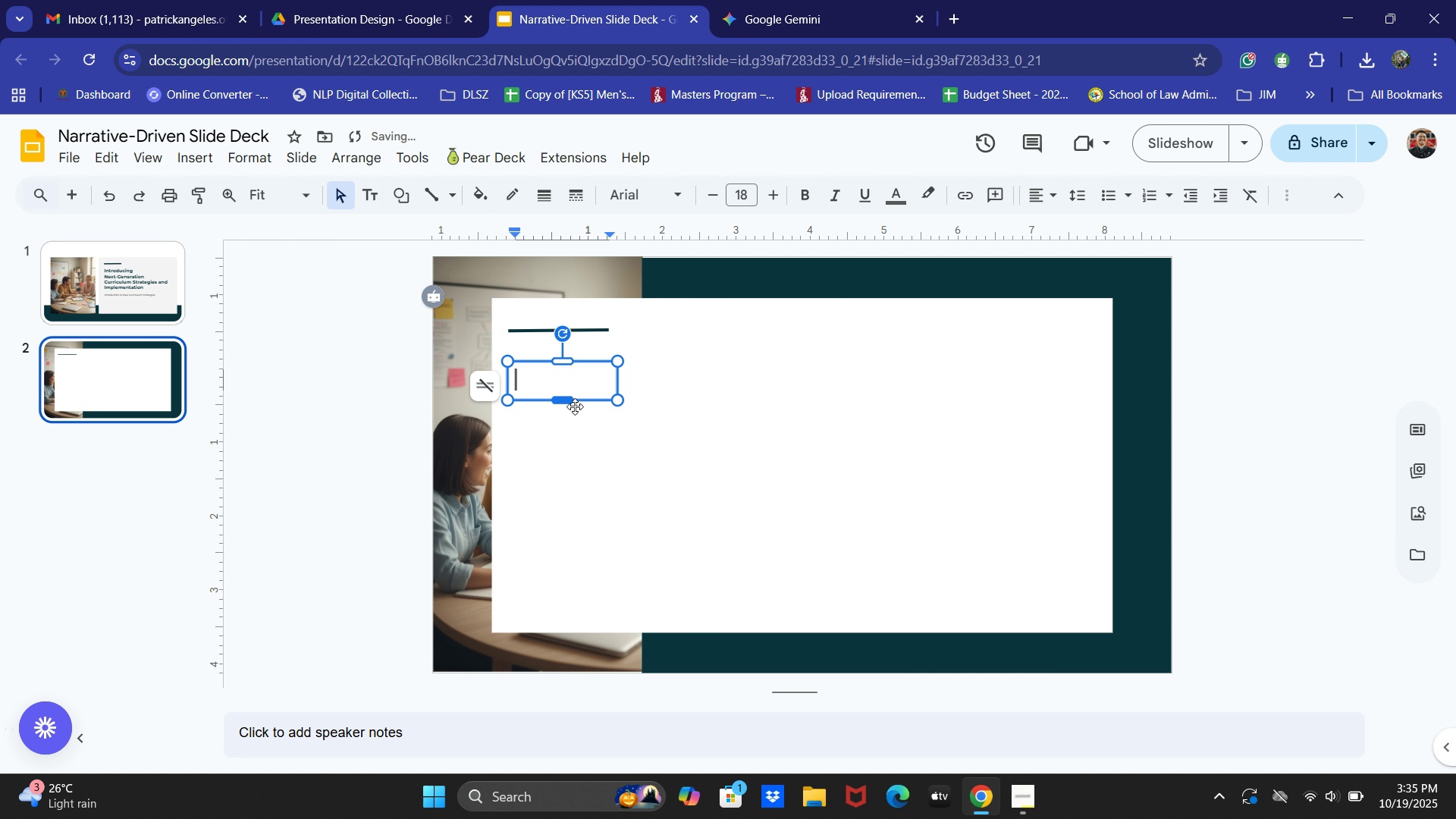 
type(Workshop Objectives)
 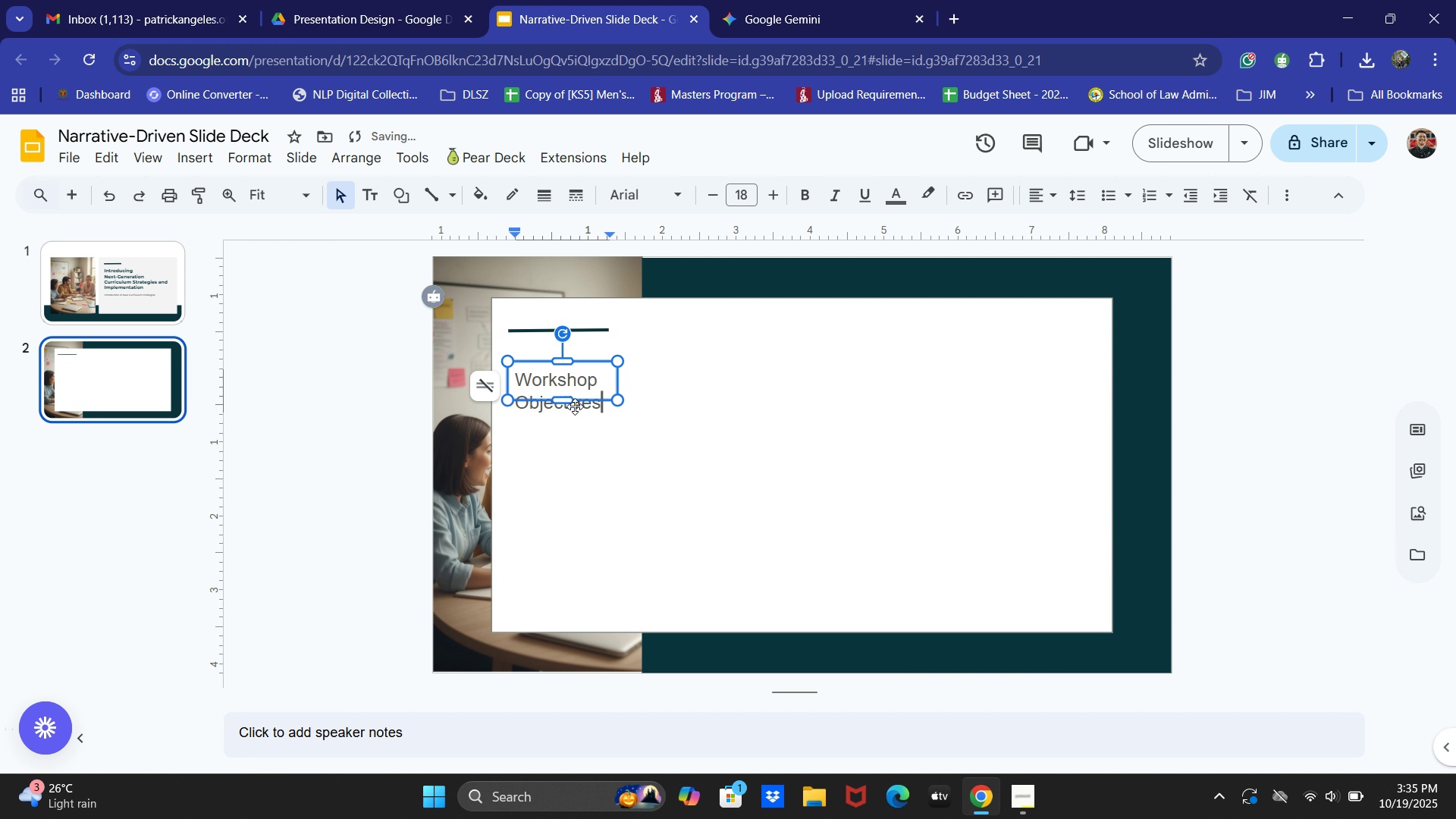 
key(Control+ControlLeft)
 